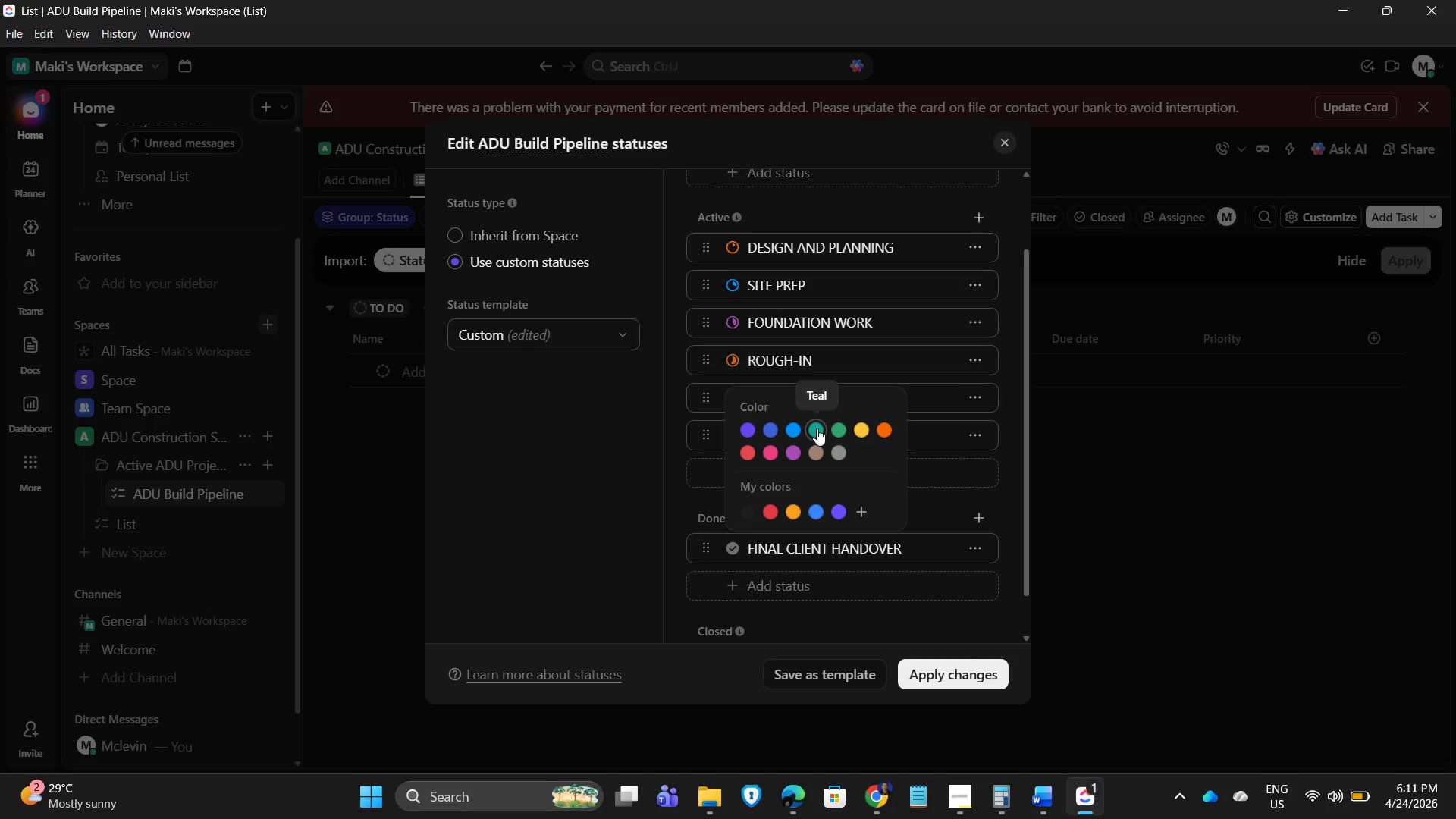 
left_click([836, 434])
 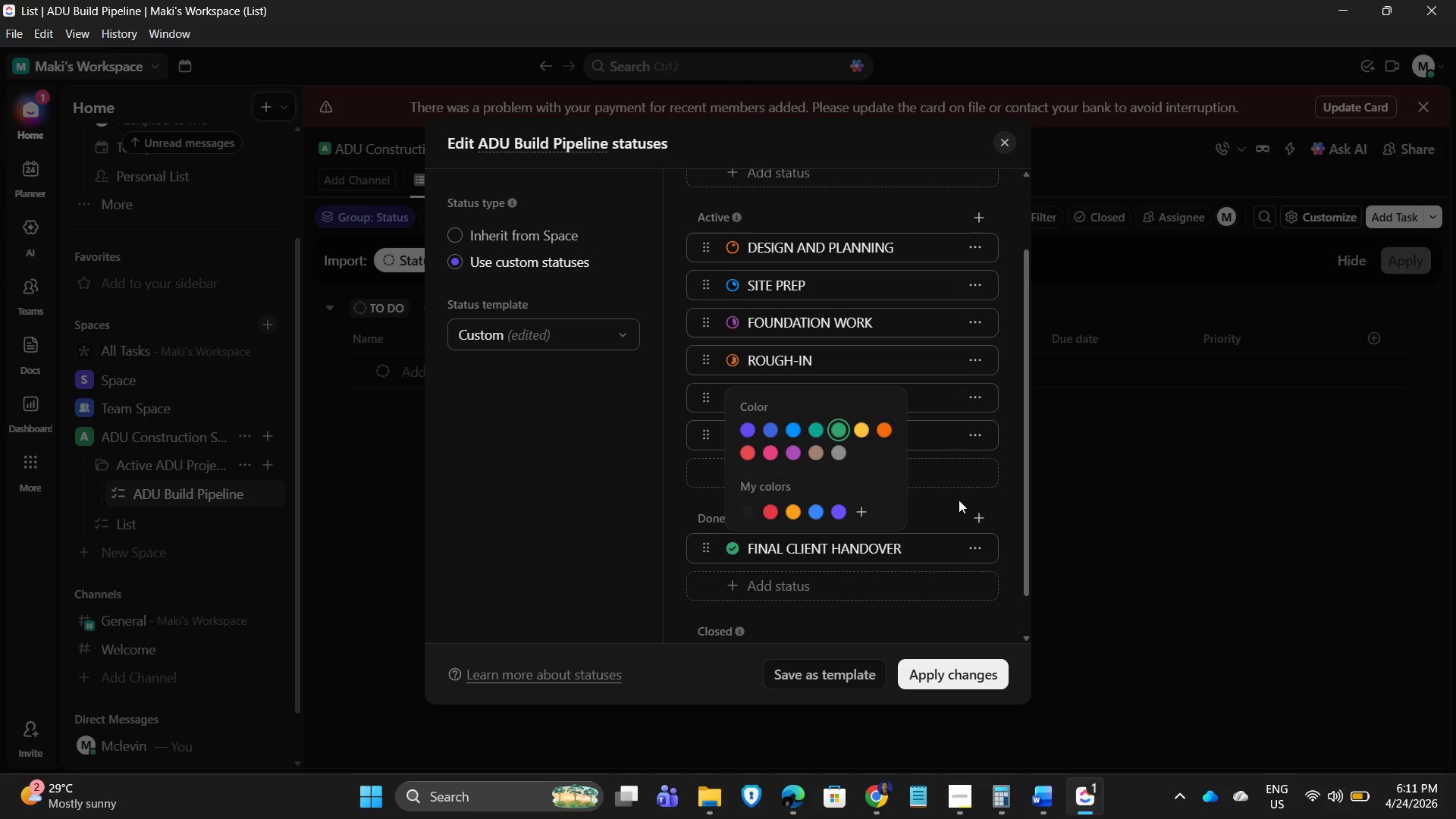 
left_click([959, 500])
 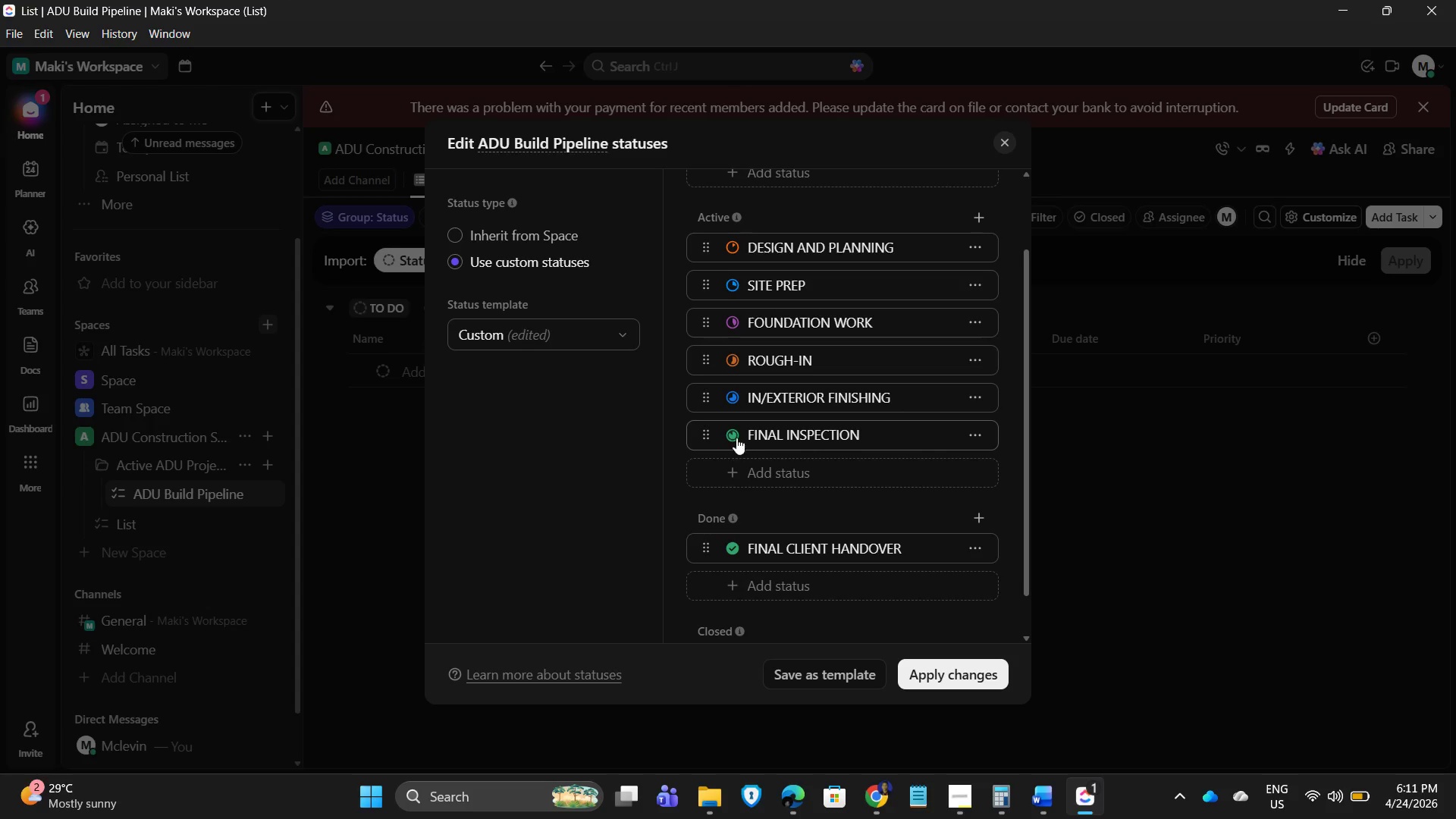 
left_click([735, 436])
 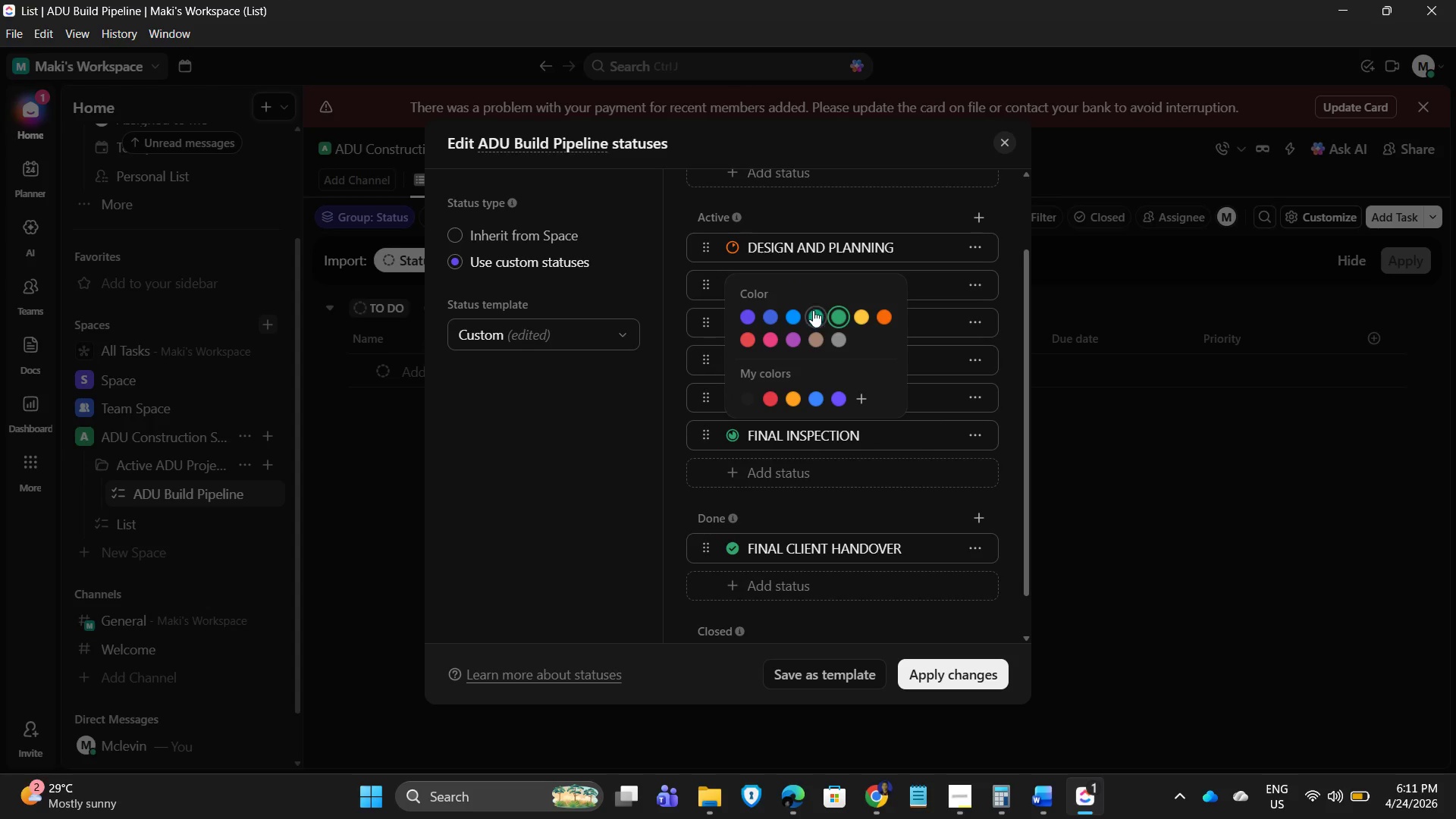 
left_click([813, 313])
 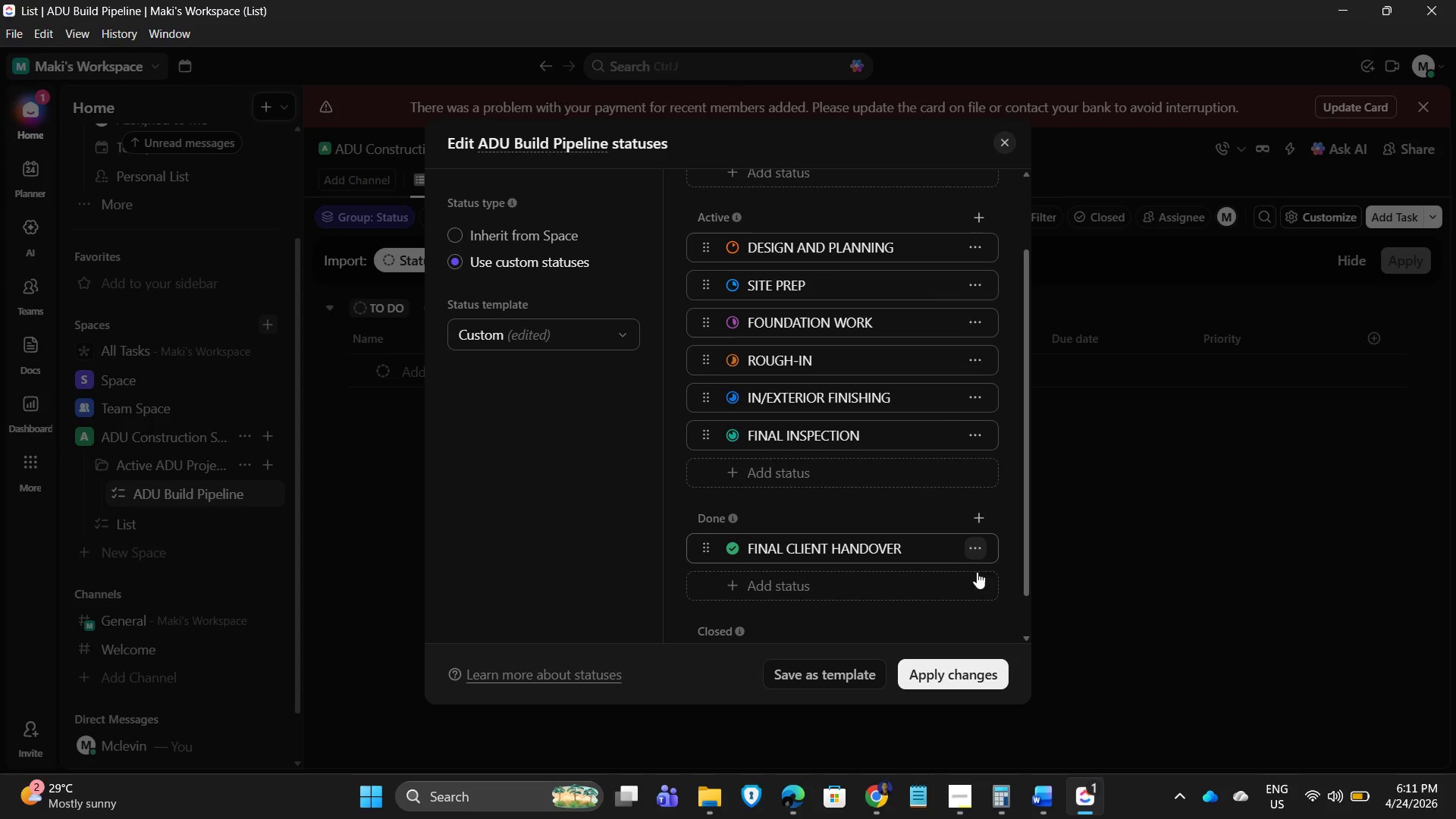 
scroll: coordinate [975, 675], scroll_direction: down, amount: 3.0
 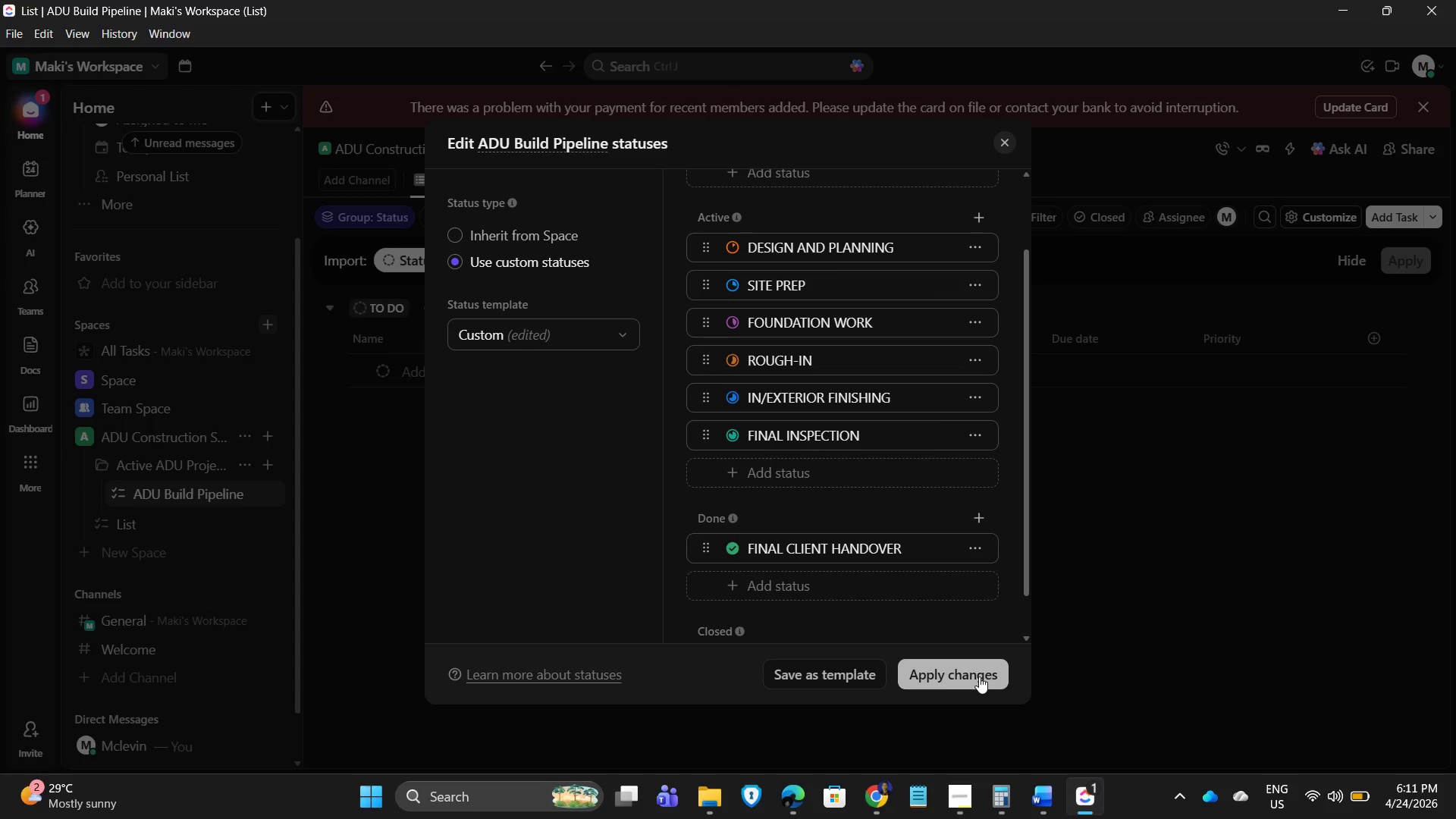 
left_click([979, 676])
 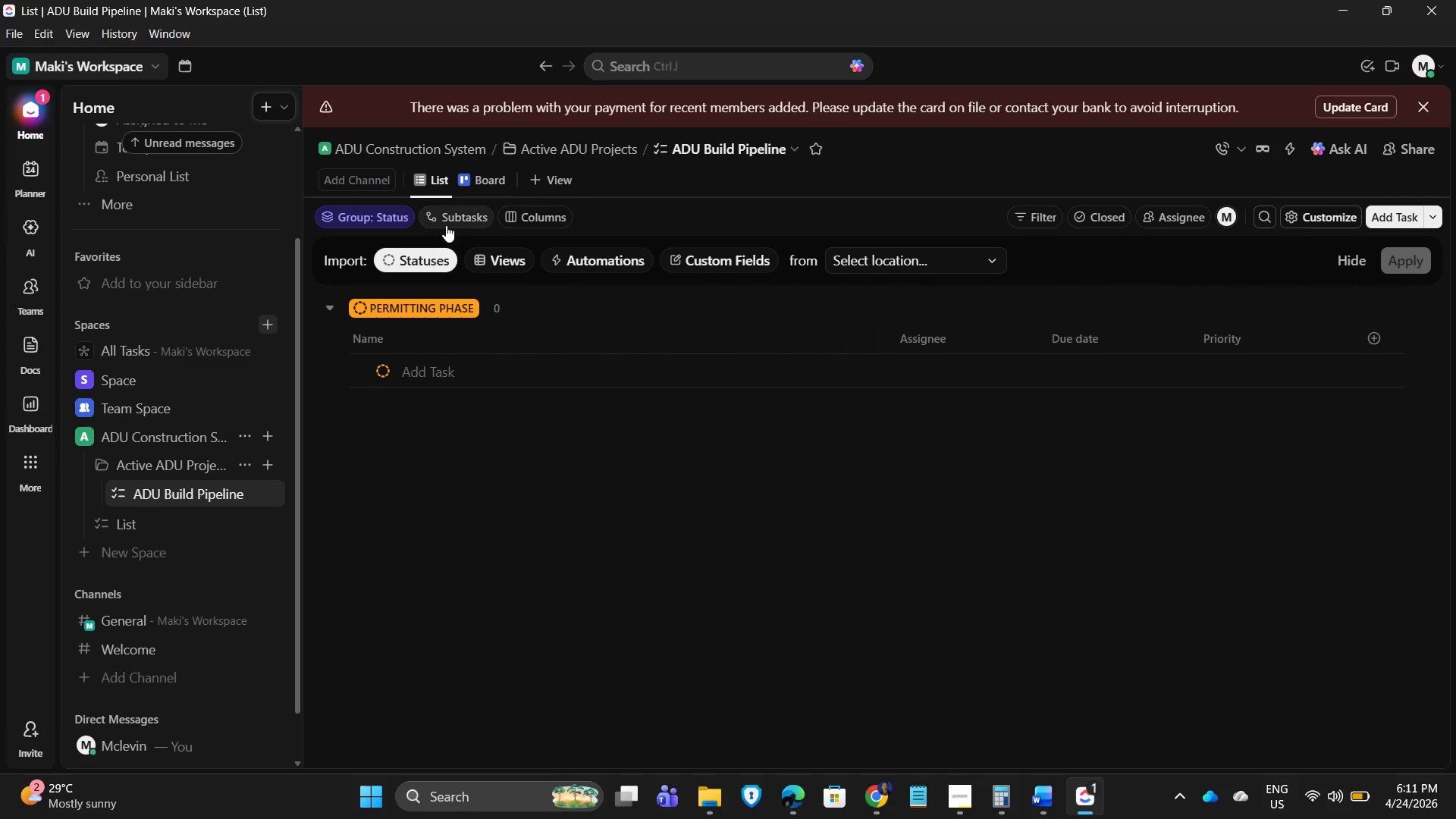 
wait(5.19)
 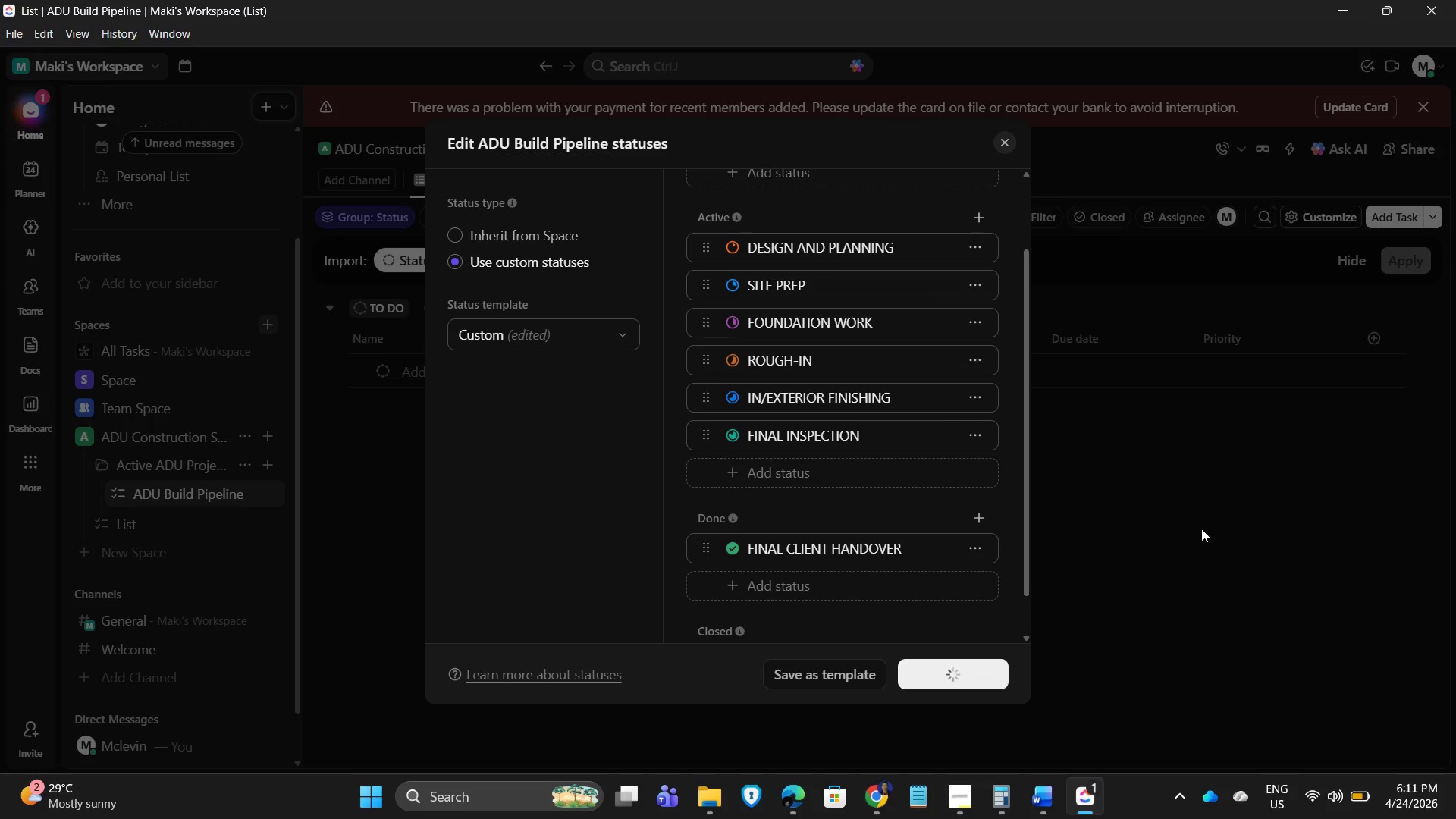 
left_click([1307, 221])
 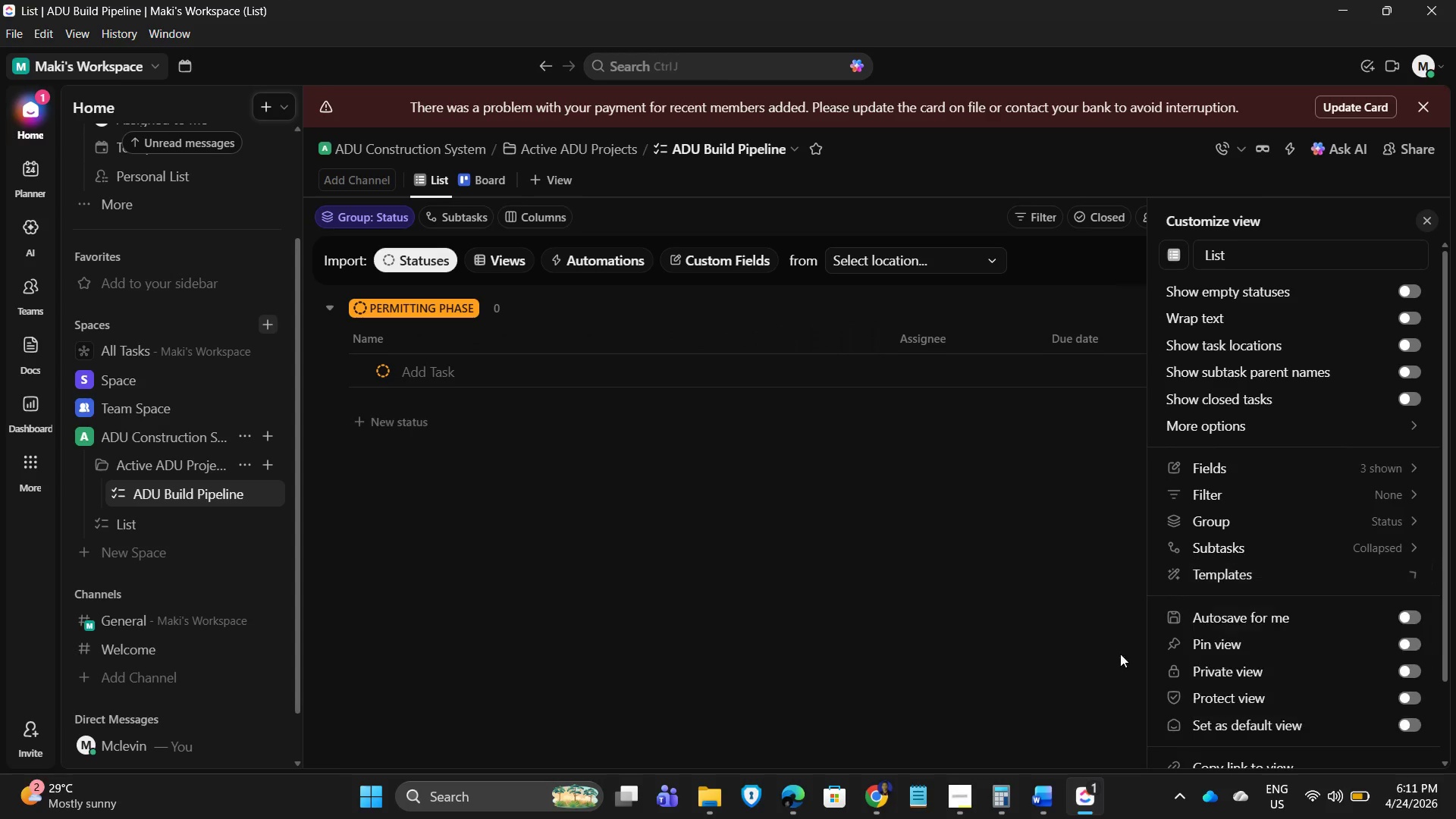 
left_click([1282, 617])
 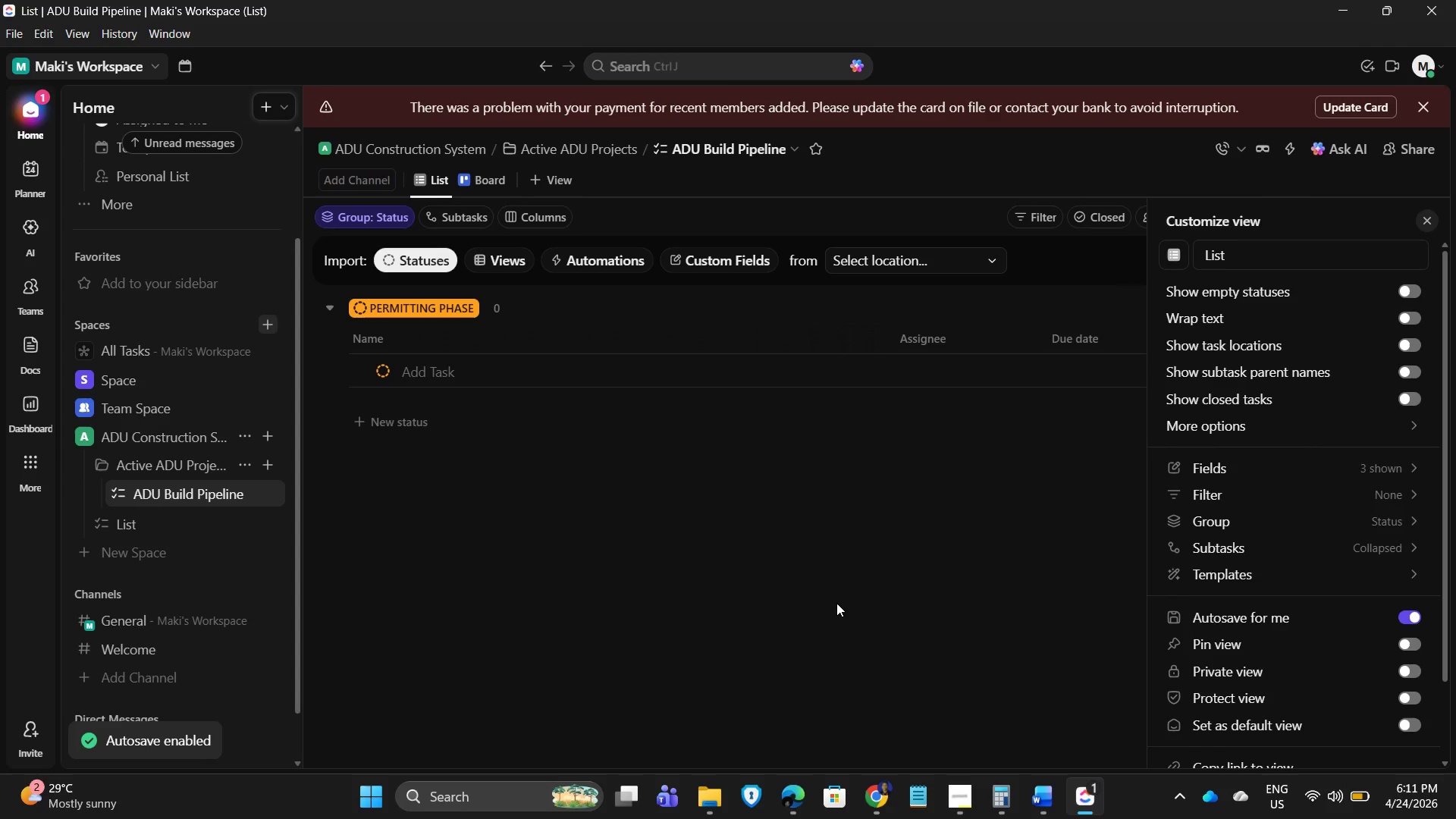 
left_click([836, 603])
 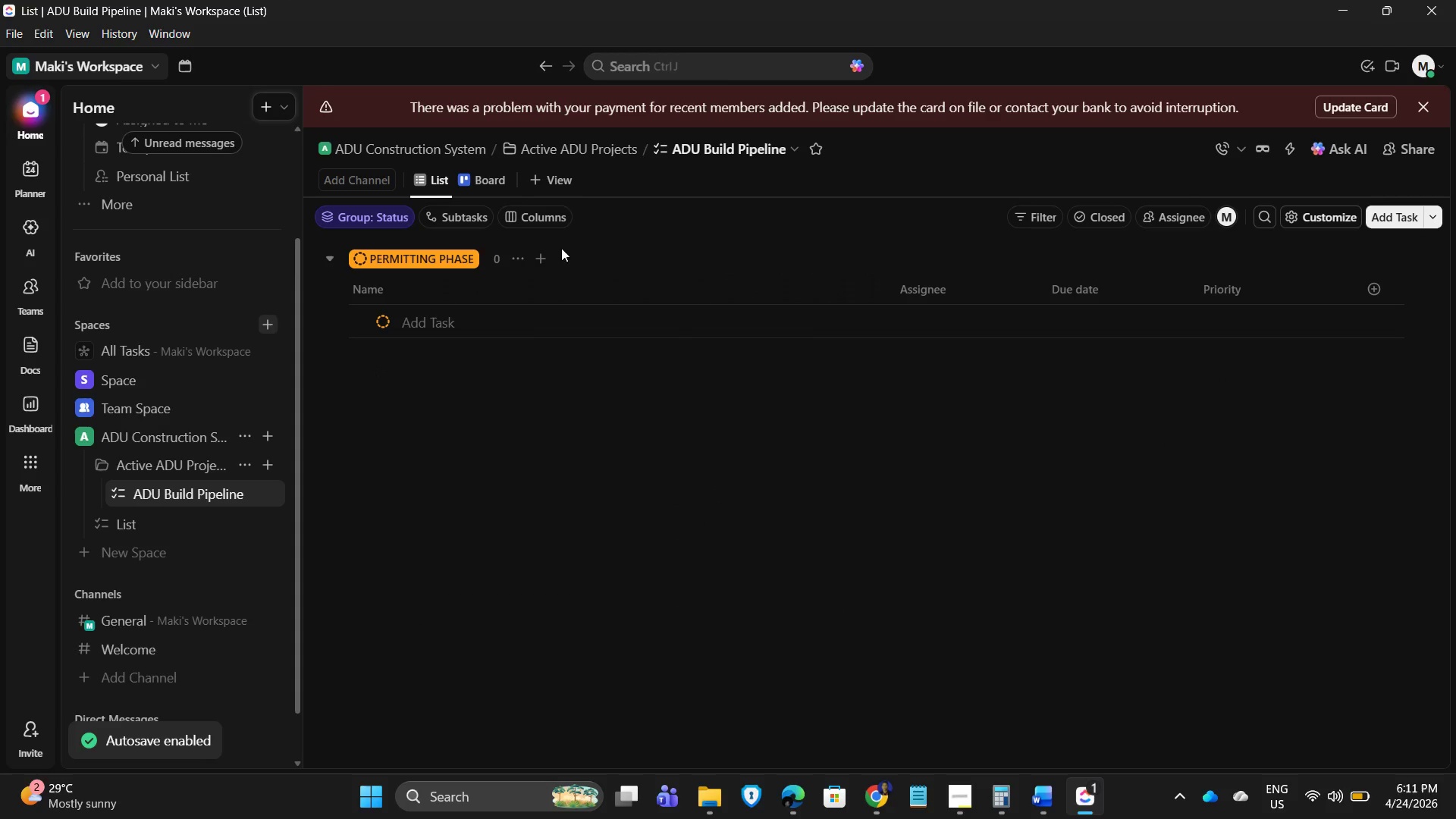 
left_click([1312, 221])
 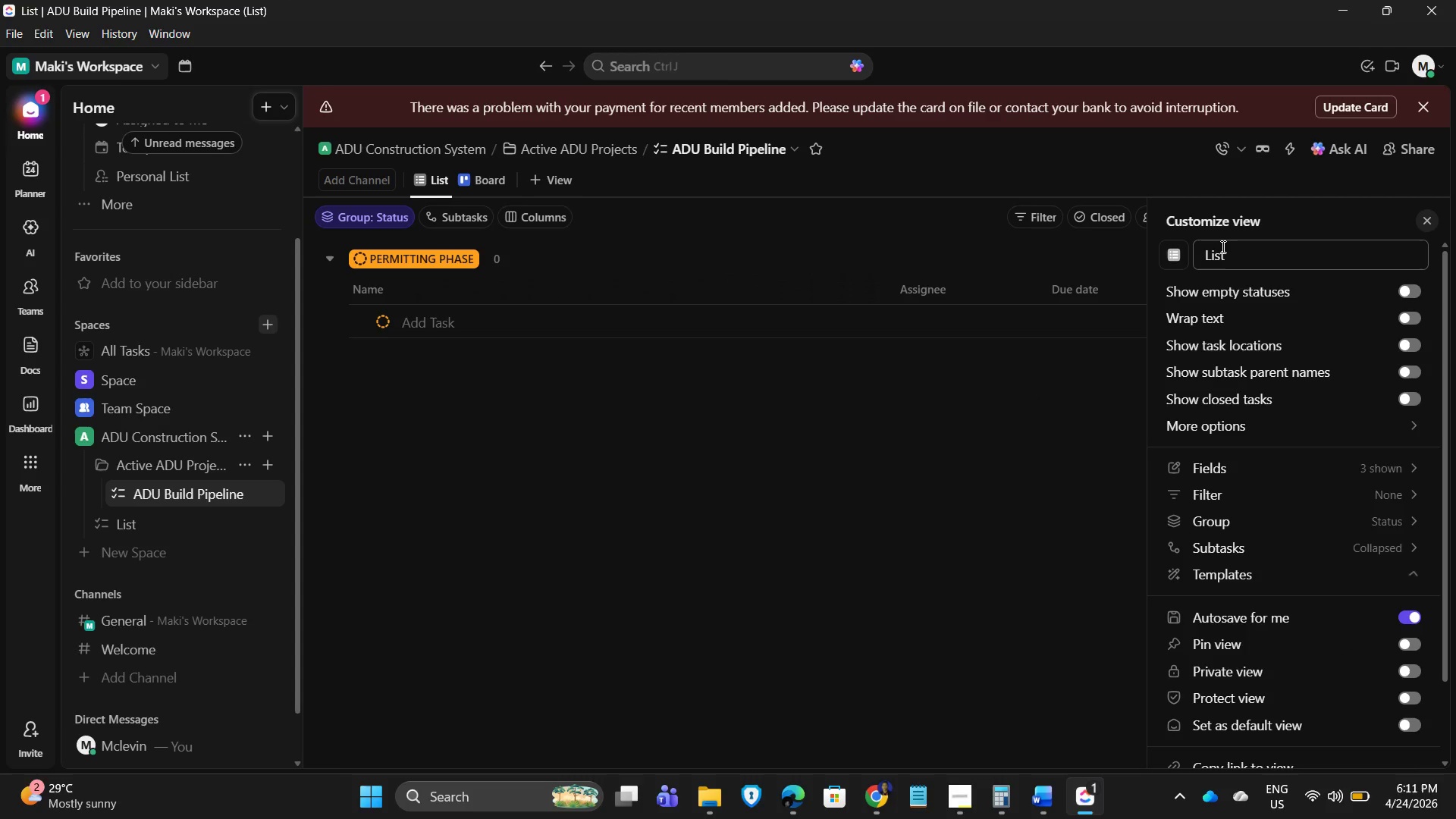 
left_click([1272, 294])
 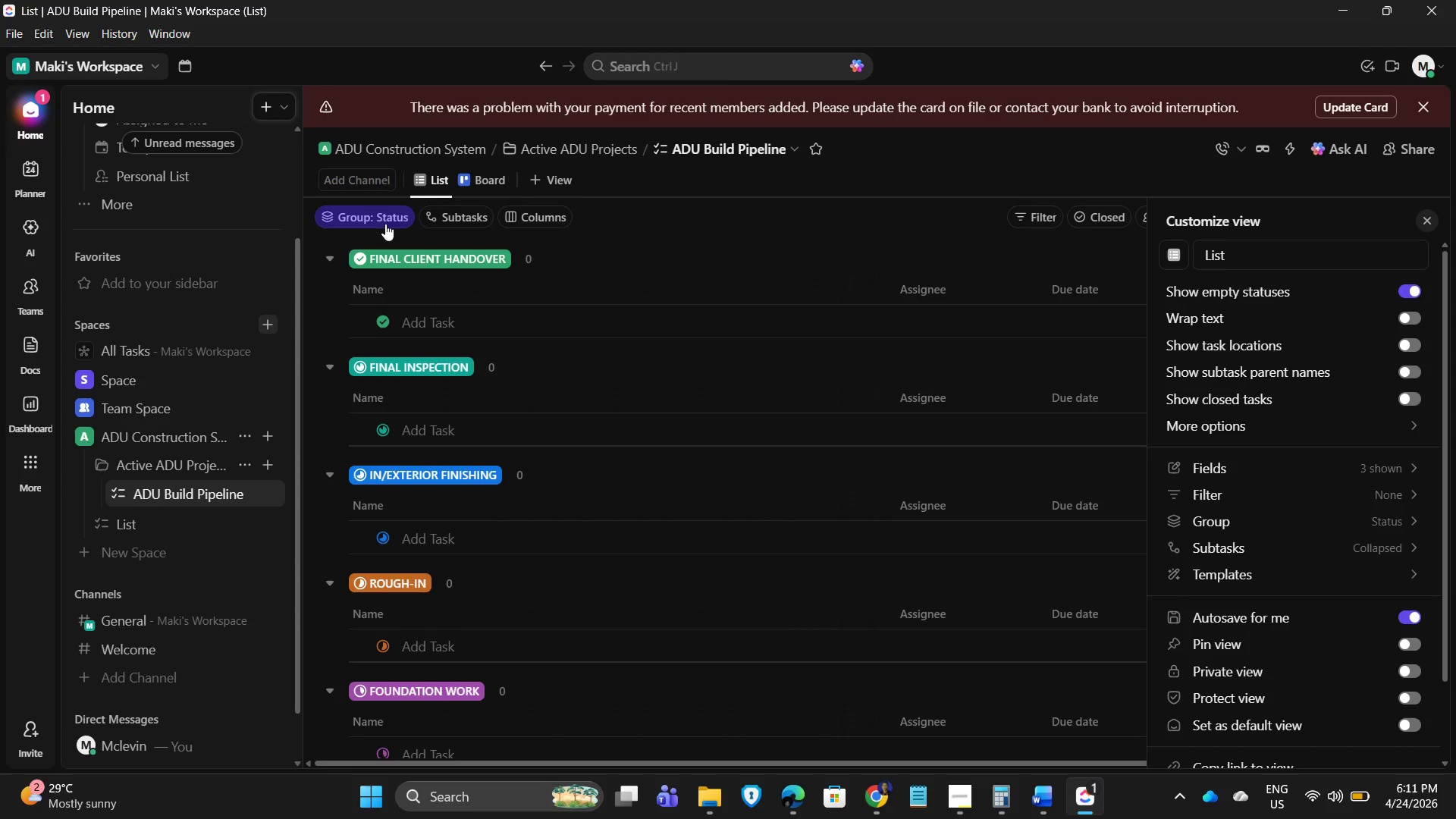 
left_click_drag(start_coordinate=[360, 213], to_coordinate=[371, 213])
 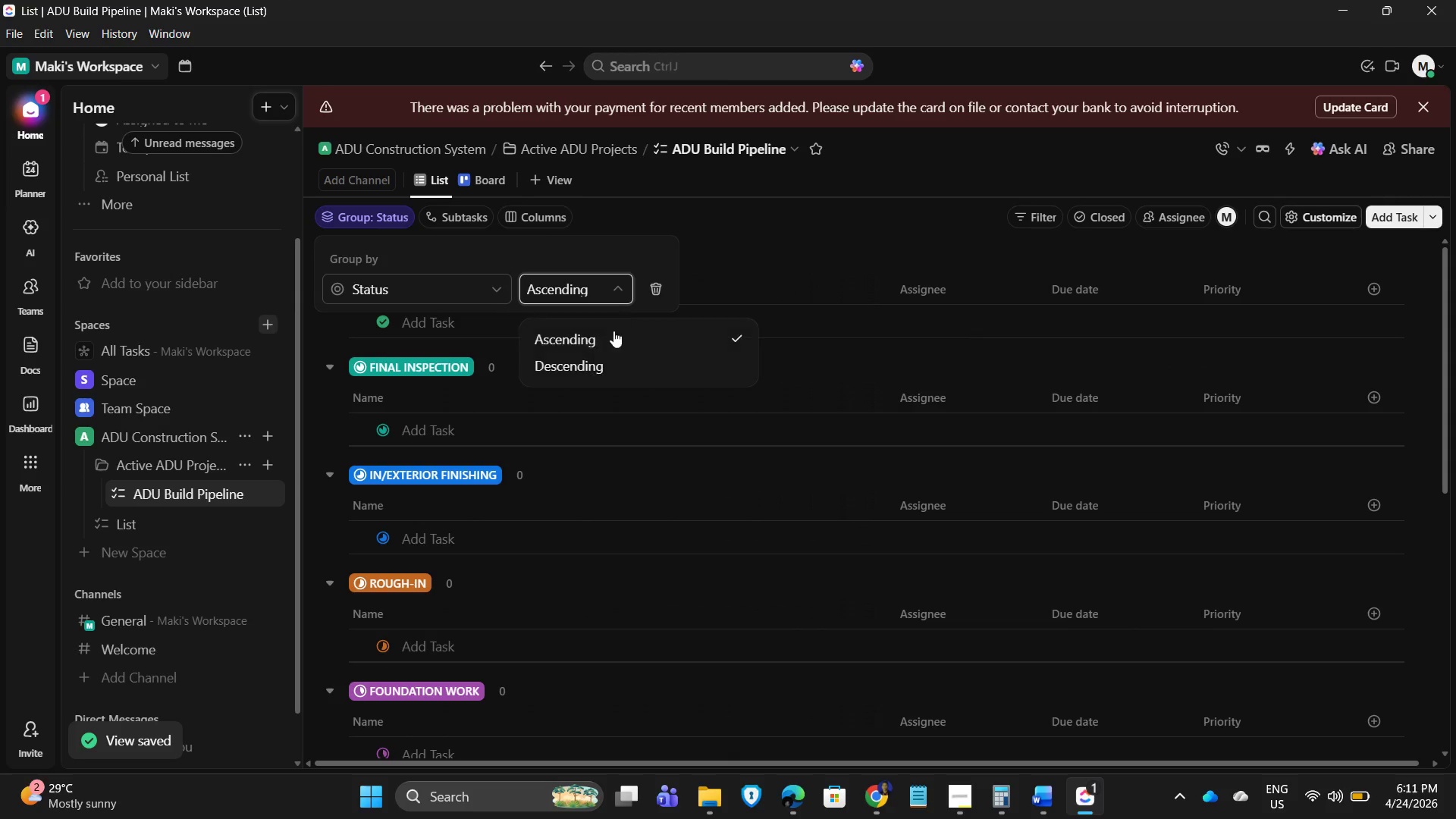 
left_click([618, 360])
 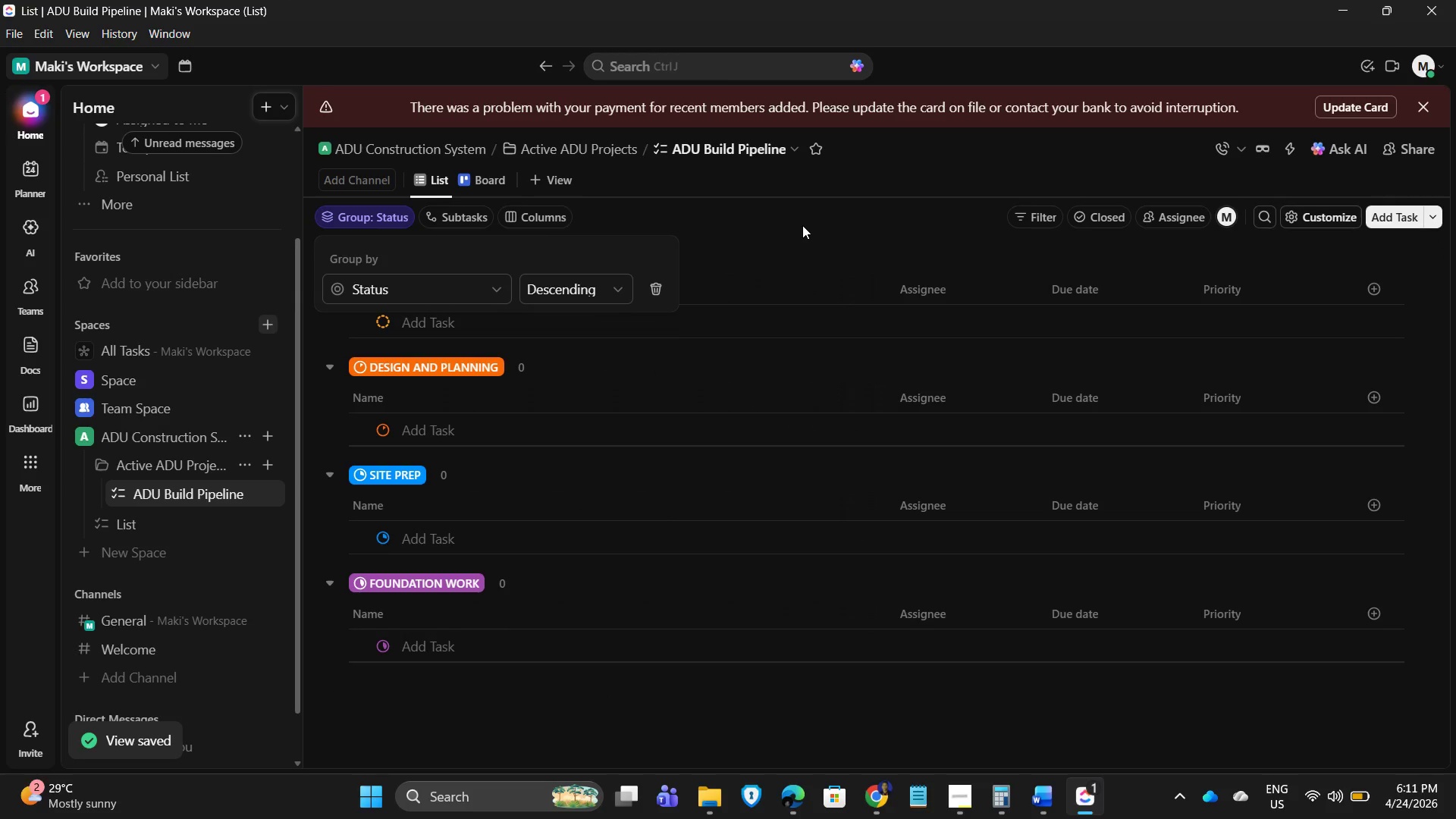 
left_click([802, 225])
 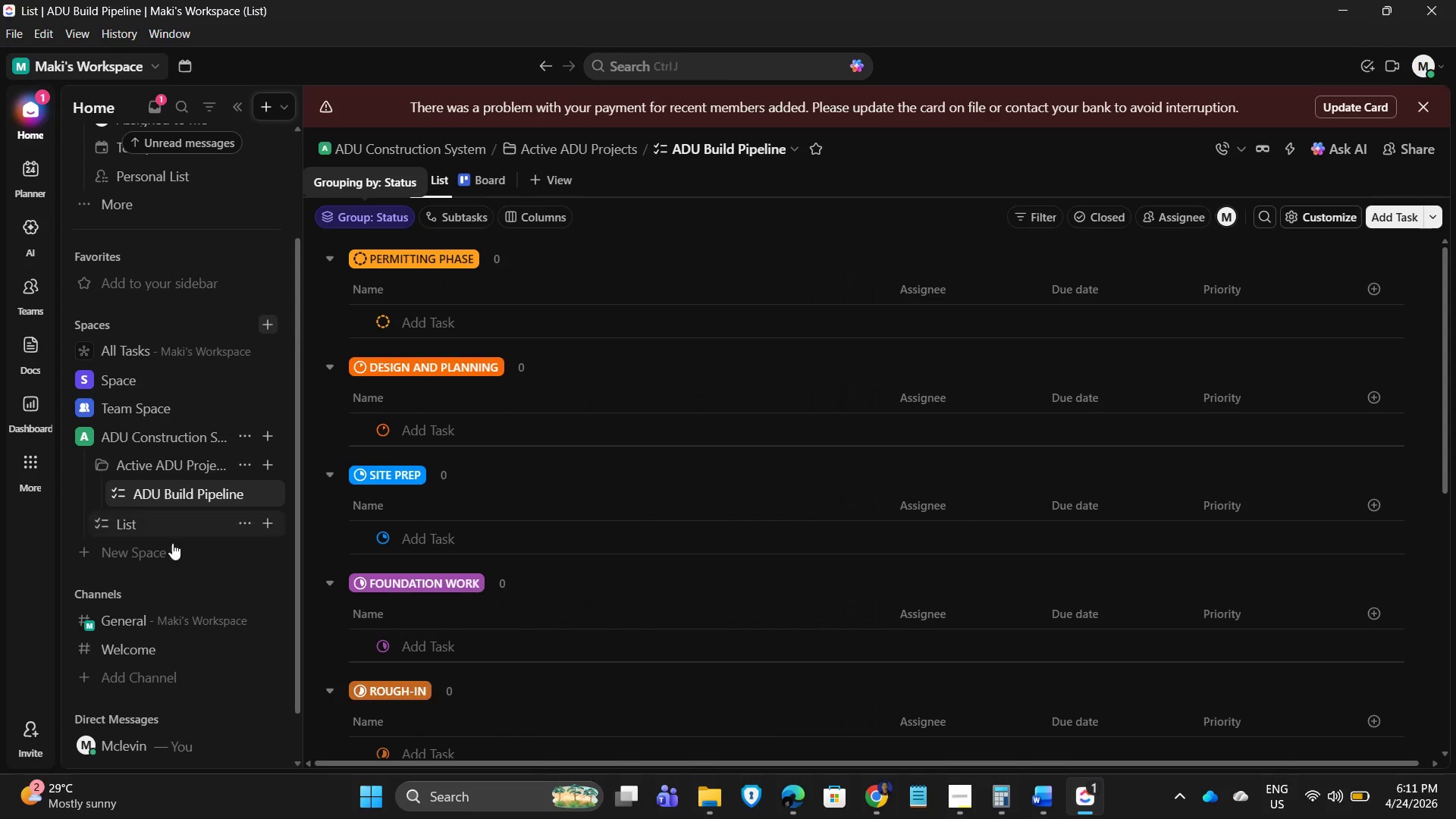 
wait(7.59)
 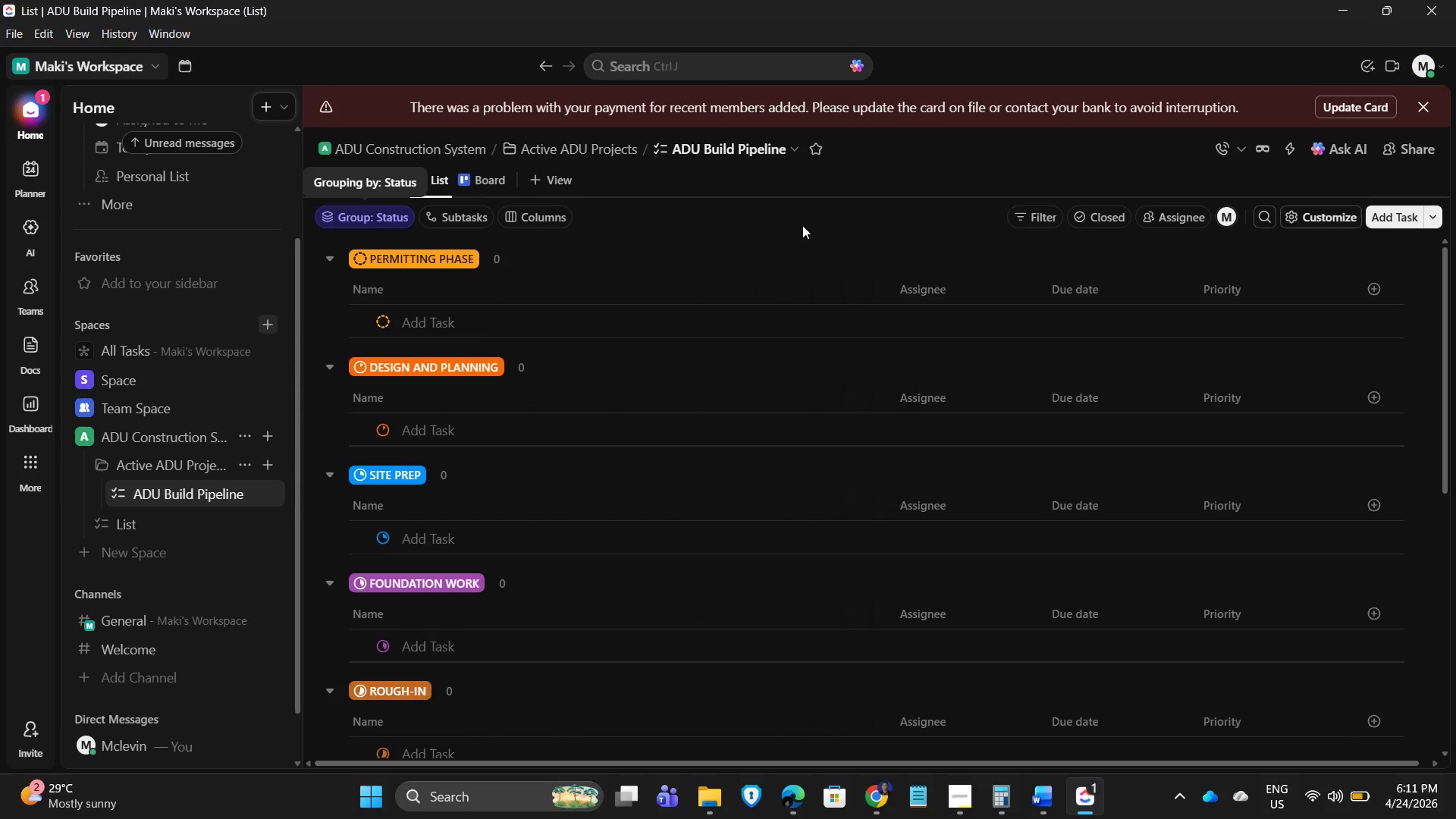 
scroll: coordinate [795, 513], scroll_direction: up, amount: 1.0
 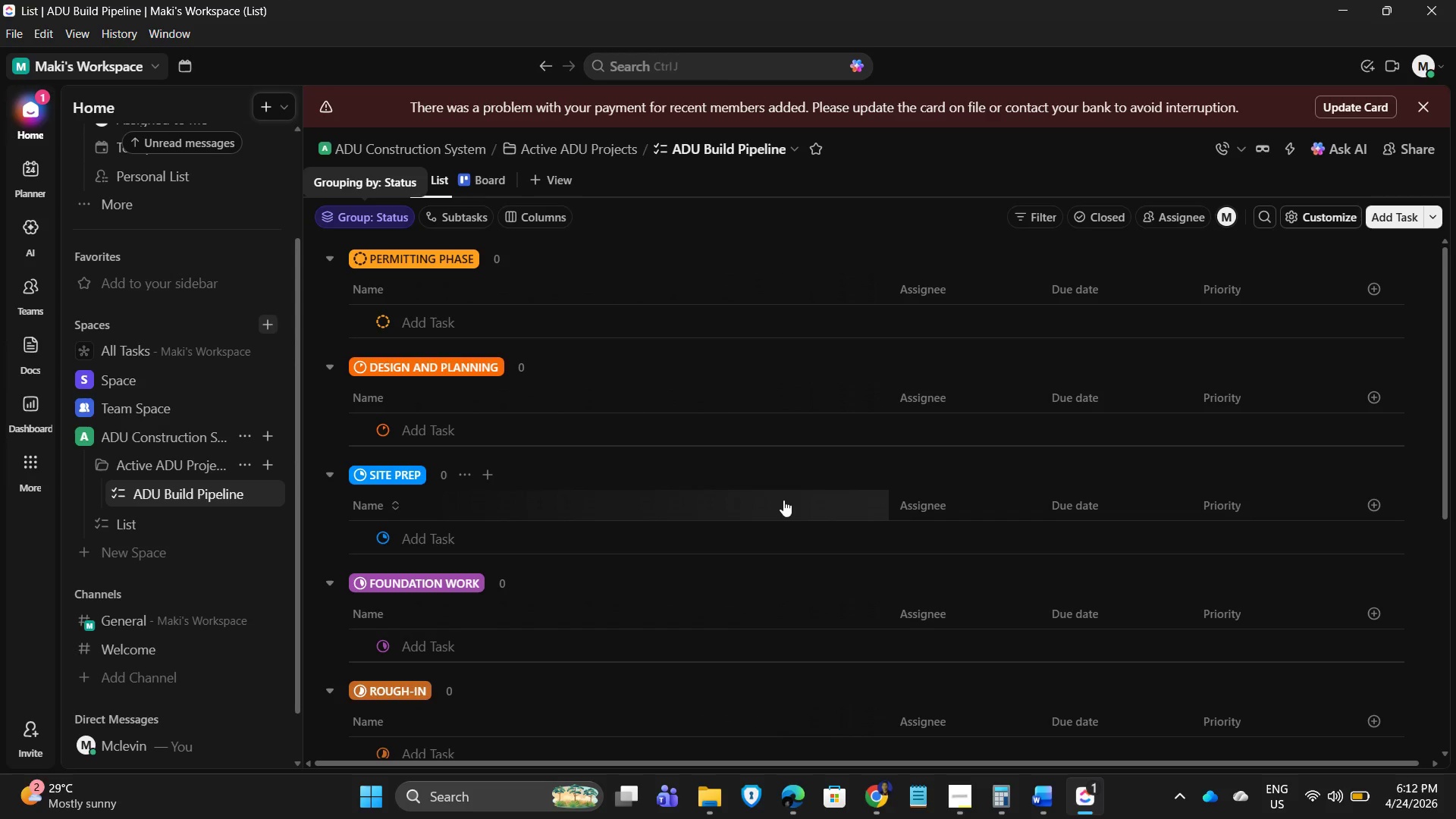 
wait(14.89)
 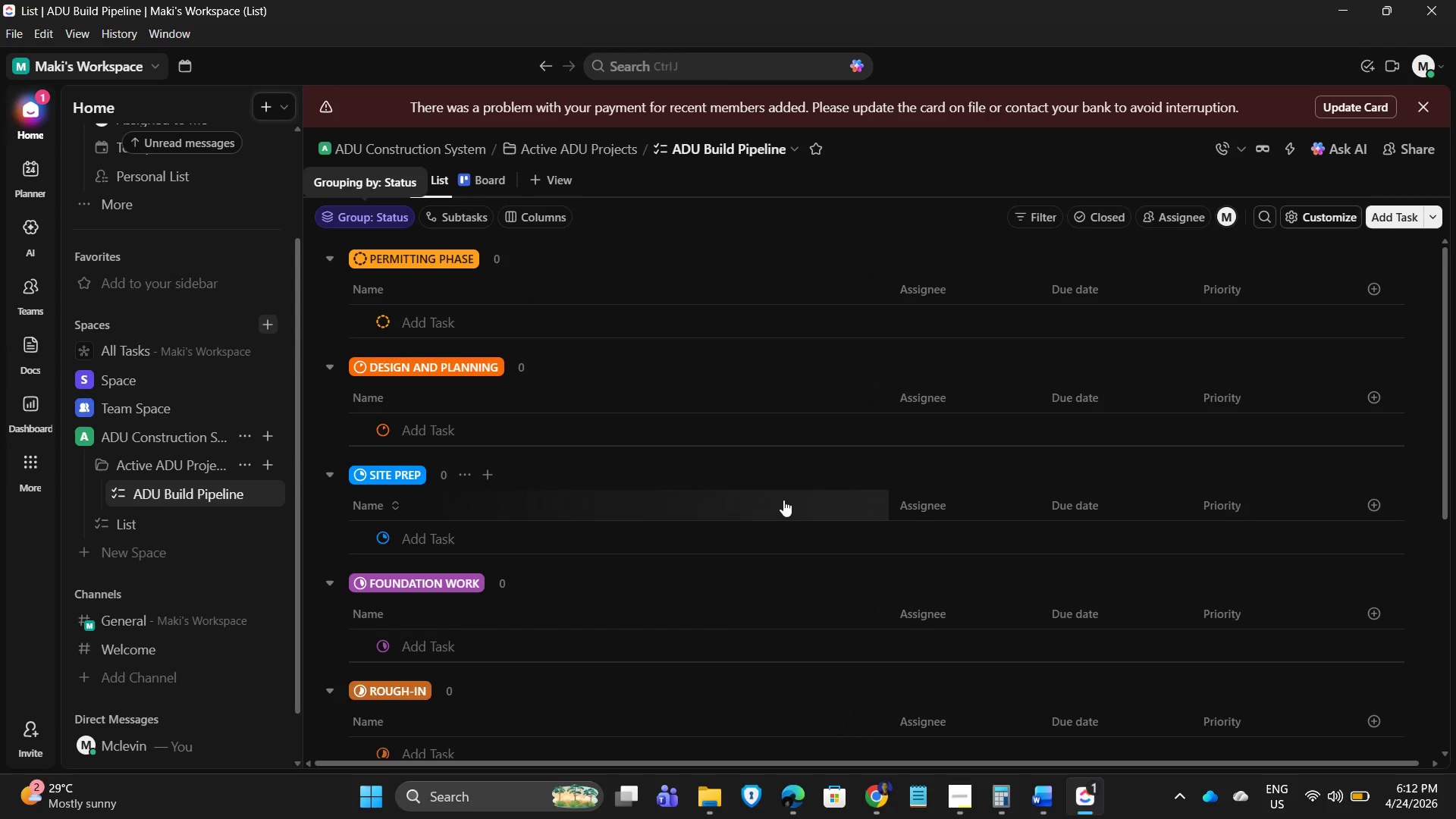 
left_click([1312, 222])
 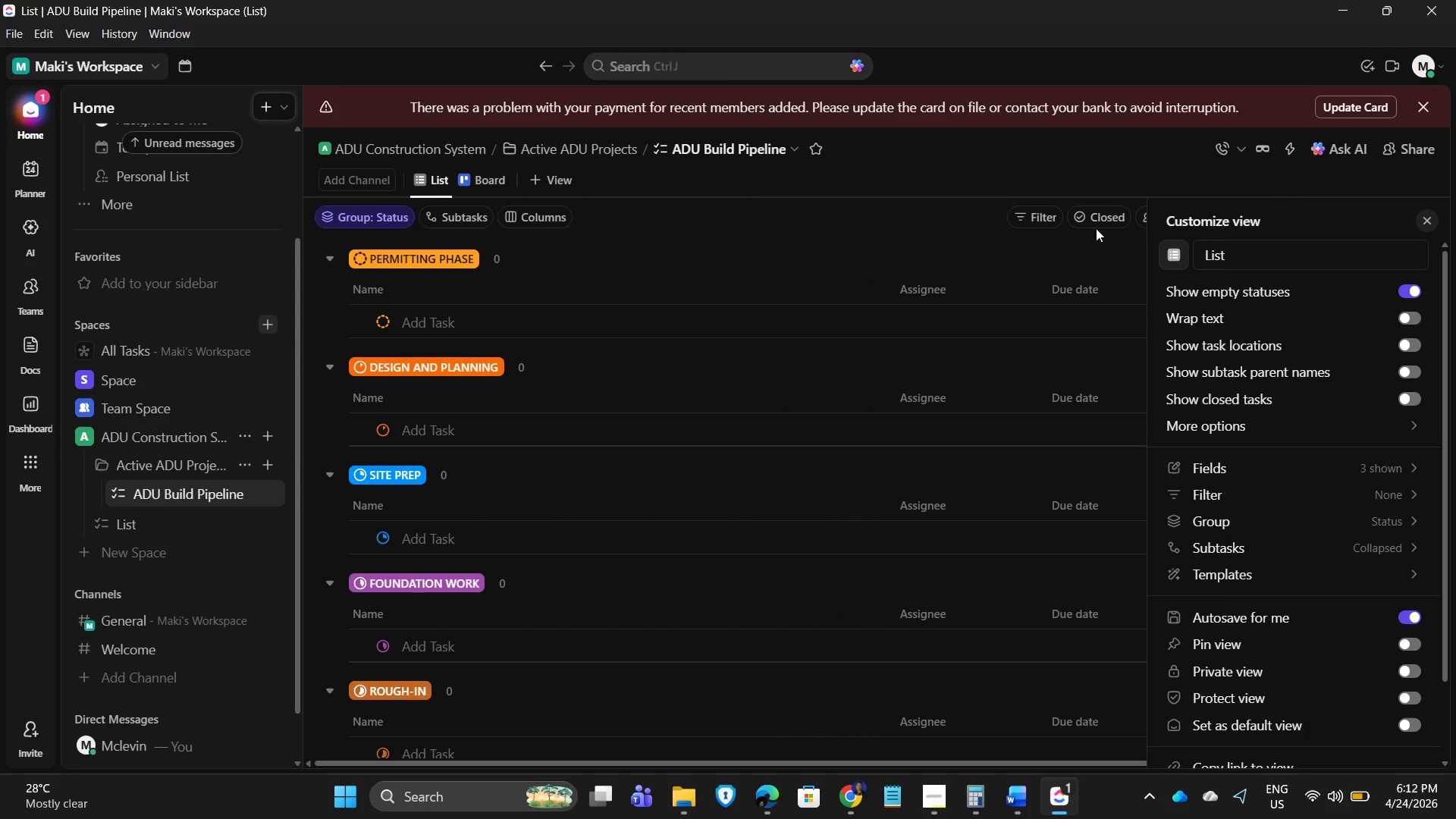 
left_click([739, 183])
 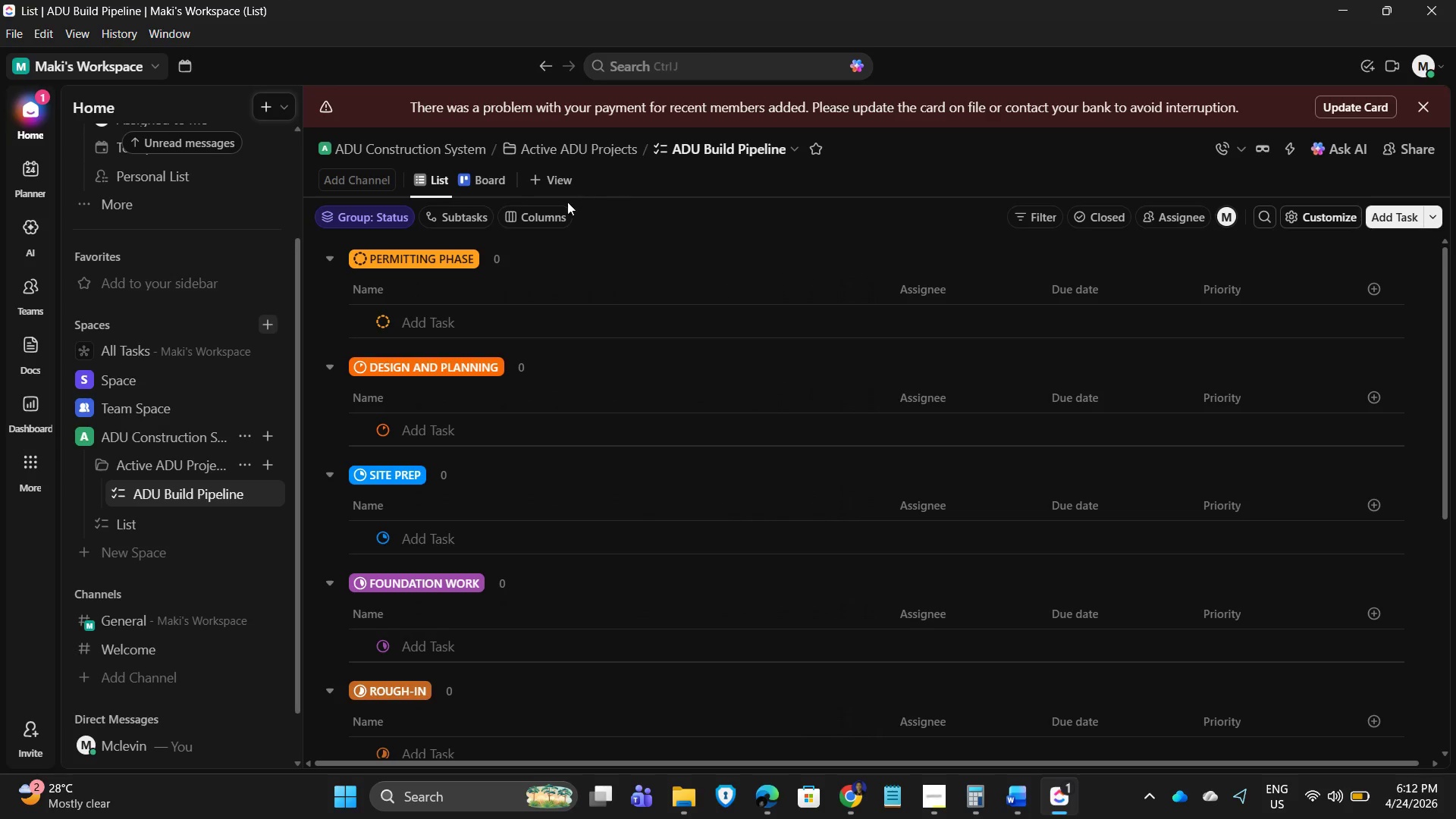 
left_click([533, 211])
 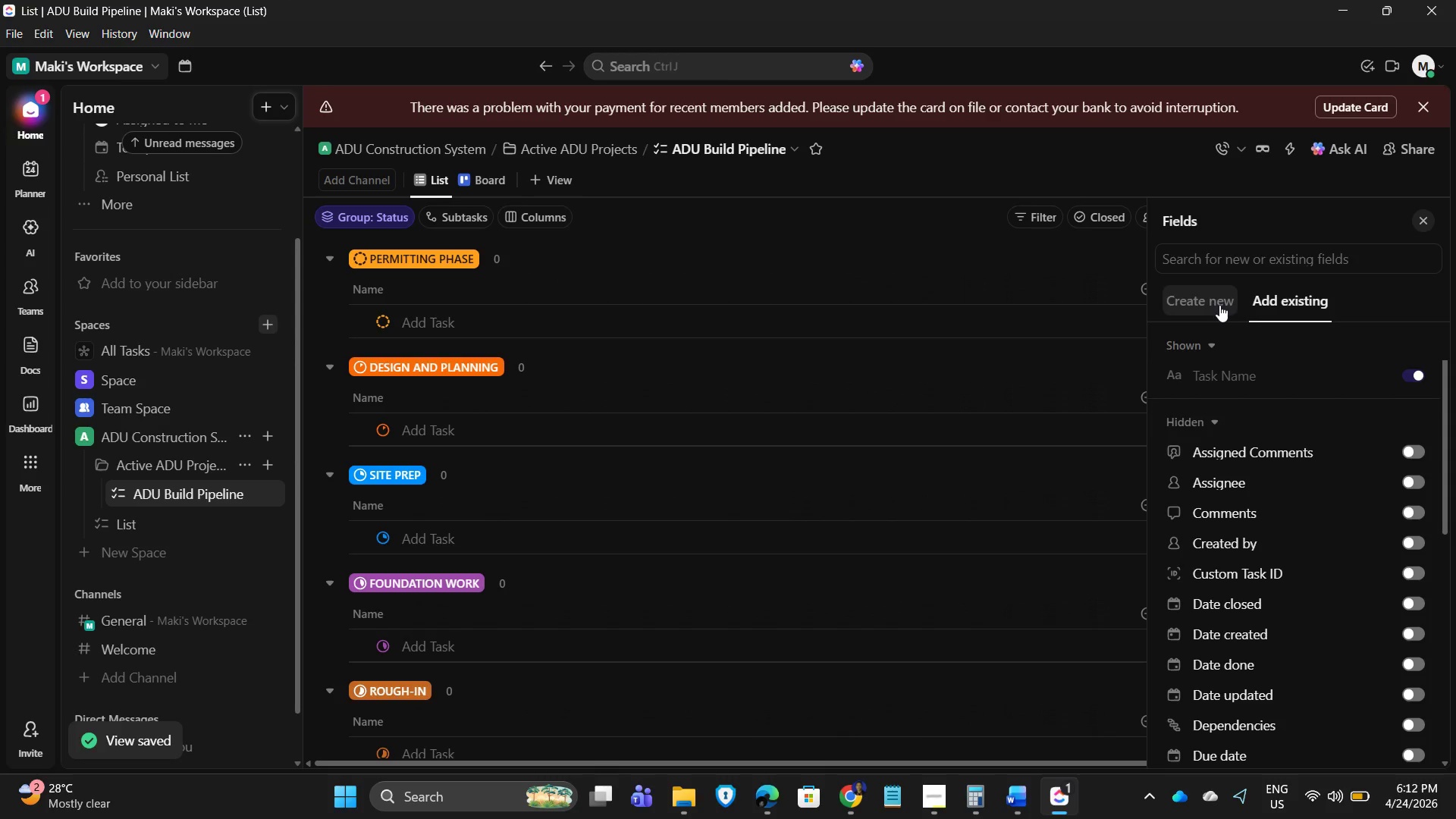 
left_click([1219, 305])
 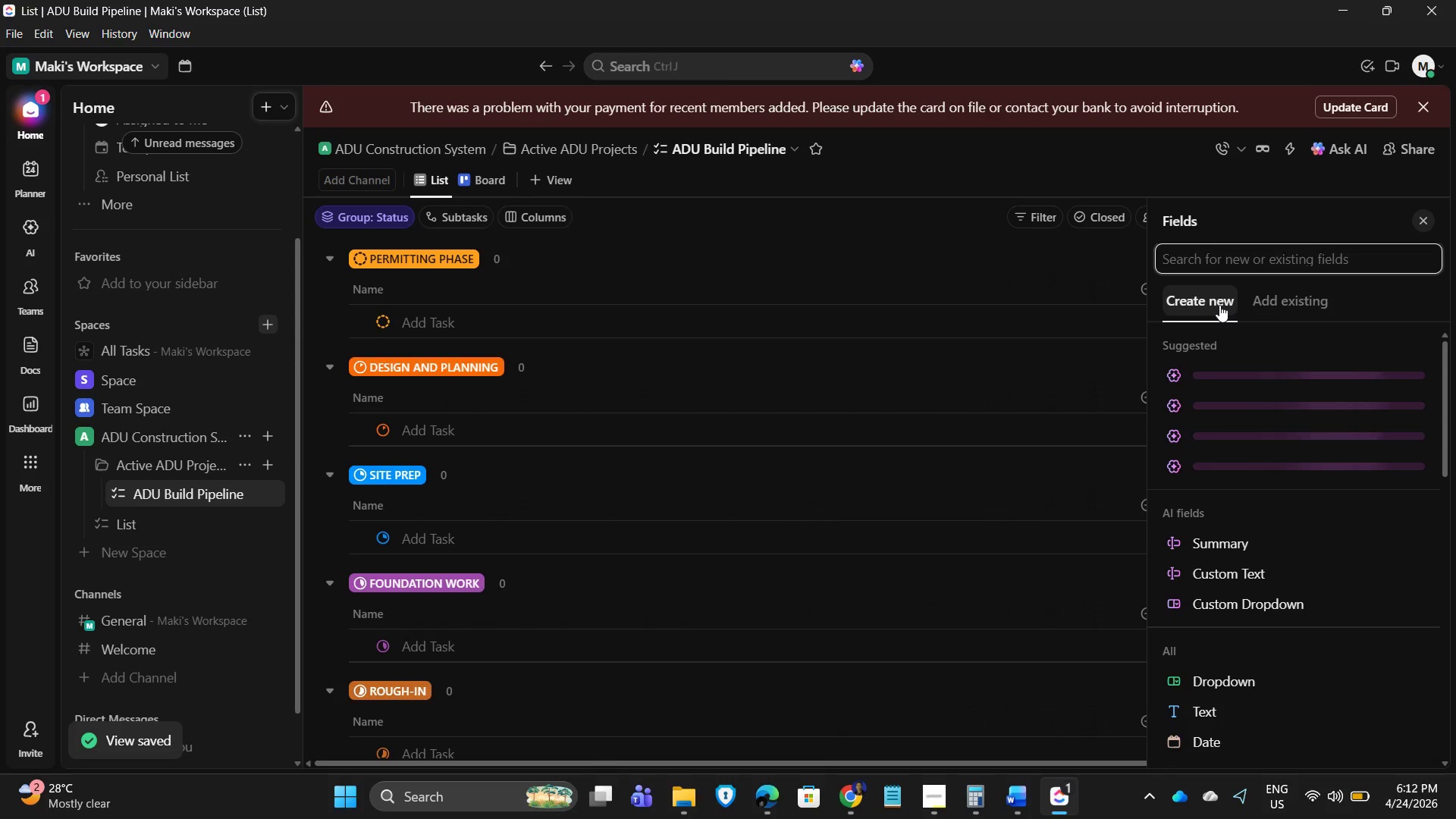 
type(numbre)
key(Backspace)
key(Backspace)
type(er)
 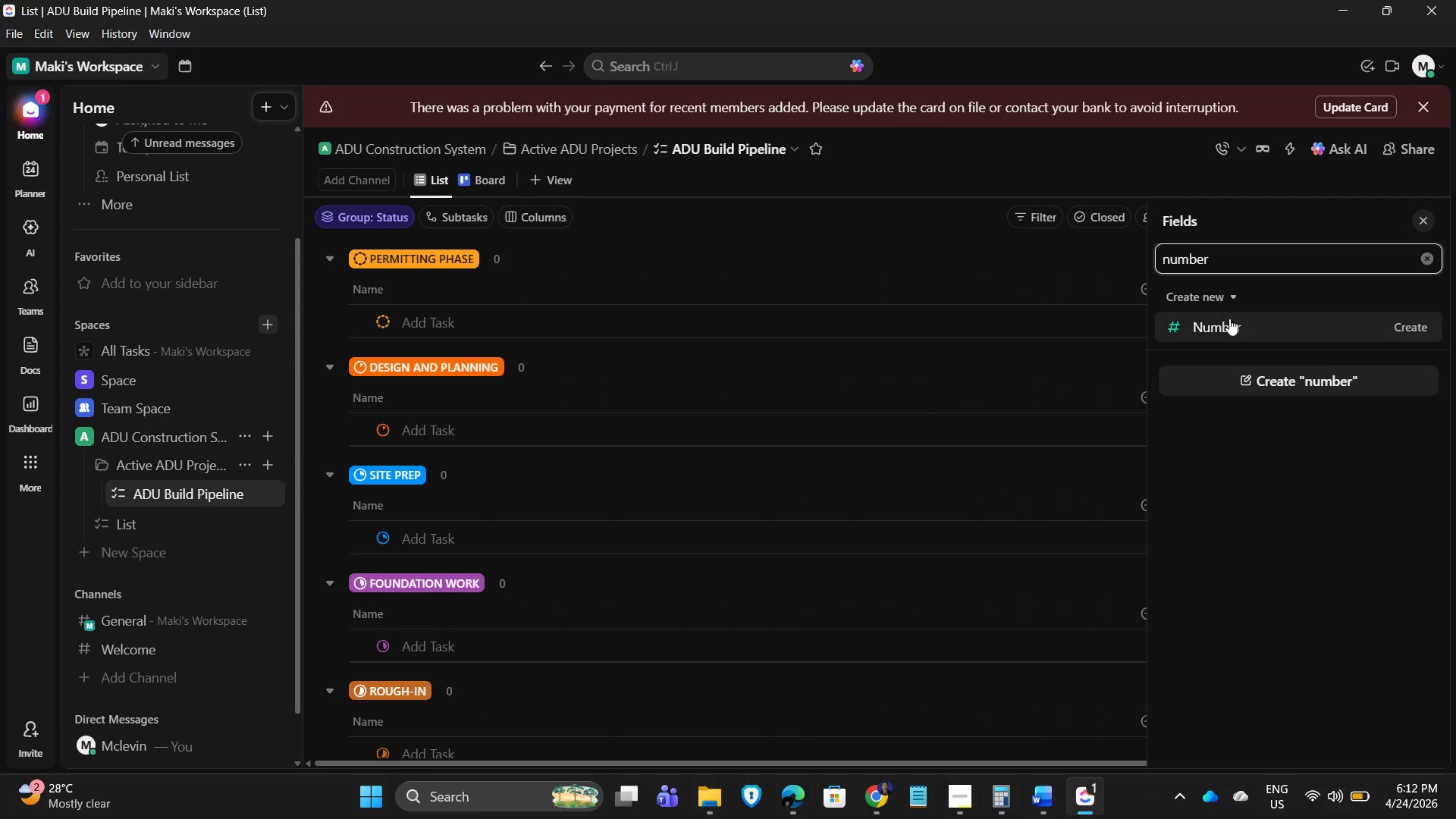 
left_click([1235, 336])
 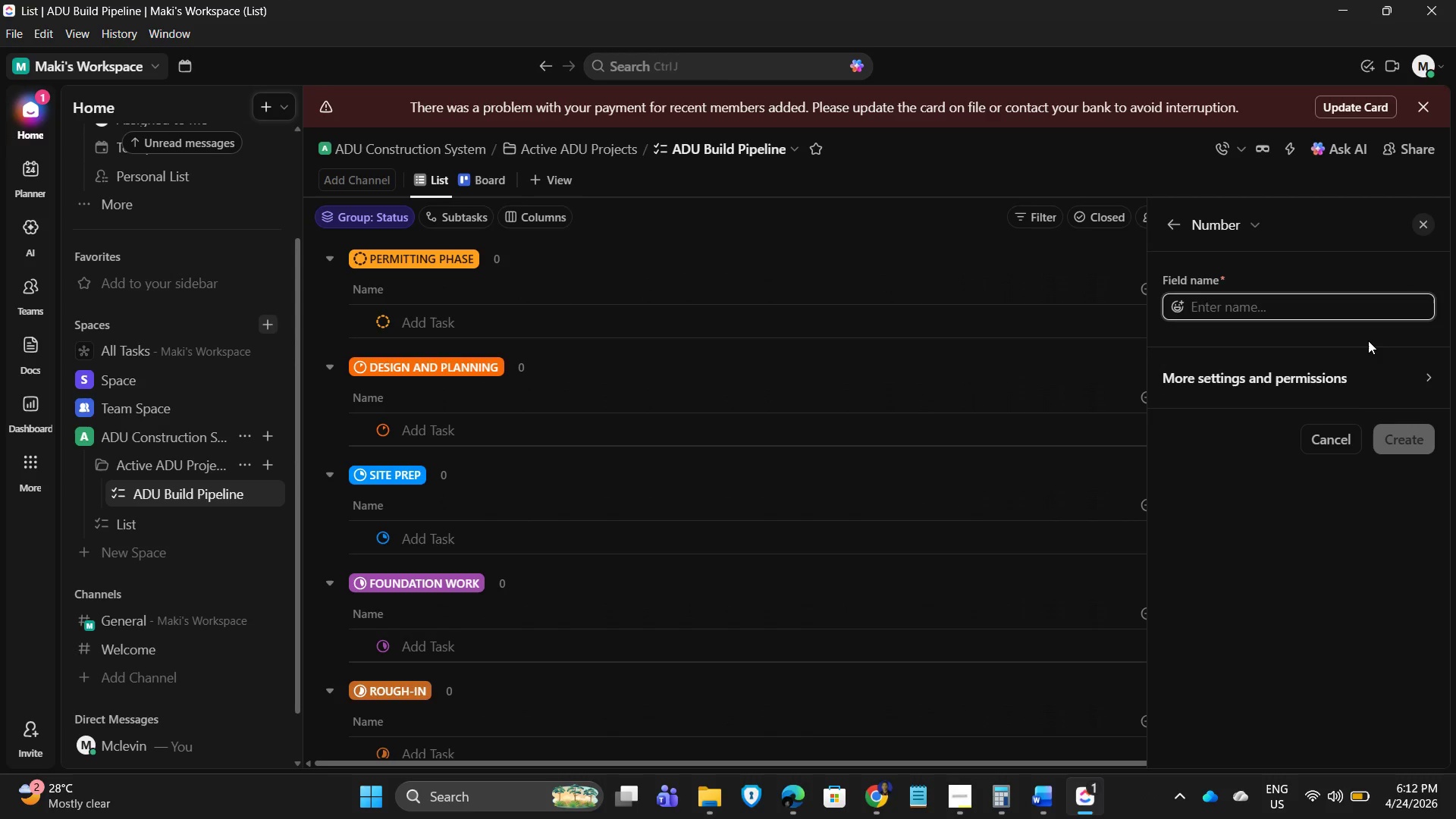 
type(Square f)
key(Backspace)
type(Footage)
 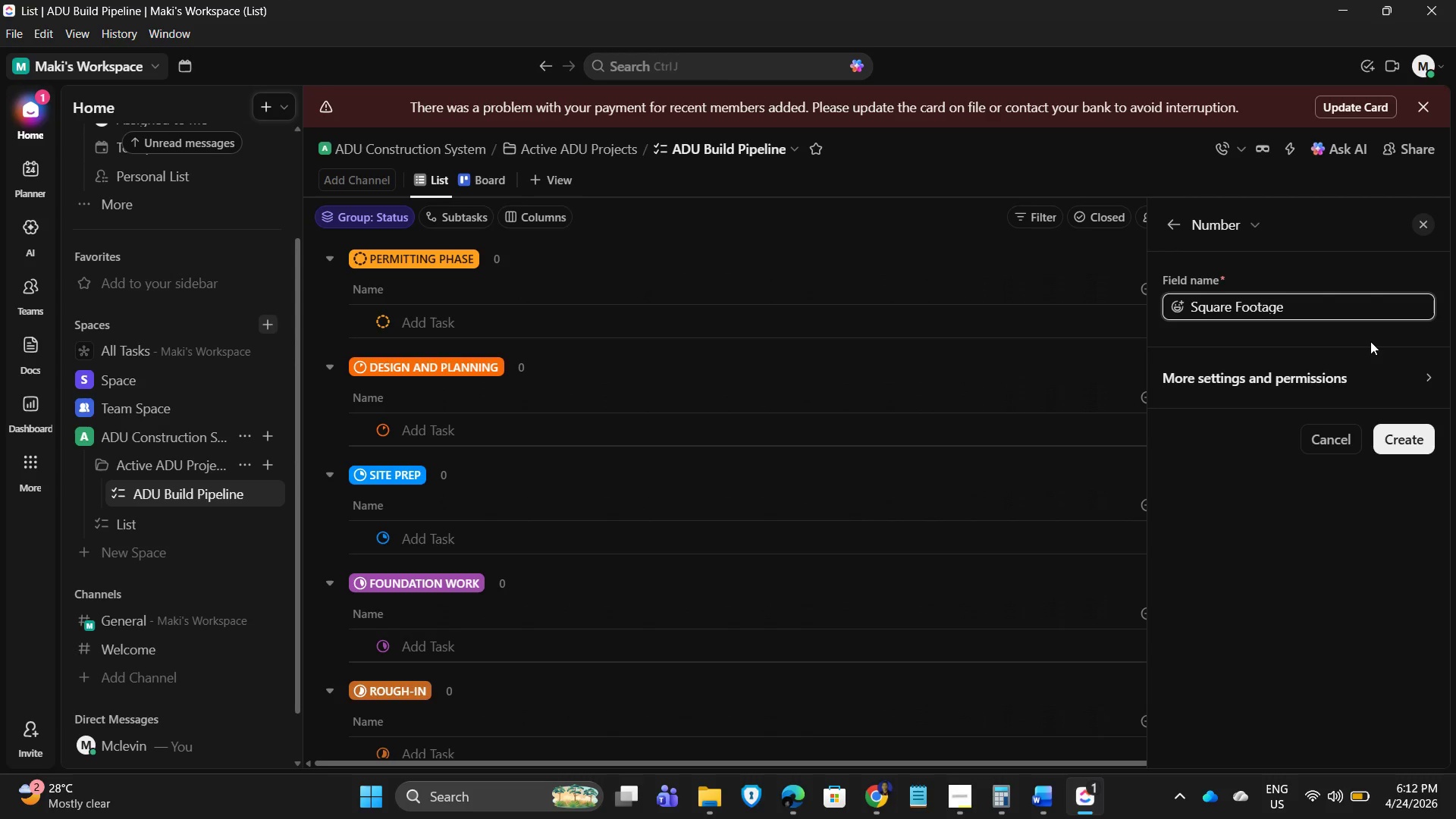 
left_click([1425, 435])
 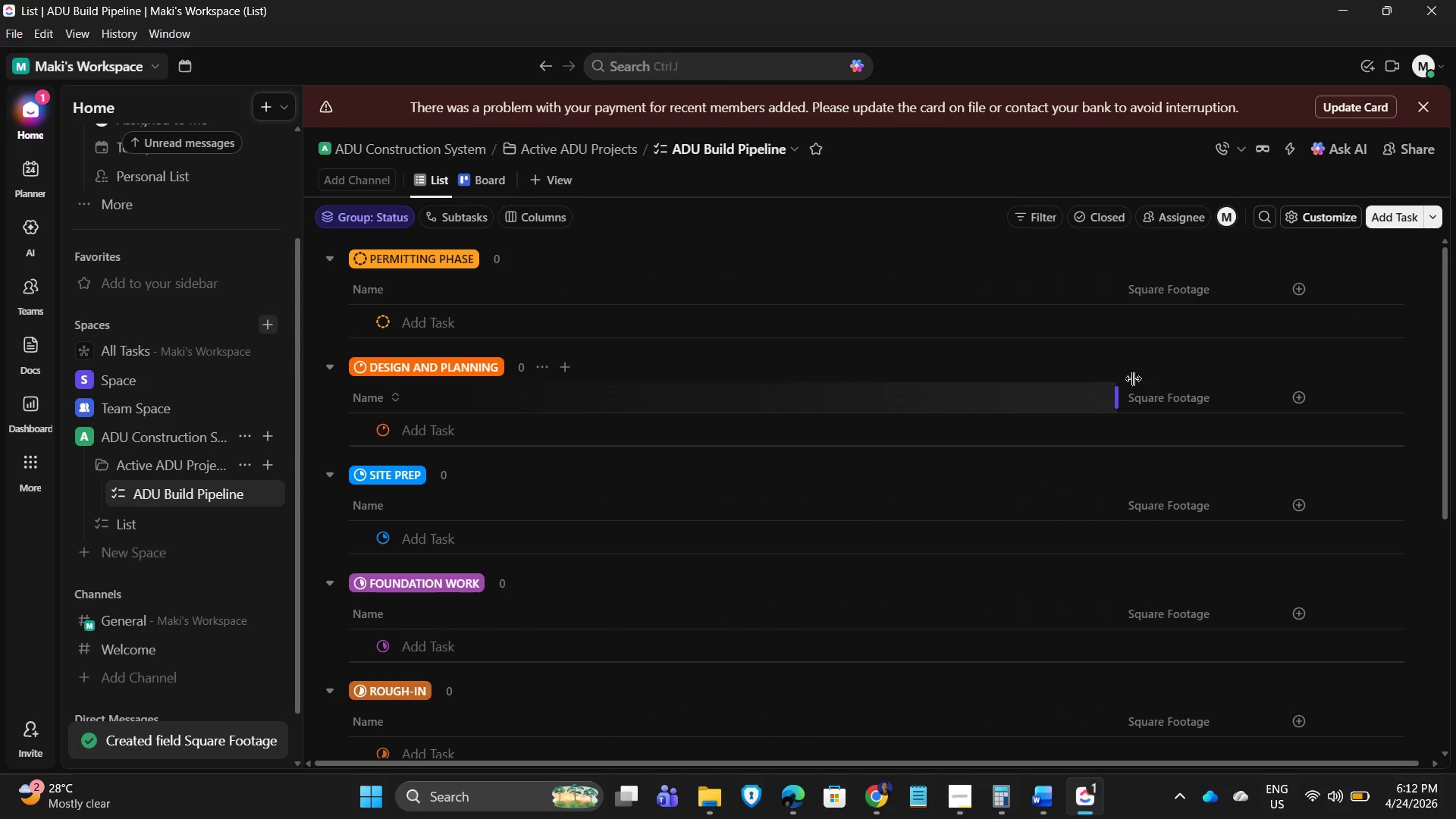 
left_click([1314, 292])
 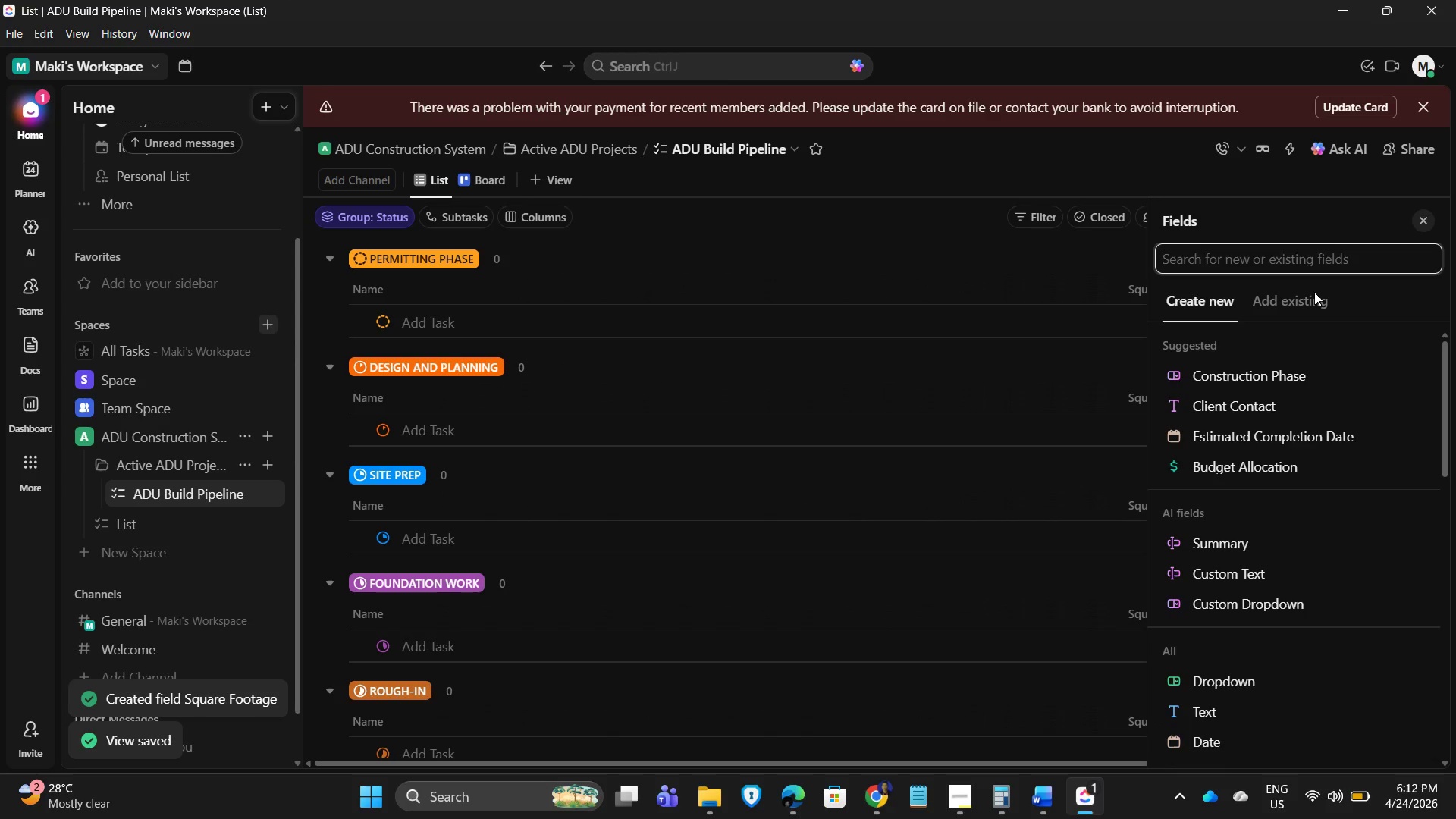 
type(text)
 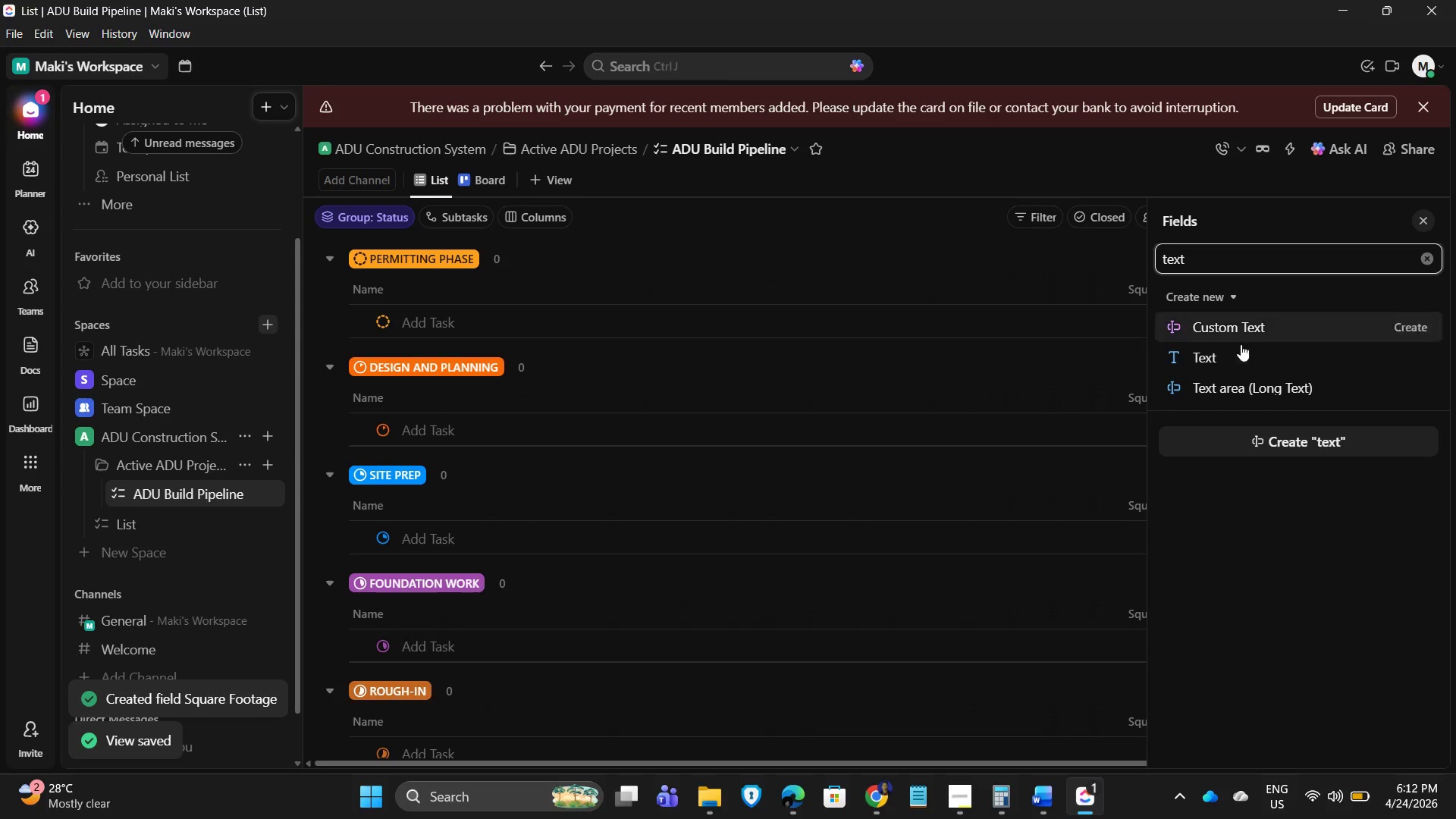 
left_click([1229, 358])
 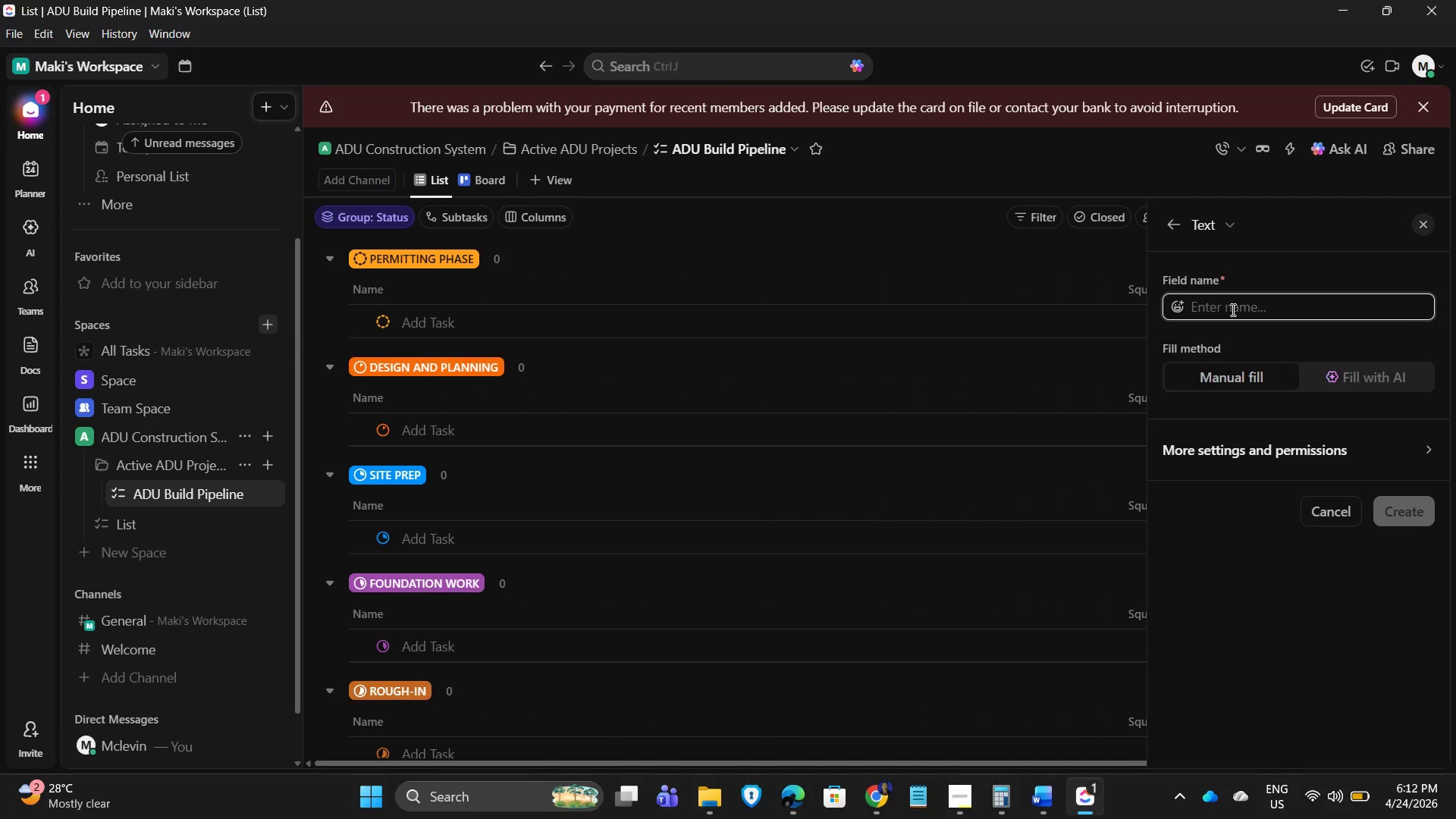 
type(Permit b)
key(Backspace)
type(n)
key(Backspace)
type(Number)
 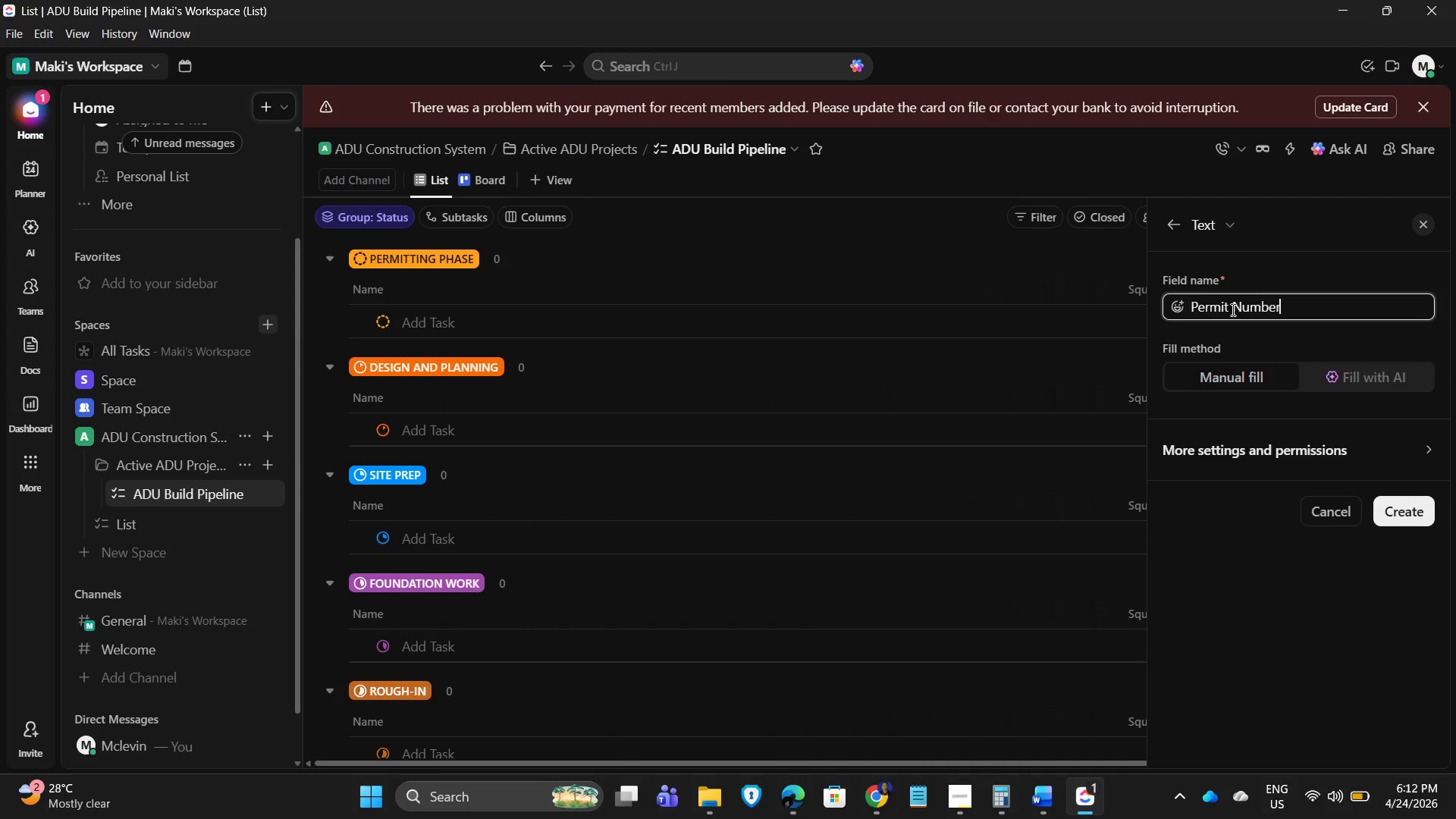 
key(Enter)
 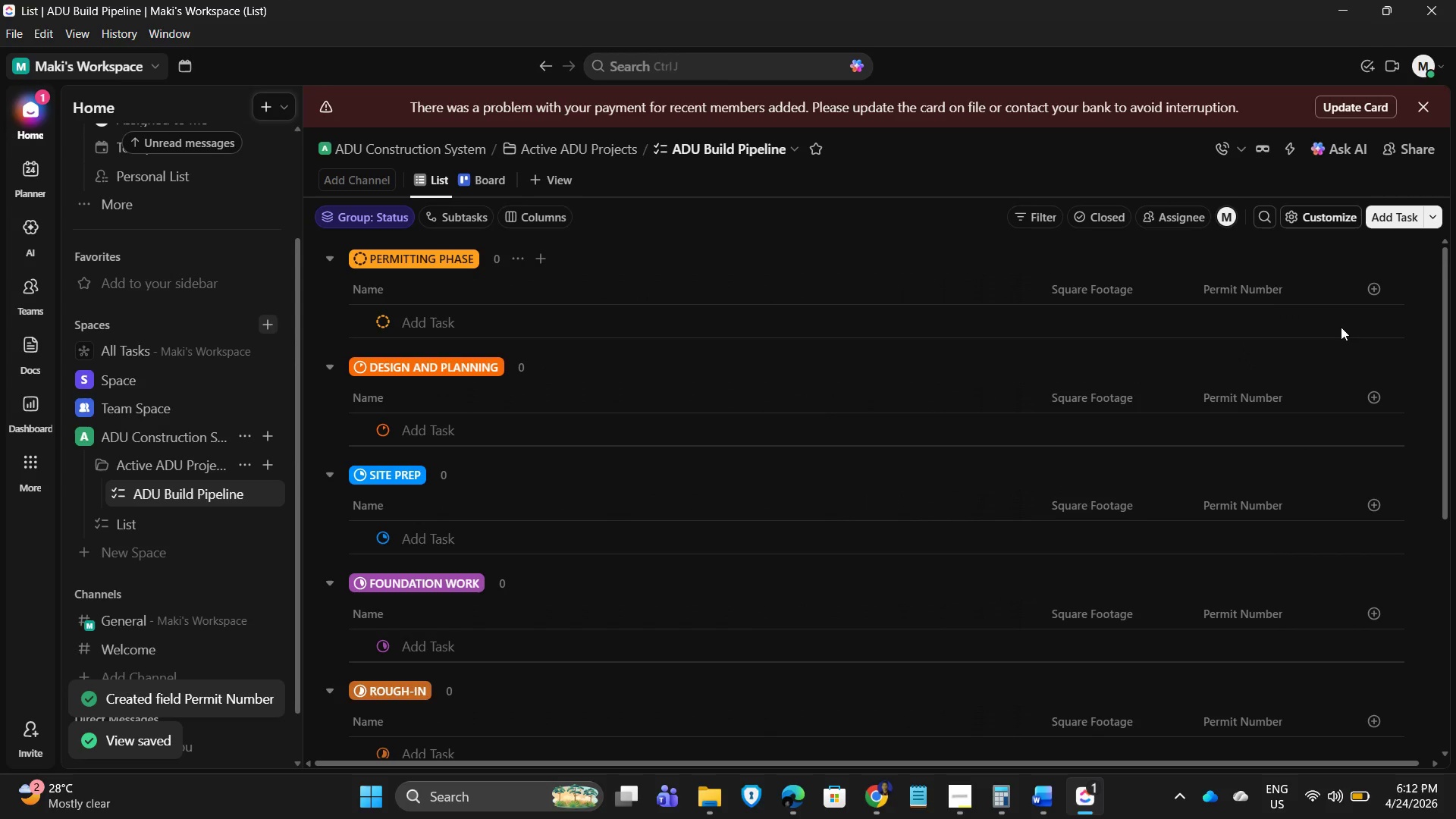 
left_click([1371, 290])
 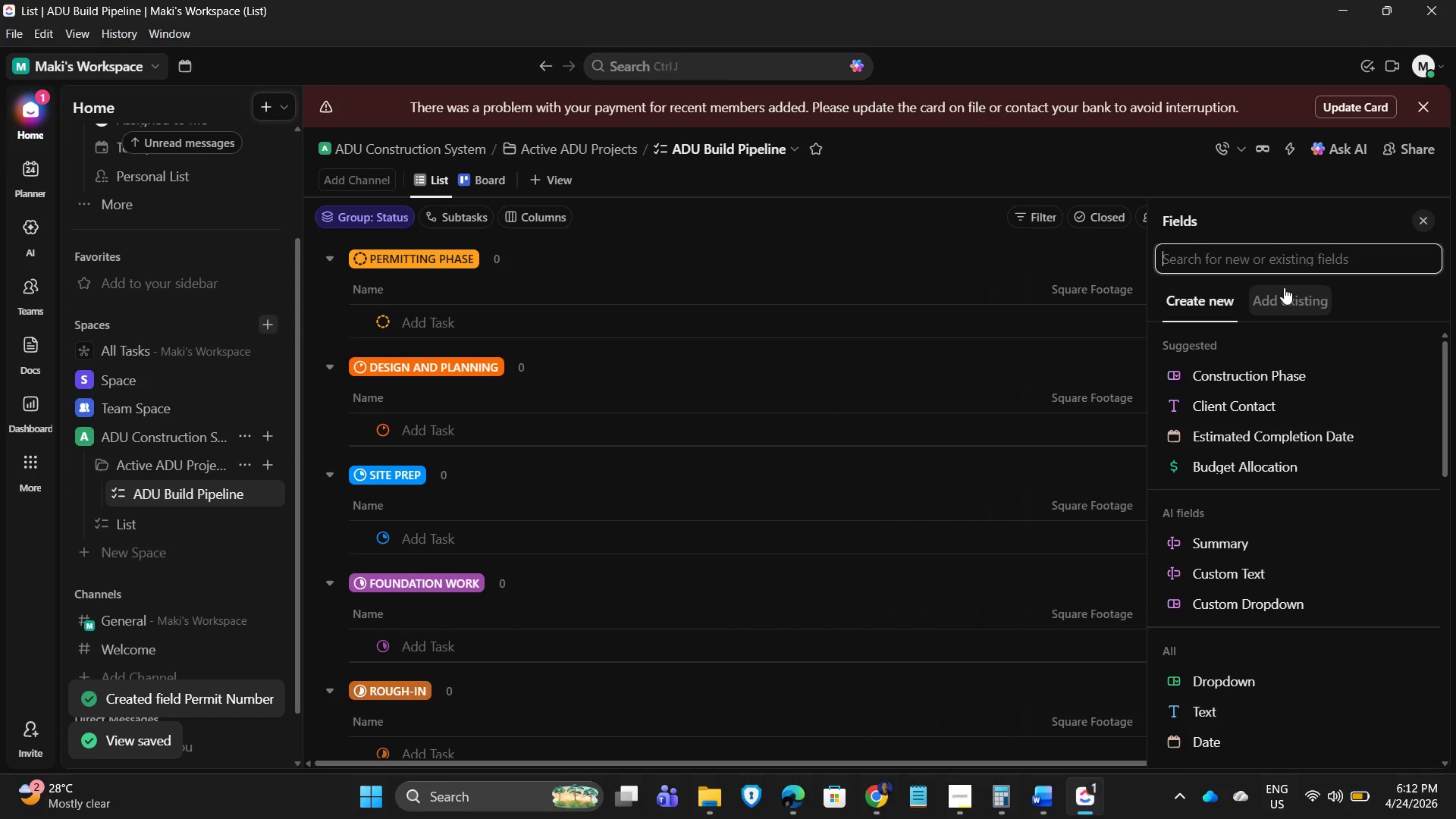 
type(date)
 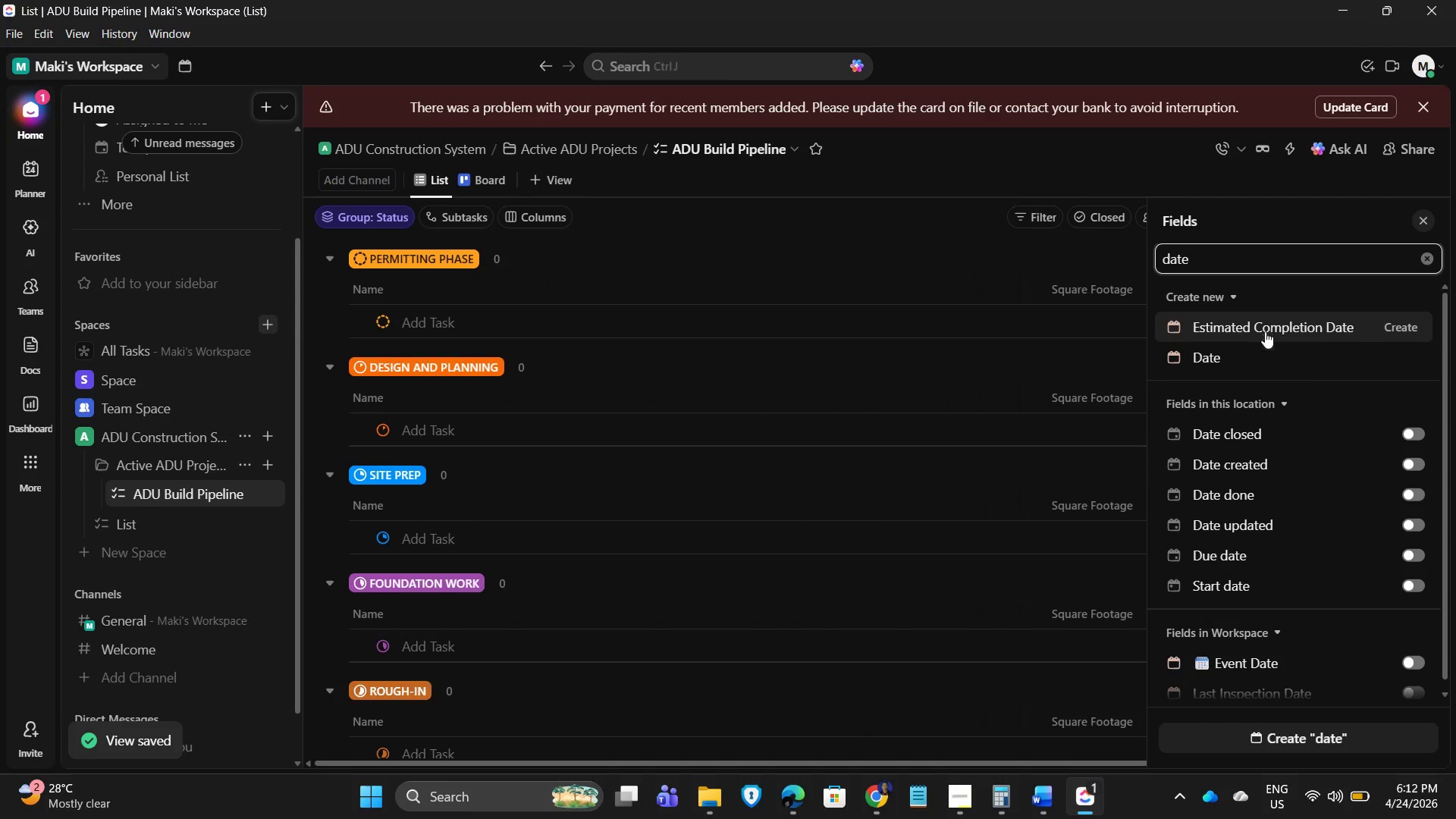 
left_click([1254, 349])
 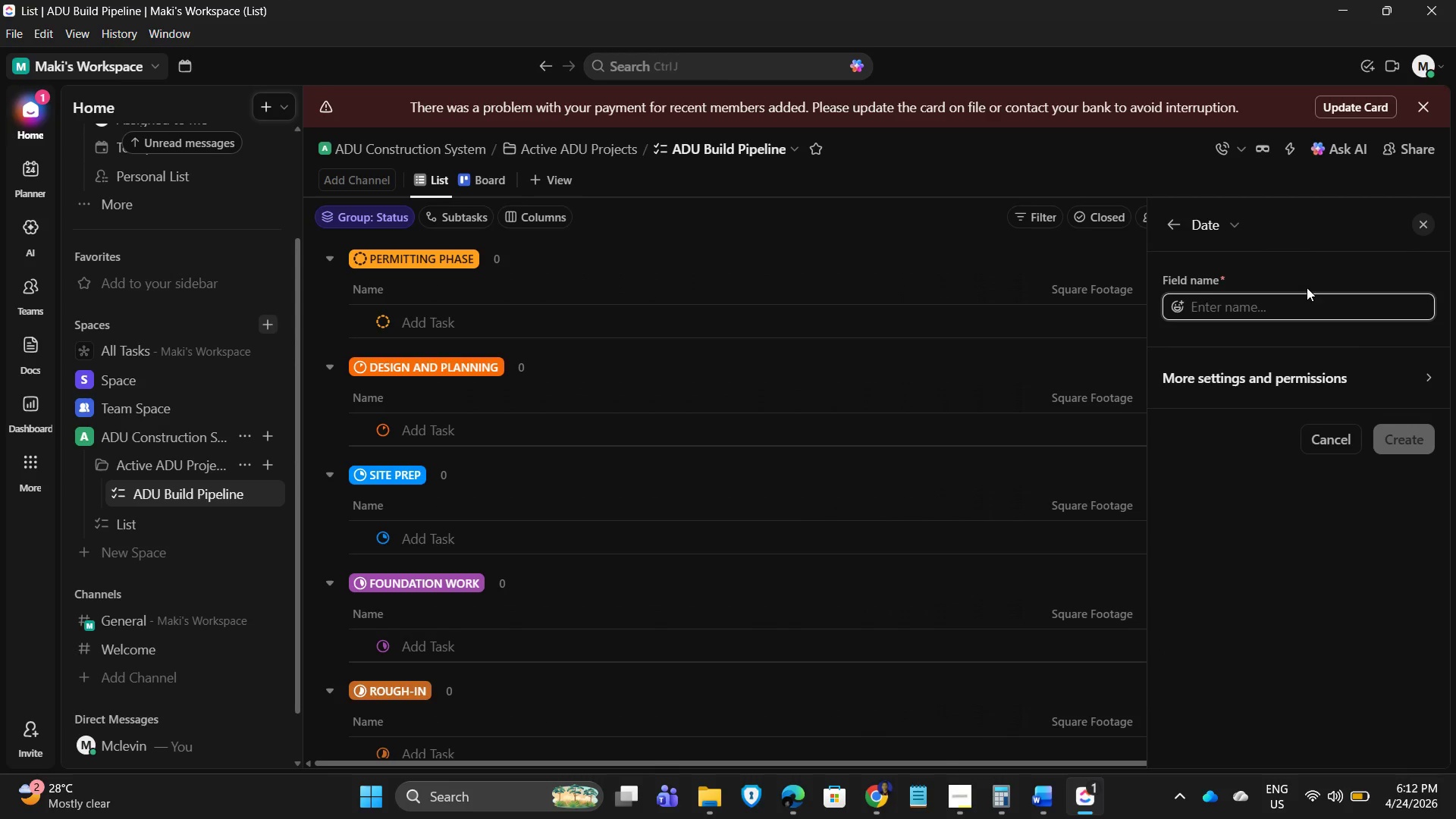 
type(Inst)
key(Backspace)
type(pection Date)
 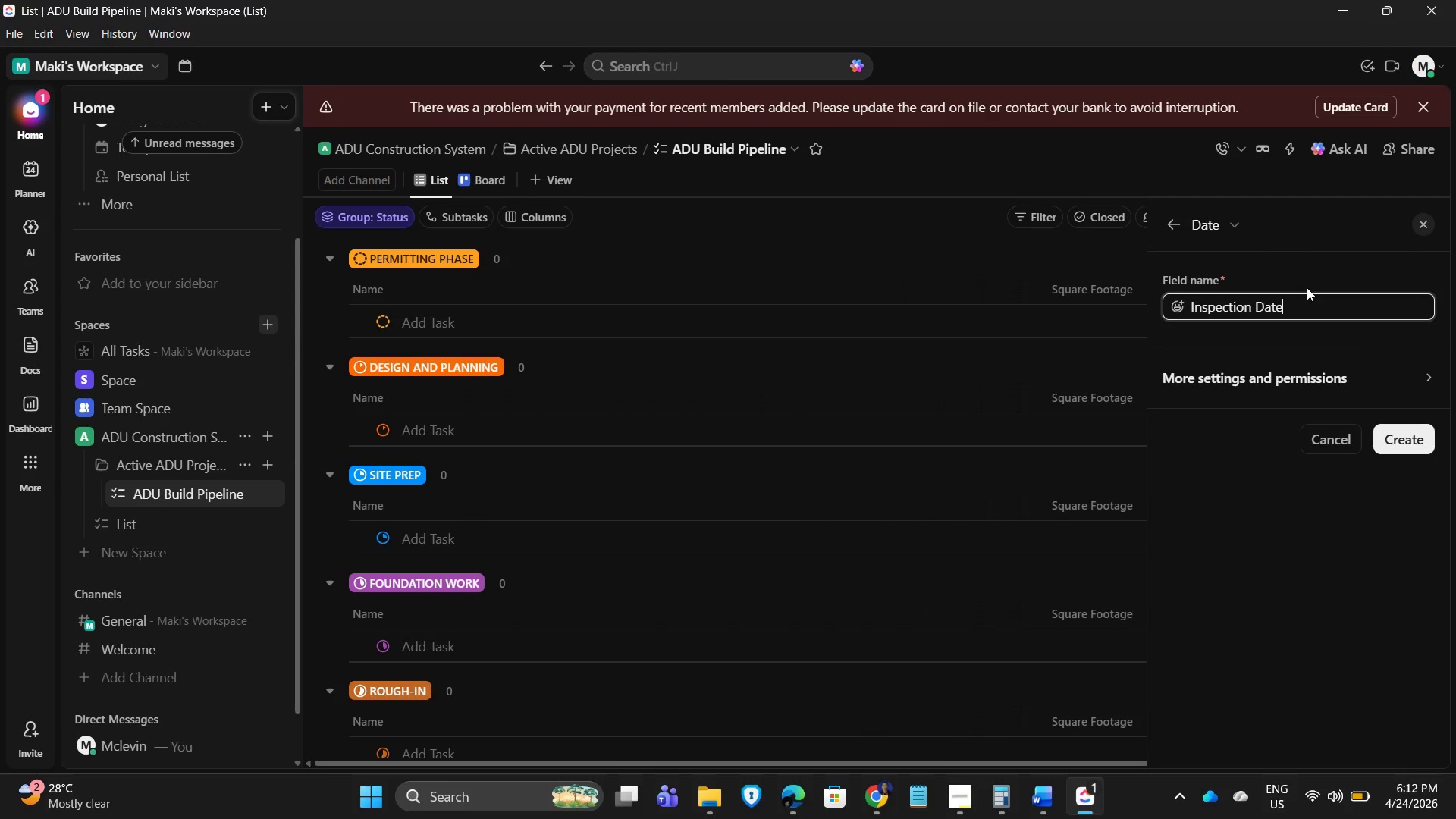 
key(Enter)
 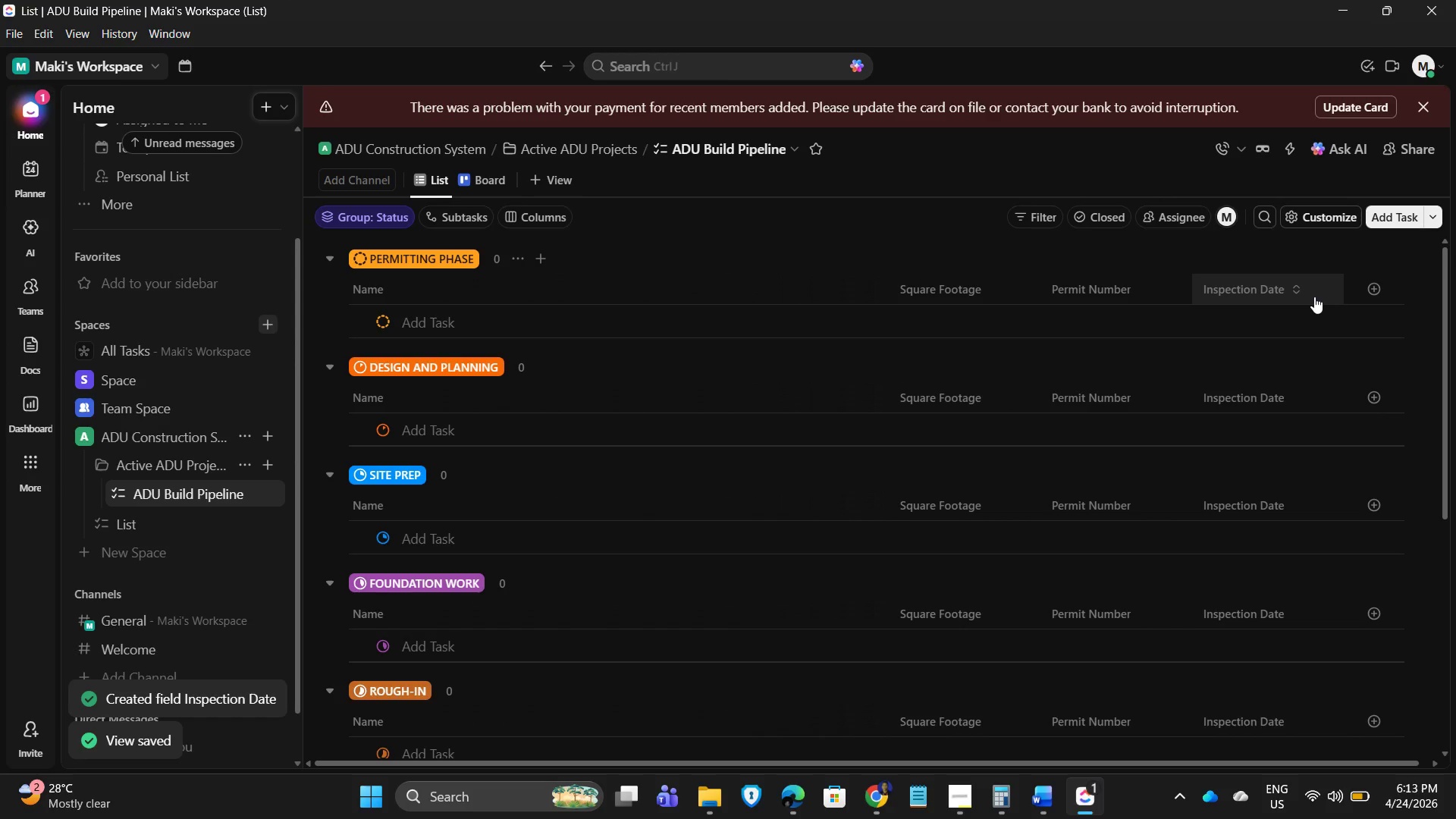 
left_click([1379, 290])
 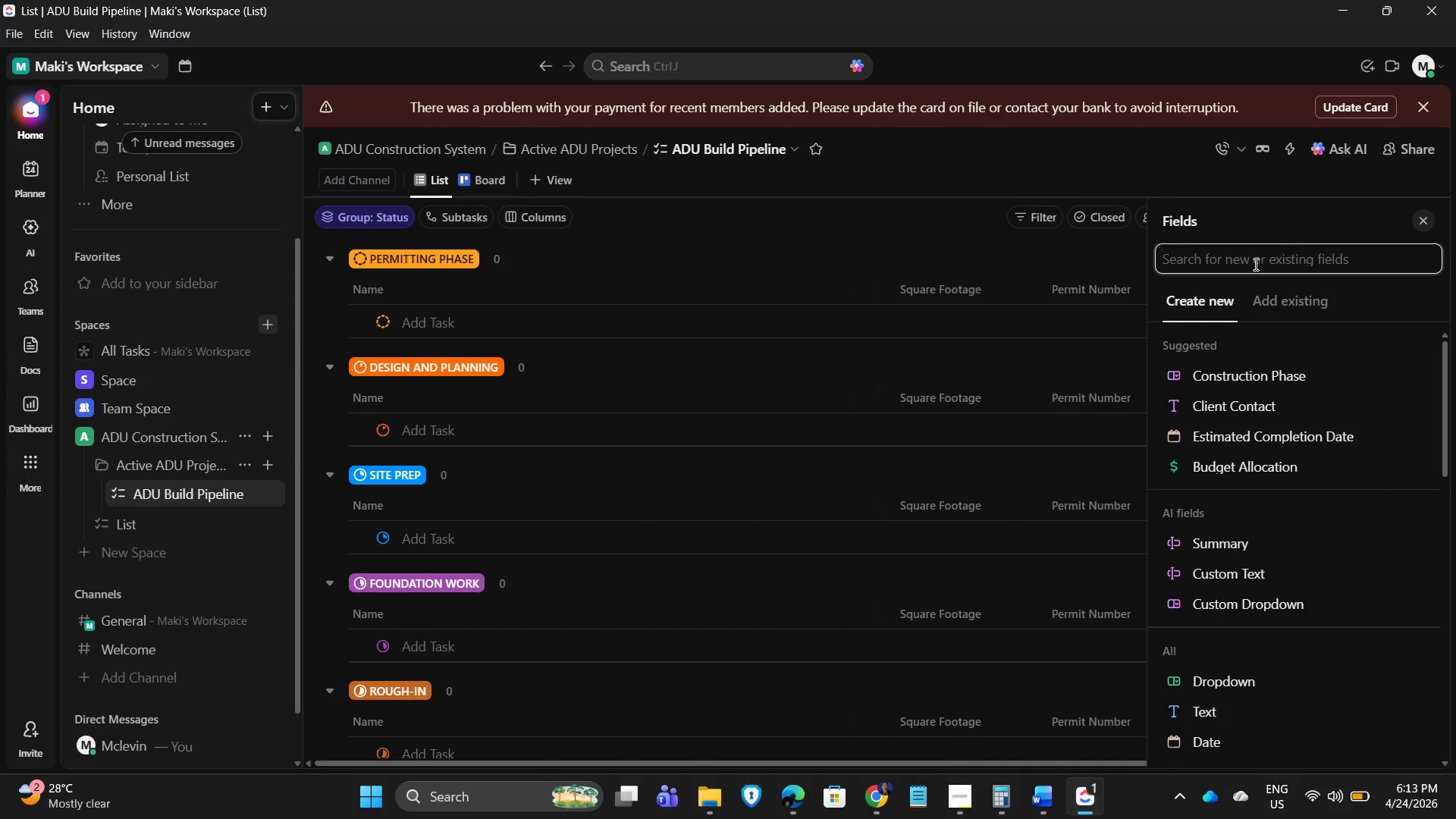 
type(numbre)
key(Backspace)
key(Backspace)
type(e)
 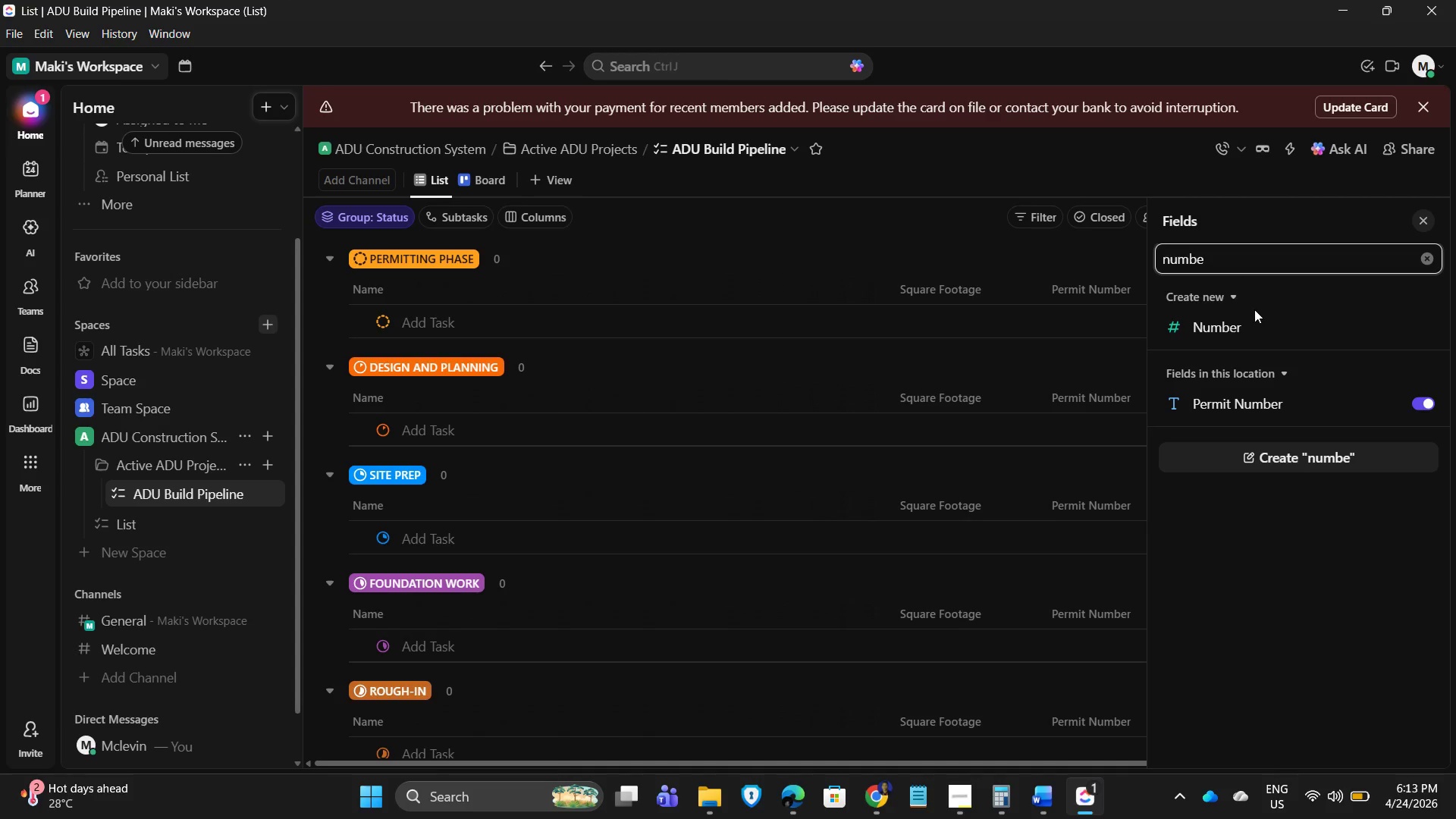 
left_click([1241, 325])
 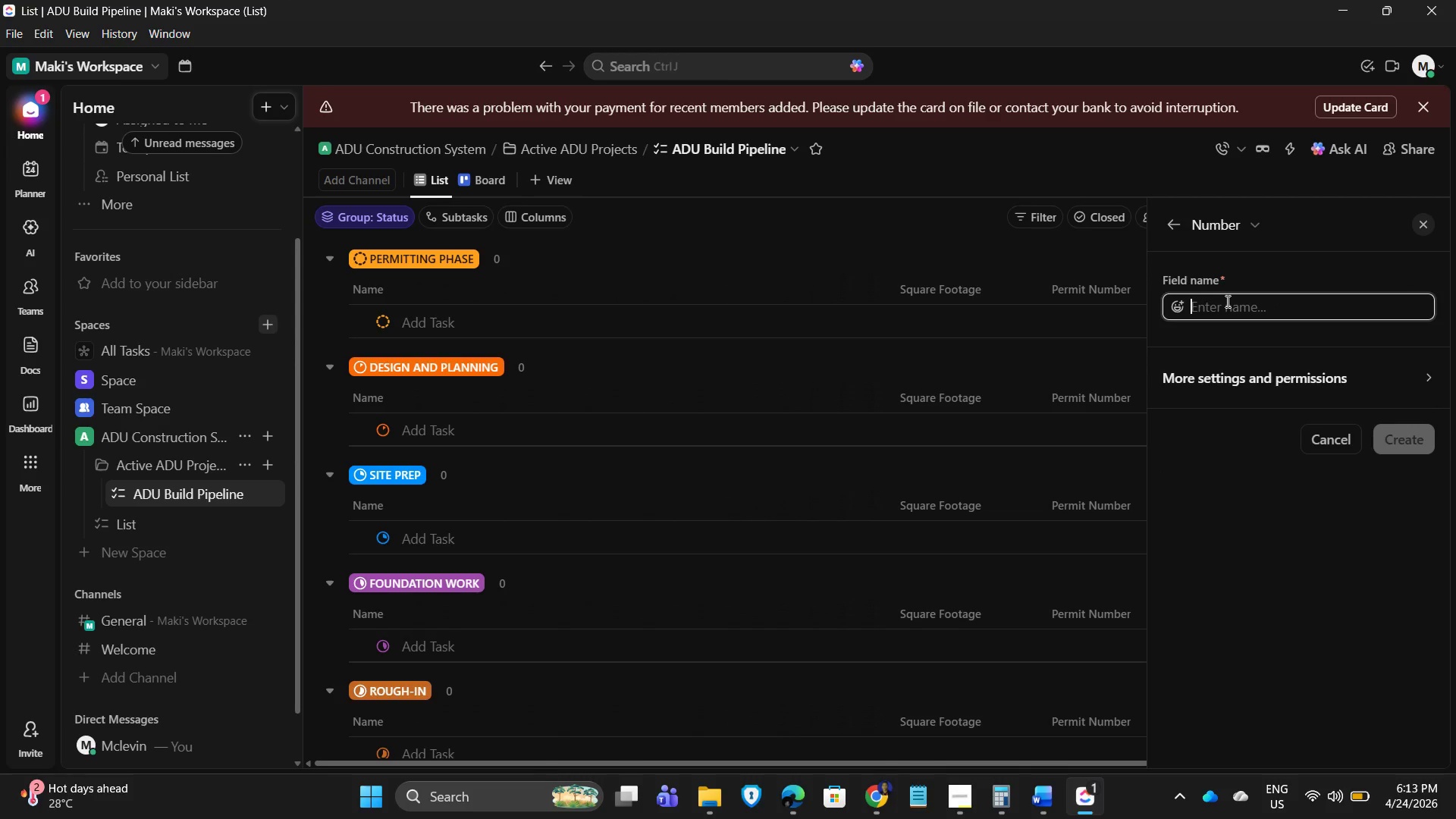 
type(Material Lead Time (Days))
 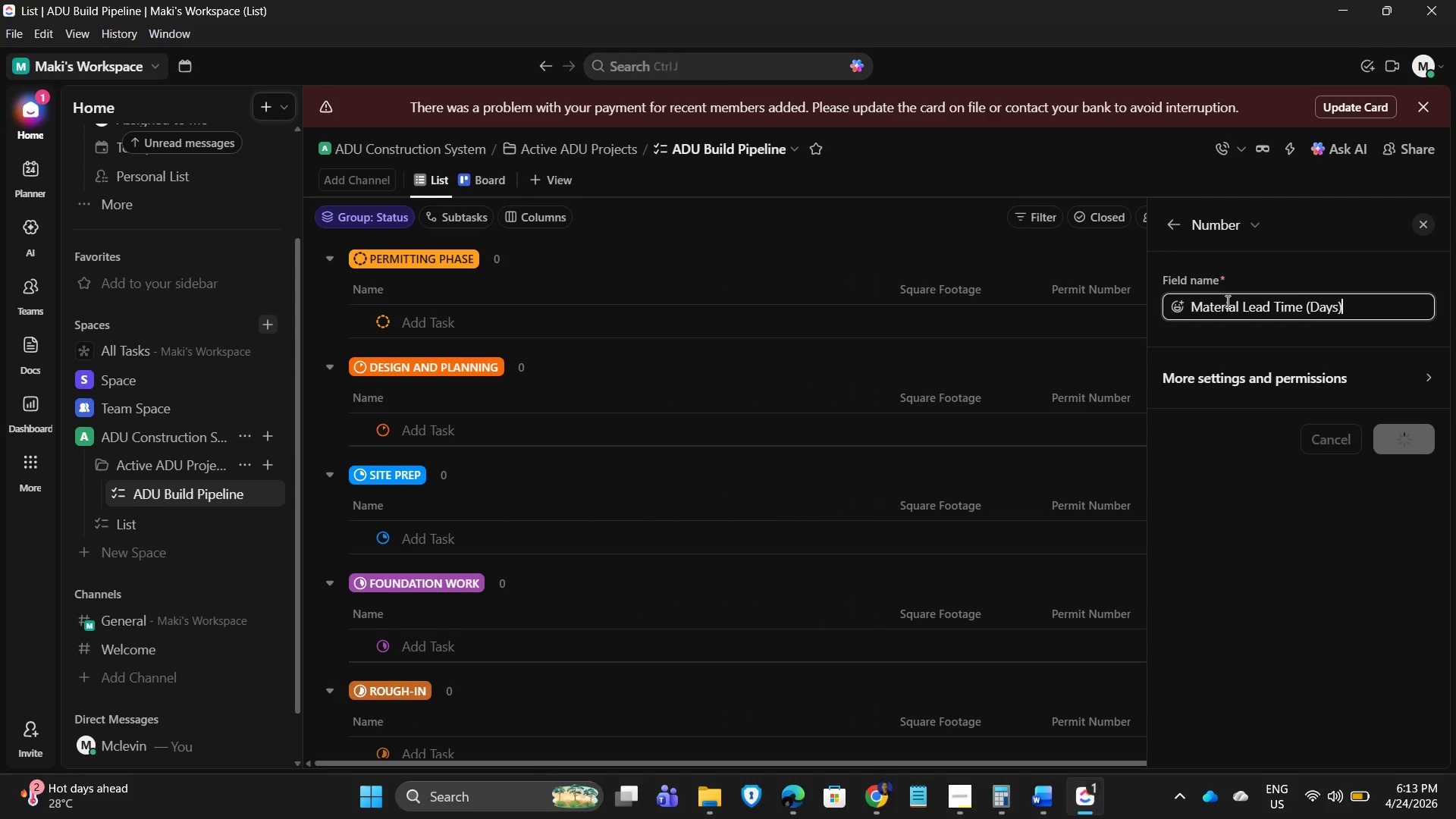 
 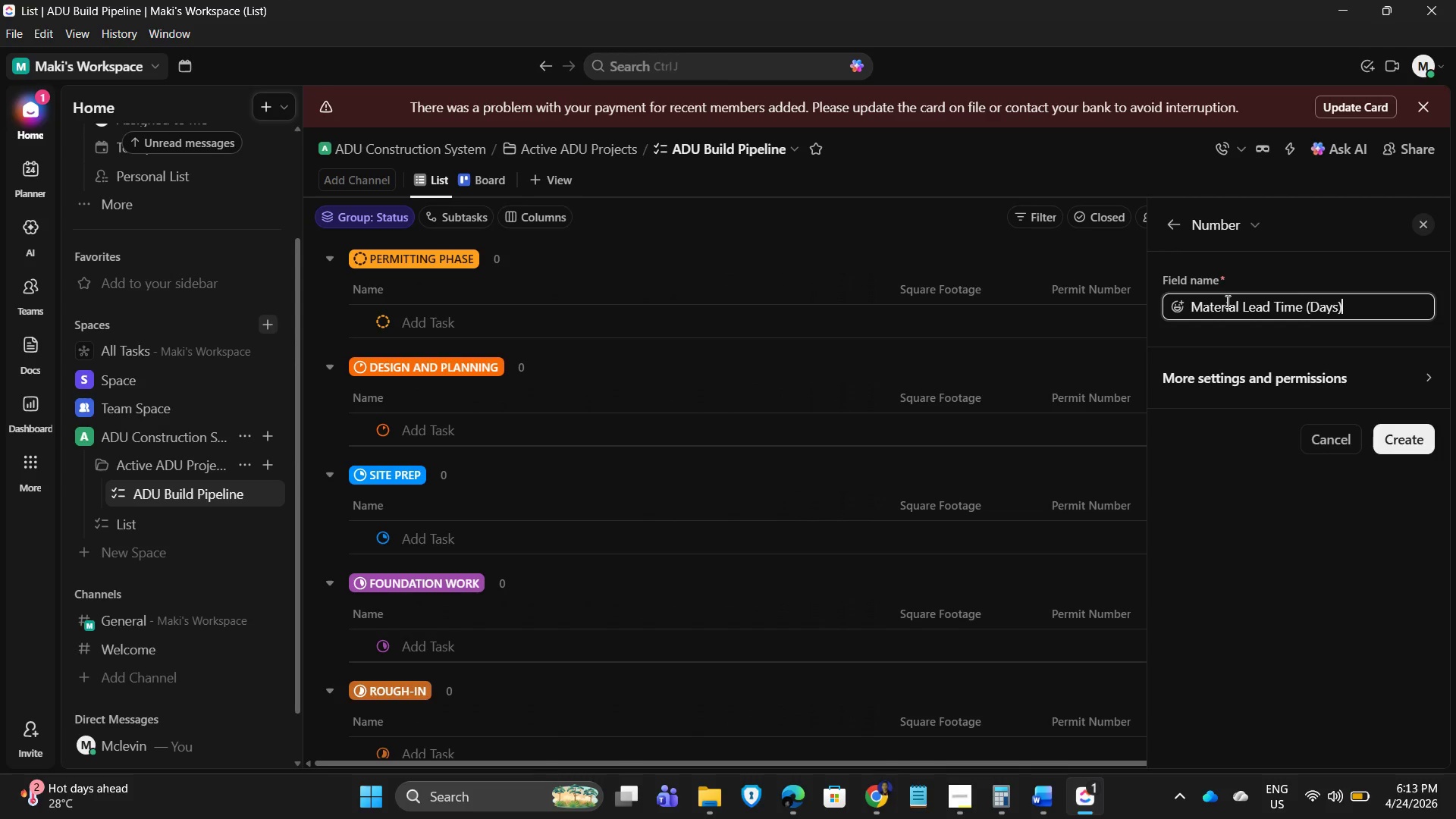 
key(Enter)
 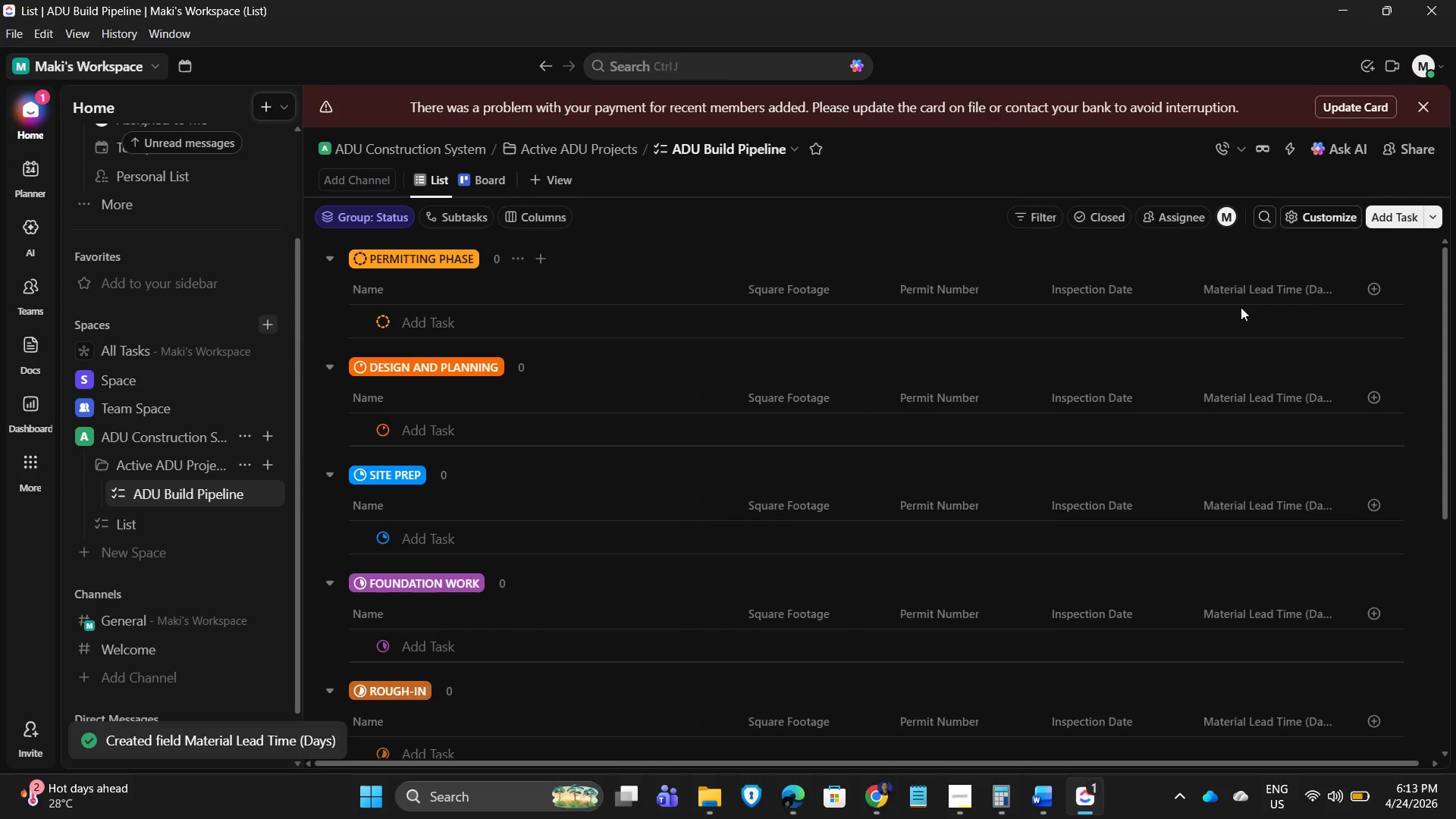 
left_click([1364, 291])
 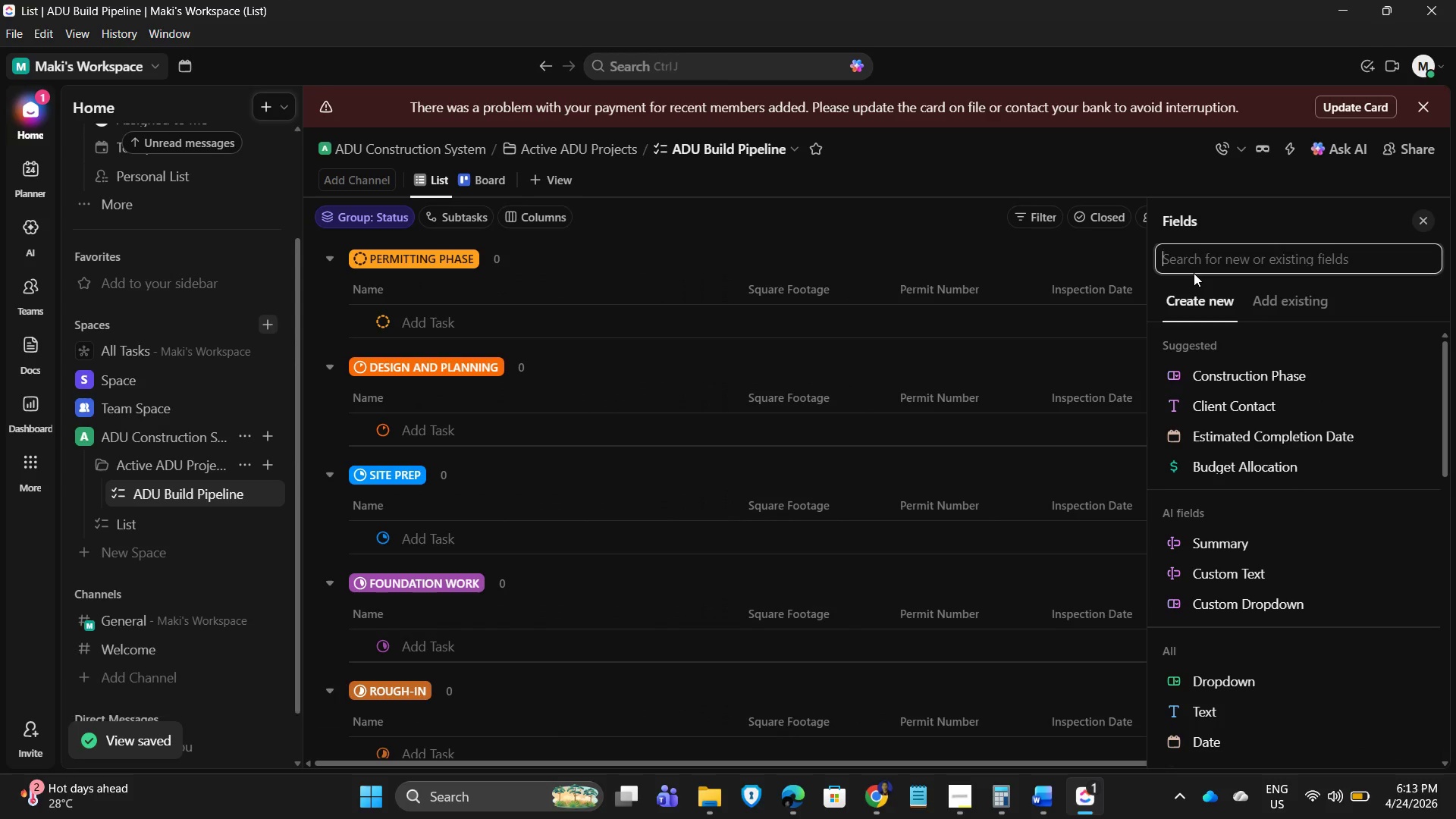 
type(currency)
 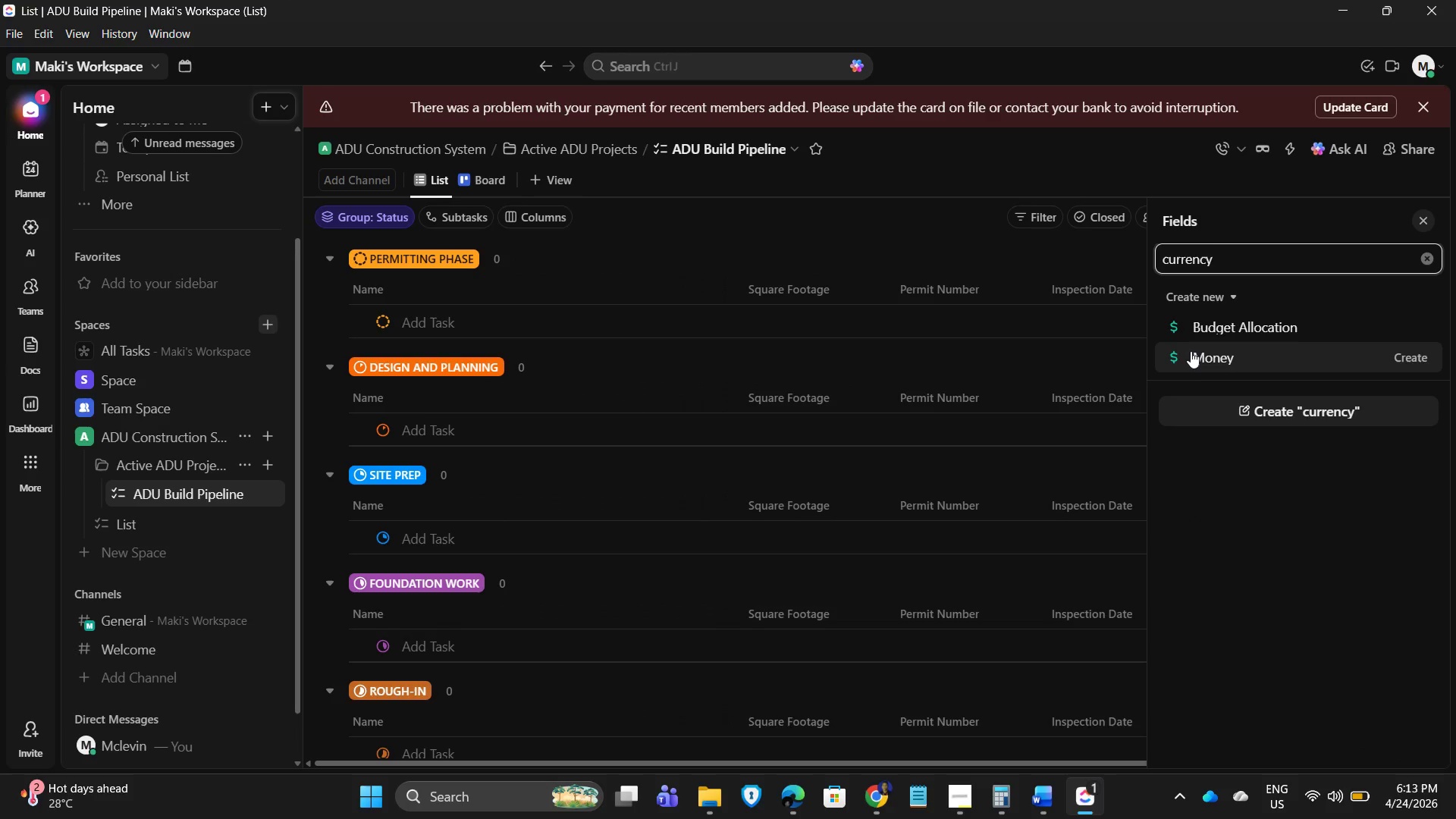 
left_click([1200, 361])
 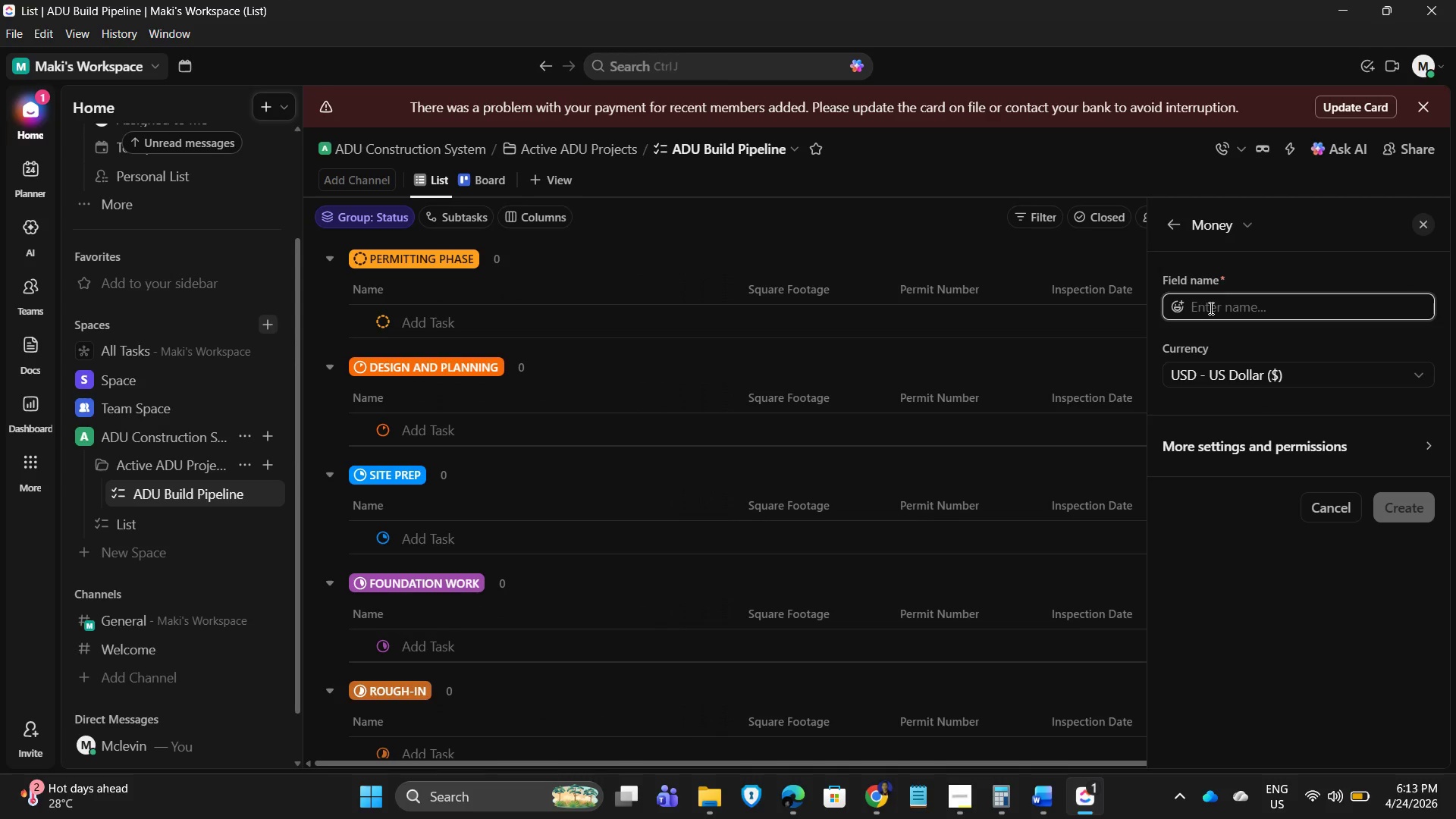 
type(Project Budget)
 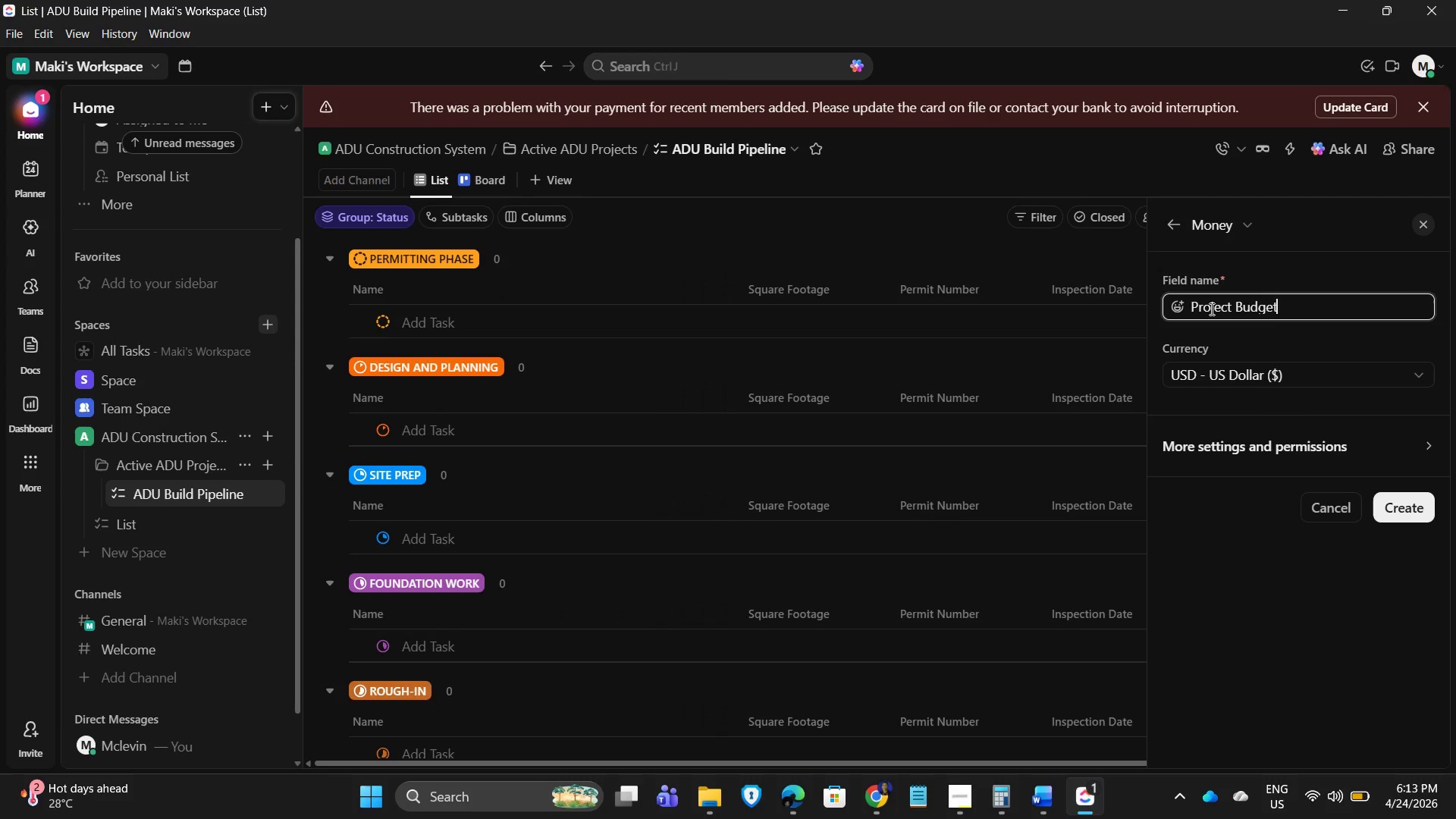 
key(Enter)
 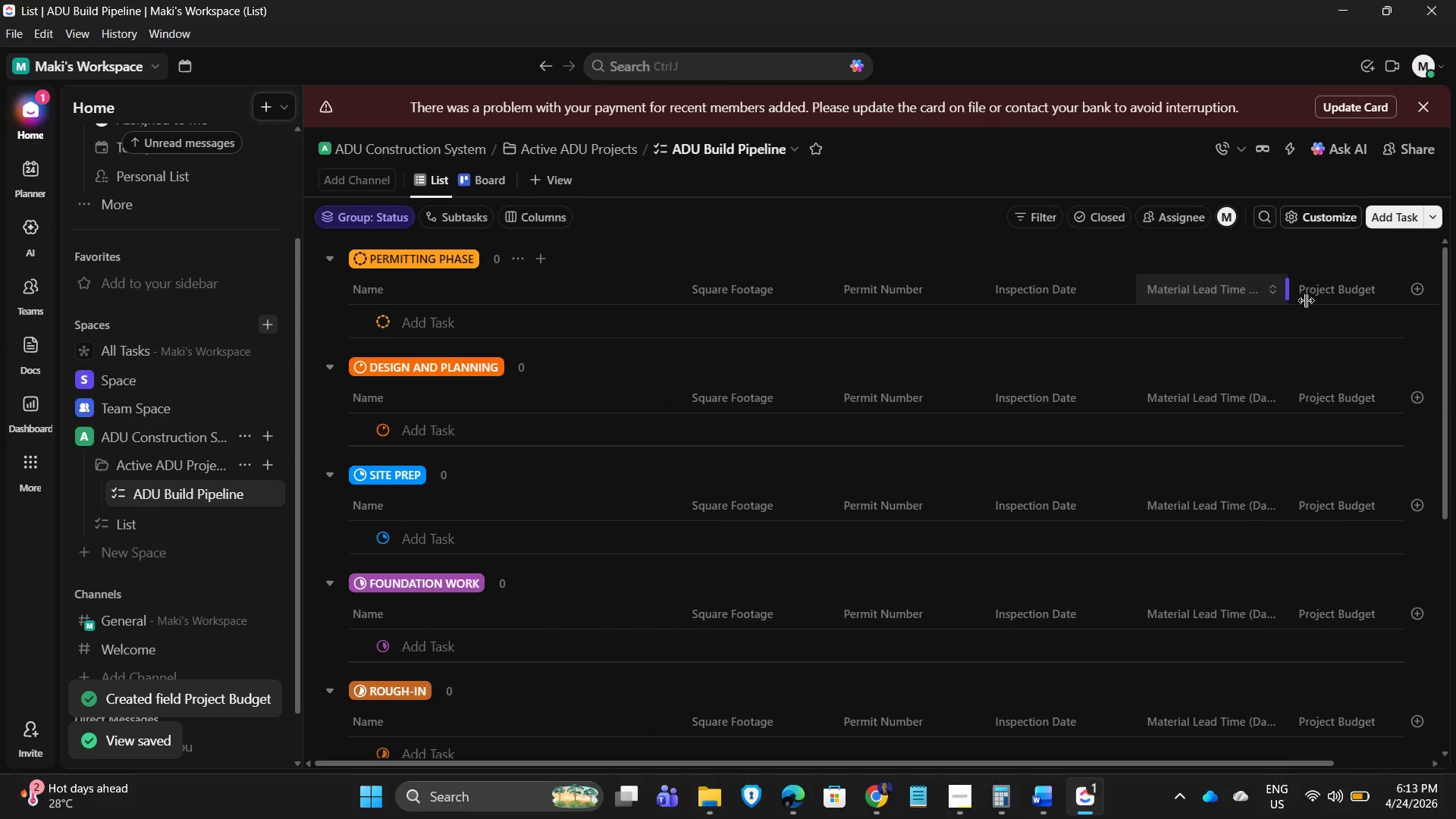 
left_click([1415, 294])
 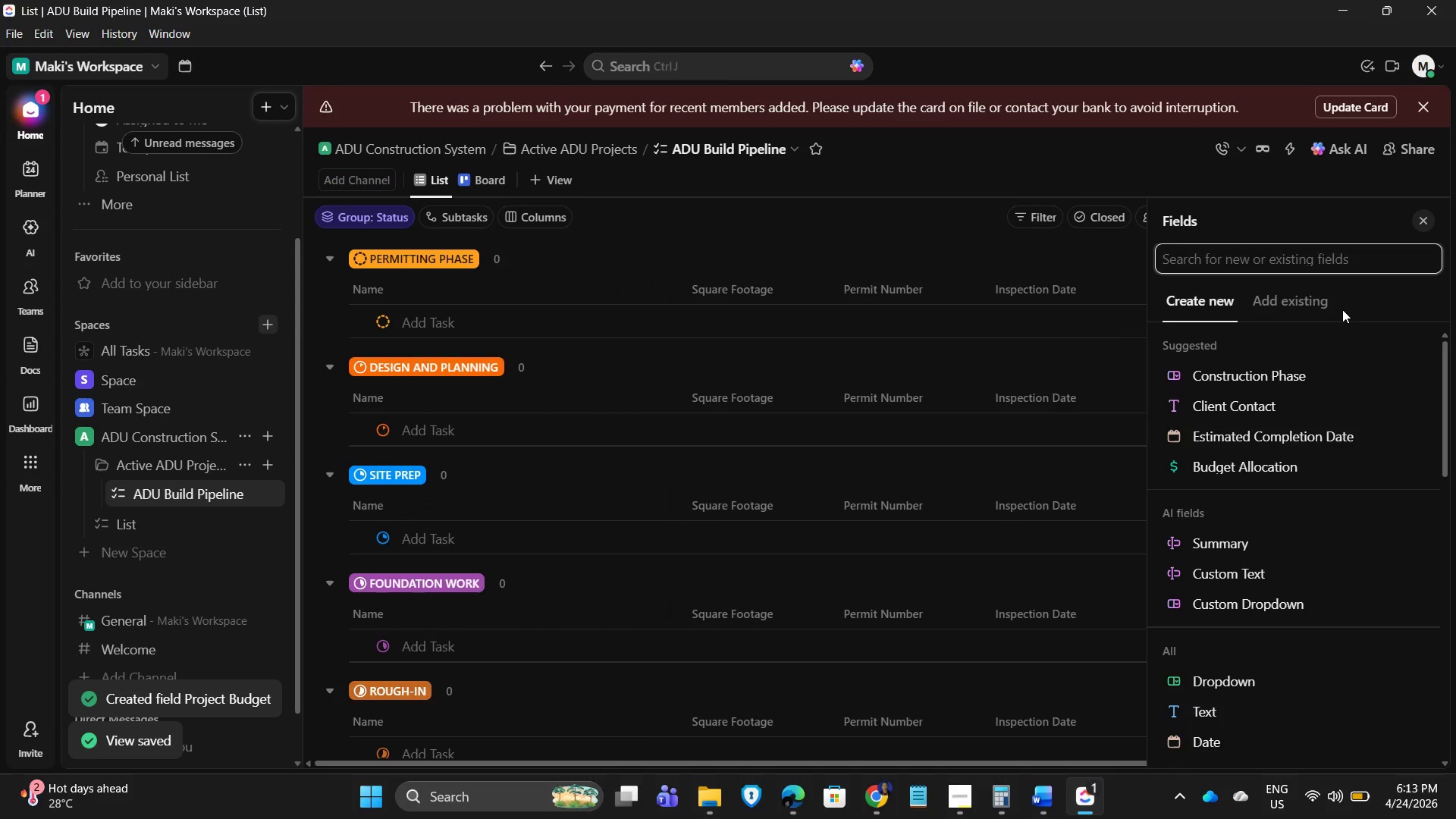 
type(Lead )
key(Backspace)
key(Backspace)
key(Backspace)
key(Backspace)
key(Backspace)
key(Backspace)
key(Backspace)
key(Backspace)
key(Backspace)
key(Backspace)
key(Backspace)
type(drop)
 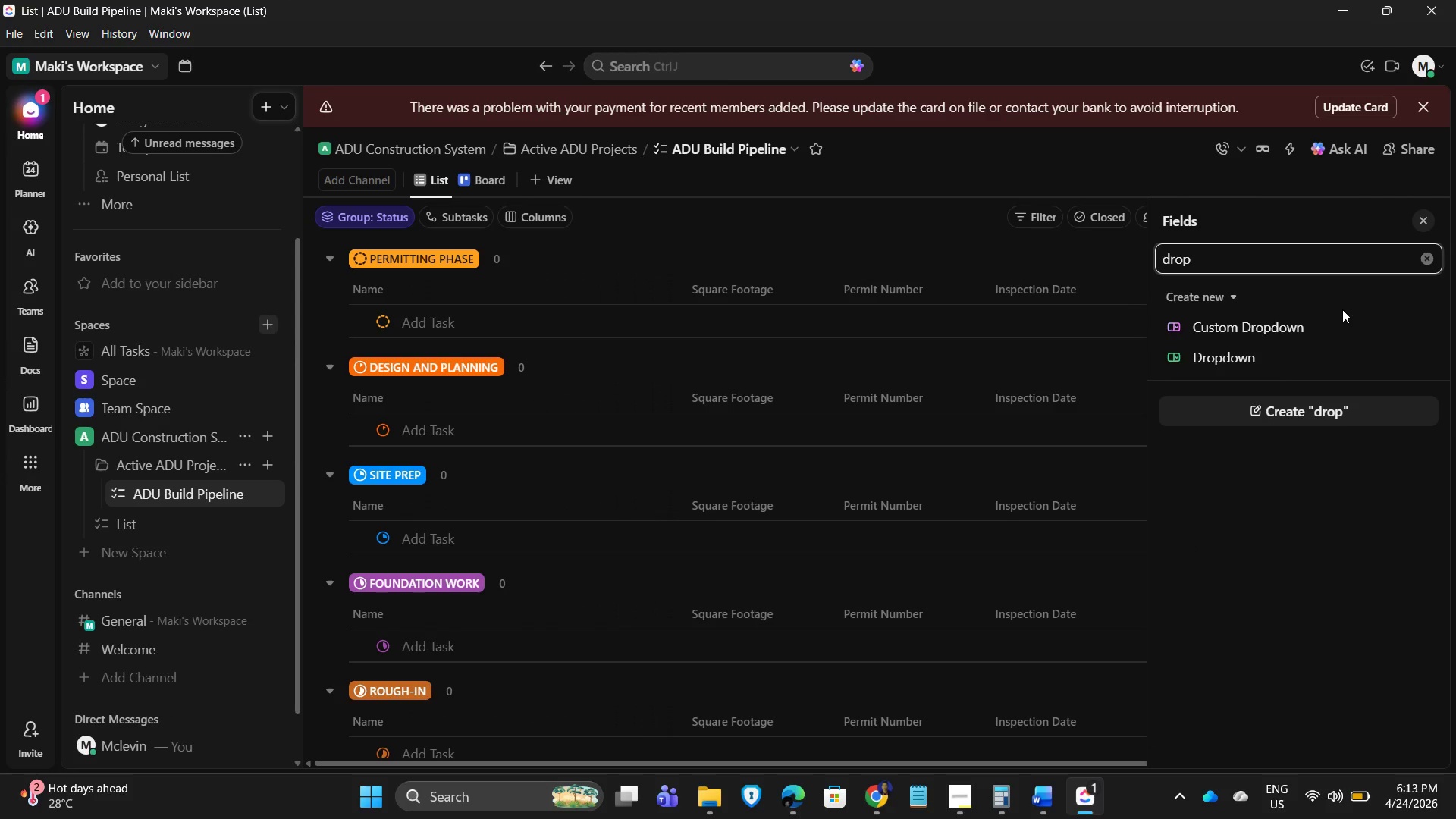 
type(Lead Coordinator)
 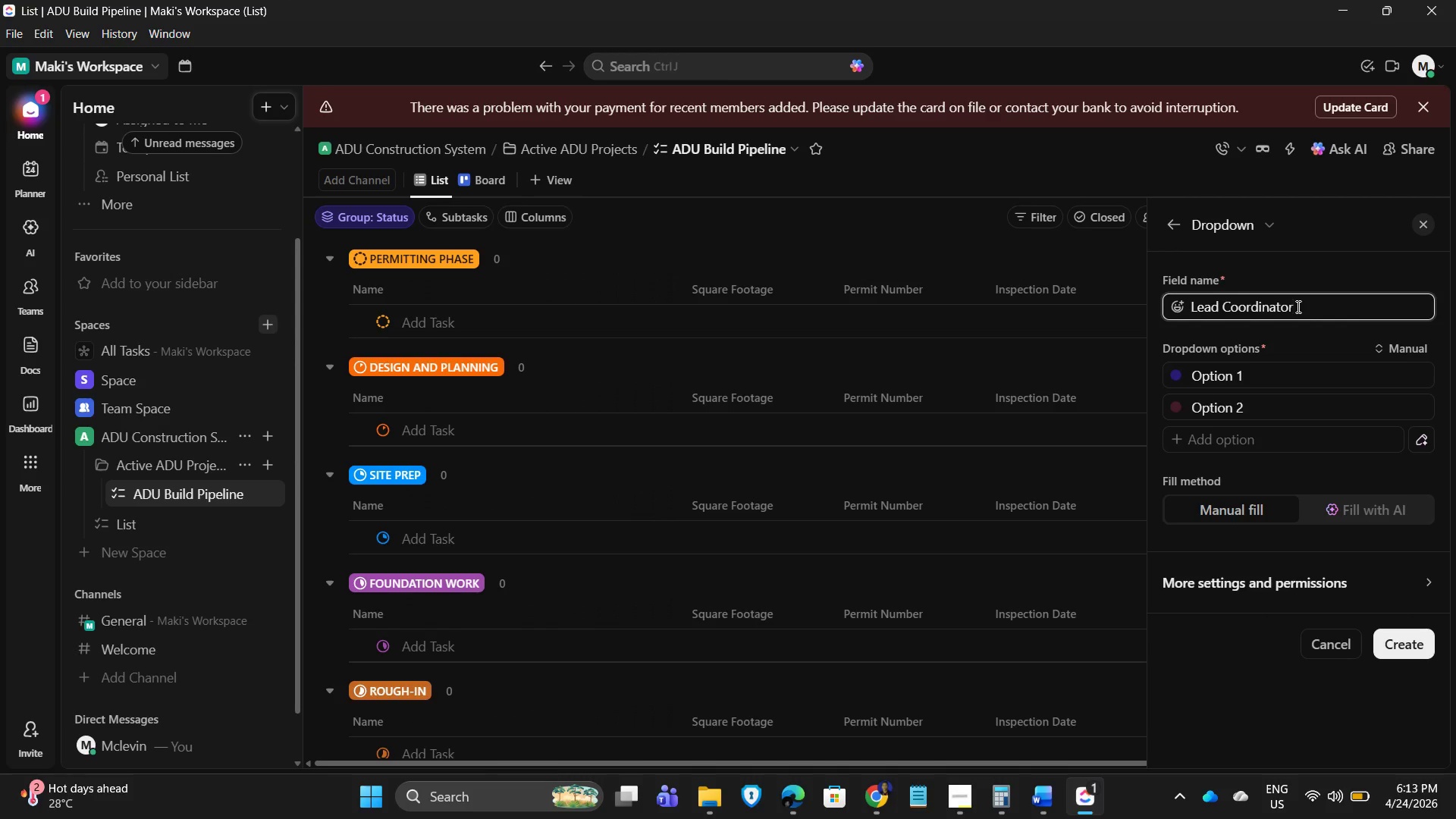 
double_click([1262, 363])
 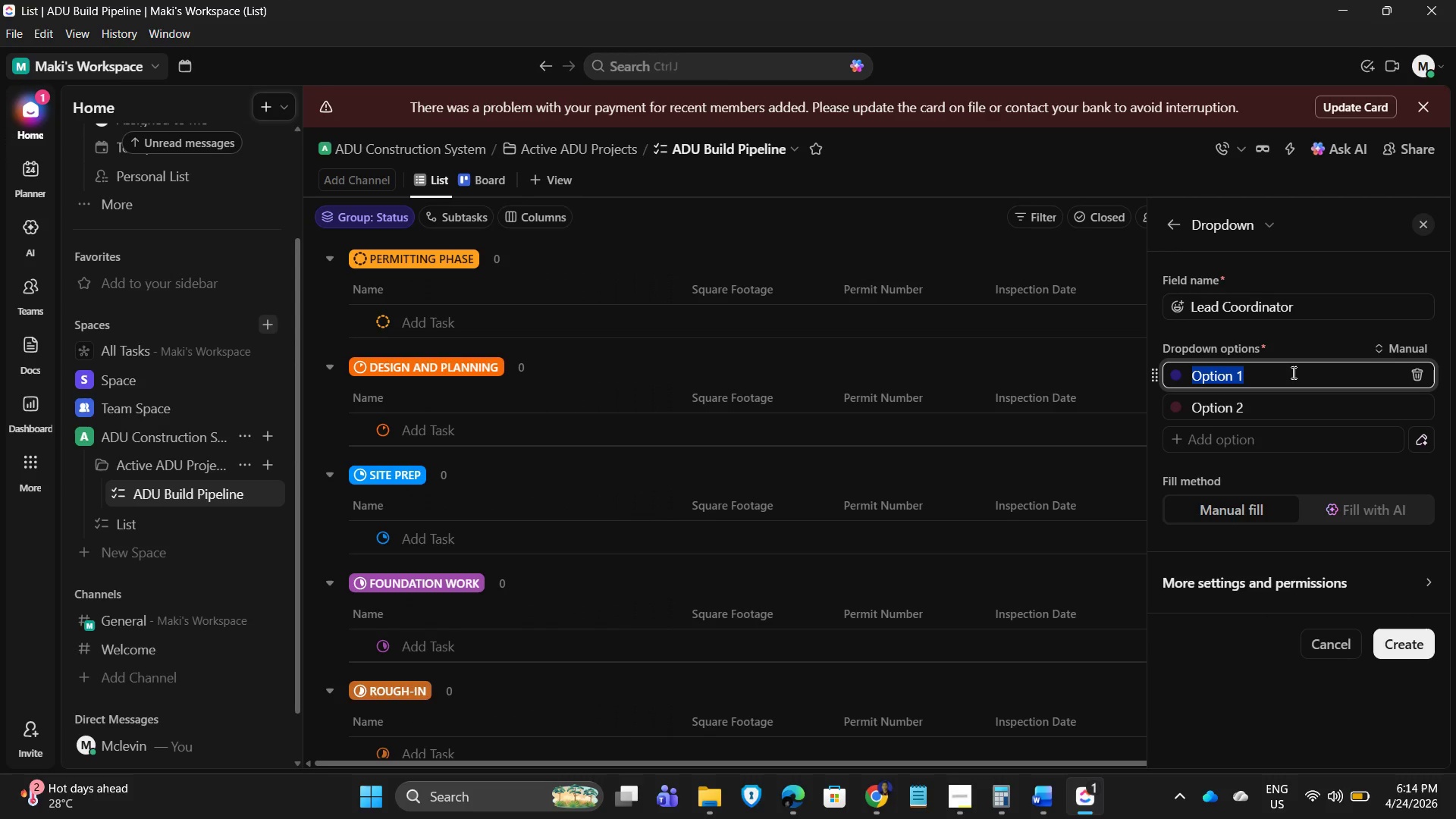 
type(John Cru)
key(Backspace)
key(Backspace)
key(Backspace)
key(Backspace)
key(Backspace)
key(Backspace)
key(Backspace)
key(Backspace)
key(Backspace)
 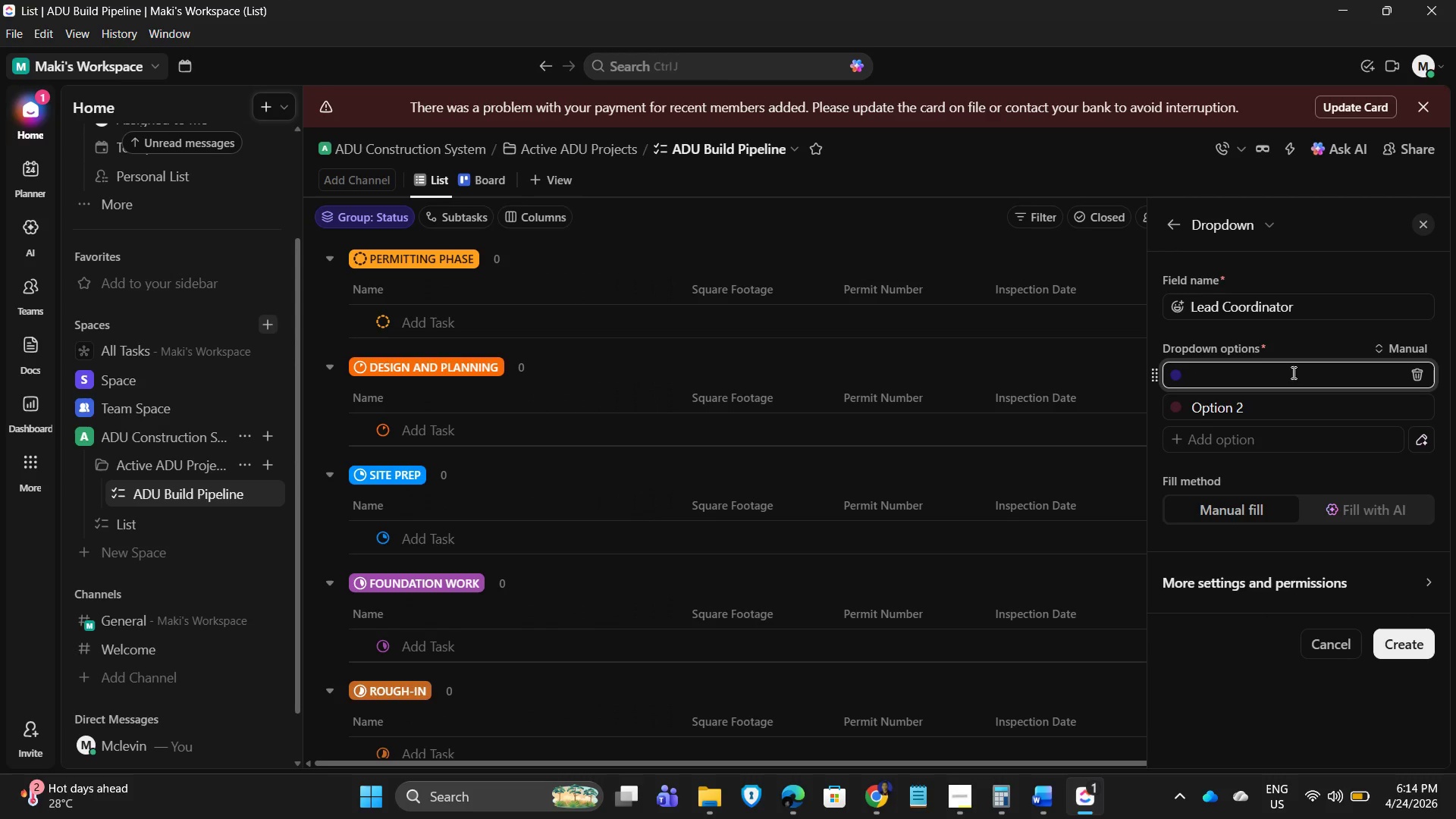 
left_click([1389, 472])
 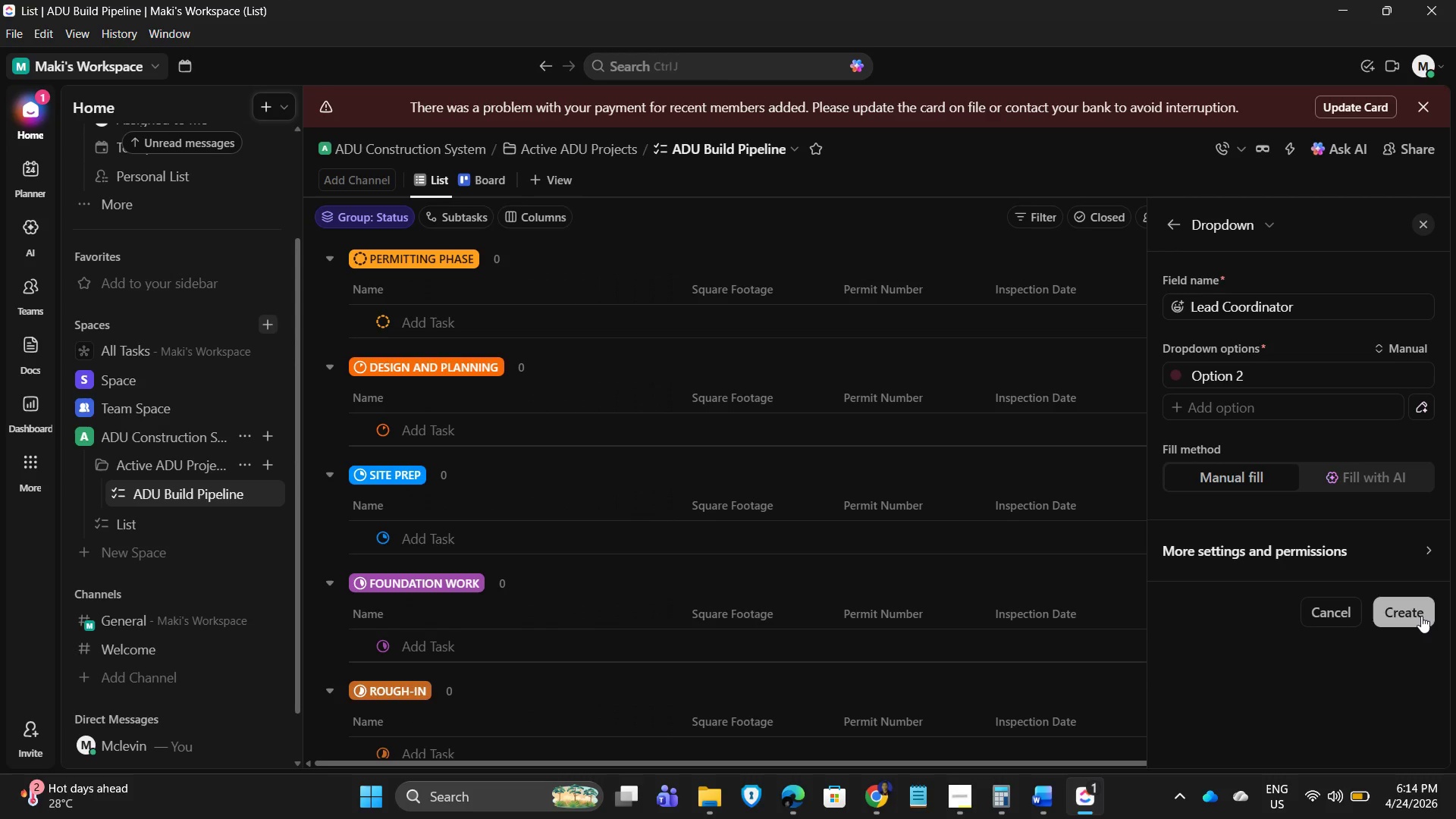 
left_click([1421, 617])
 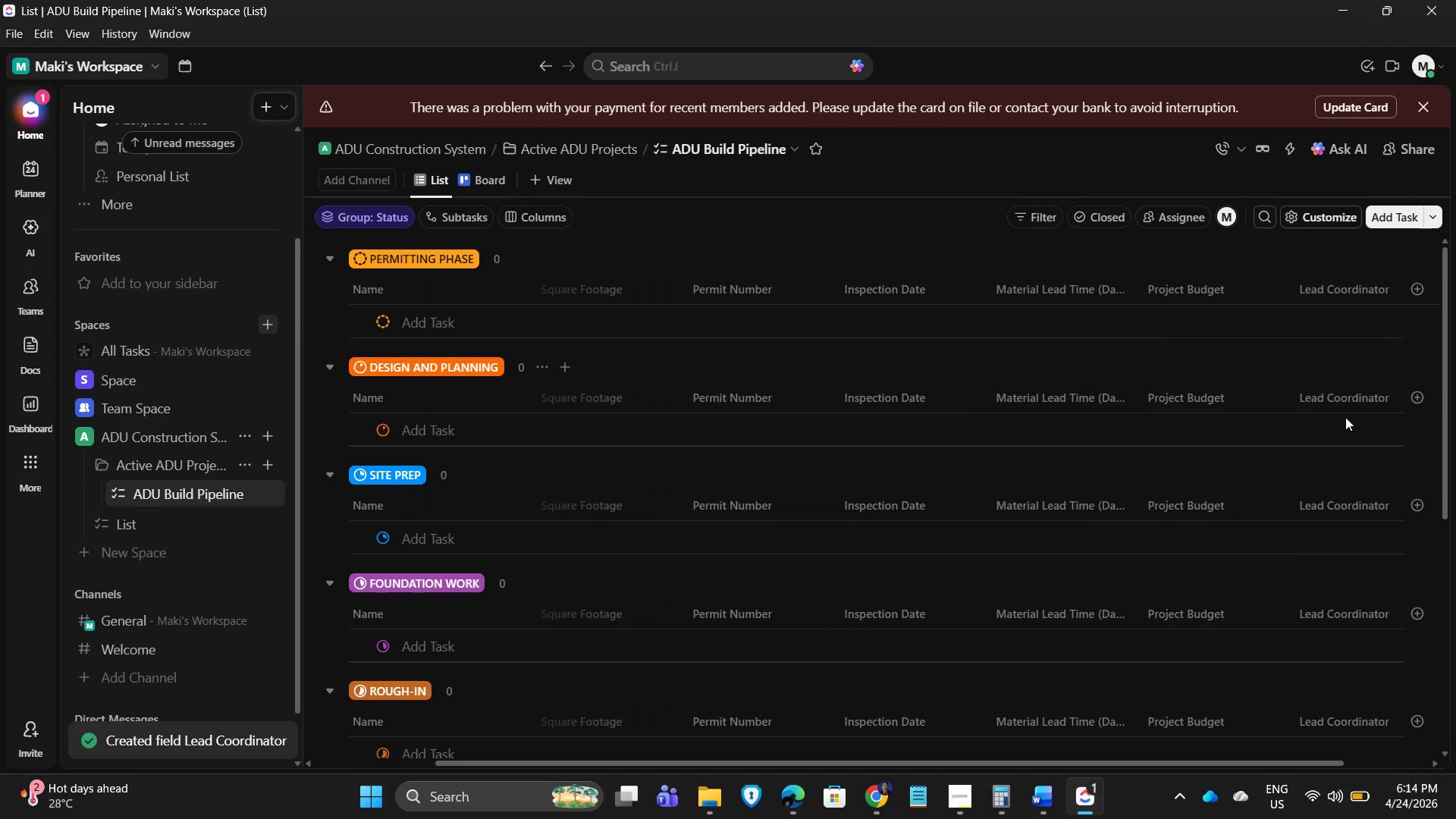 
left_click([1418, 287])
 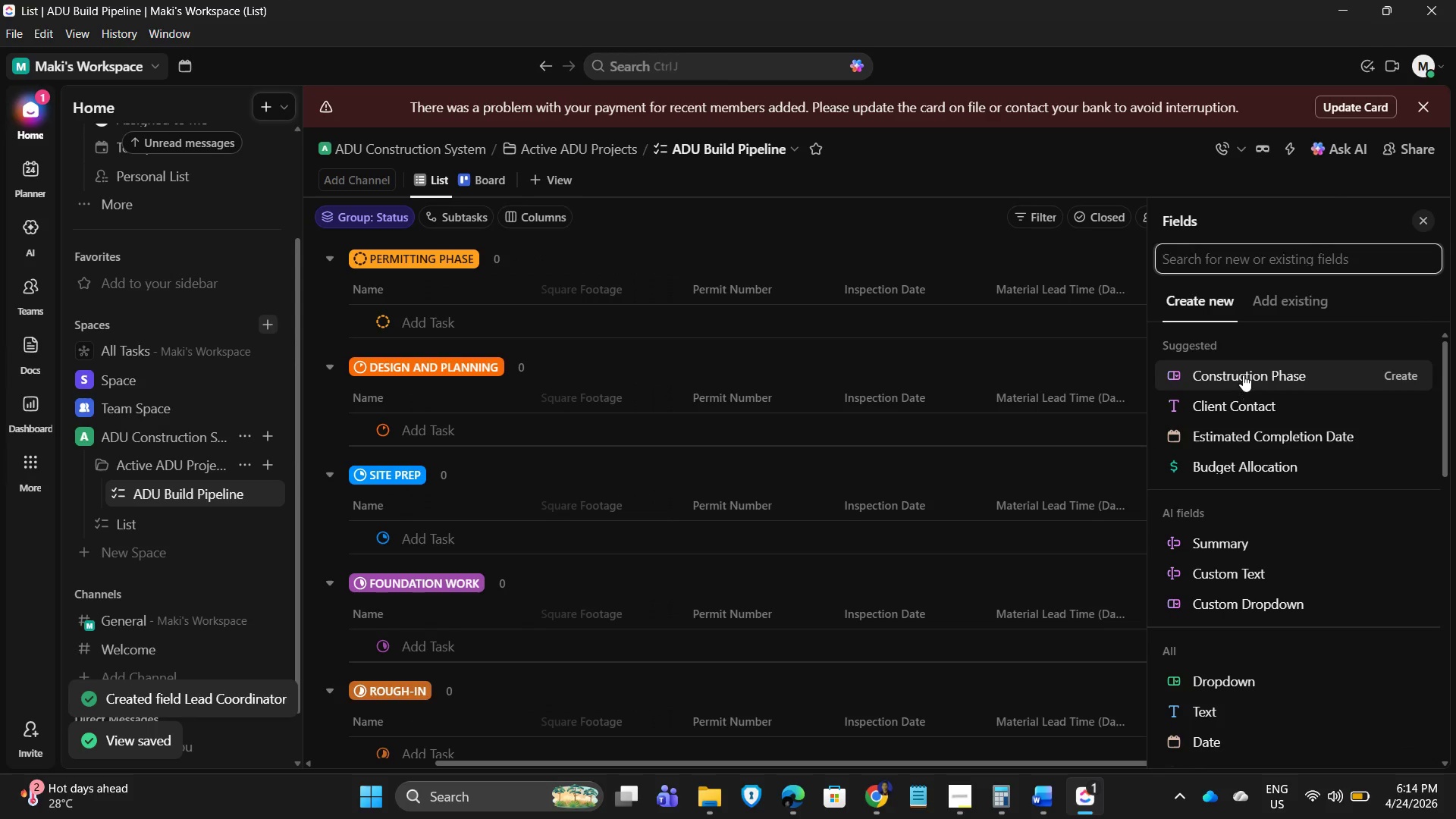 
type(Start)
 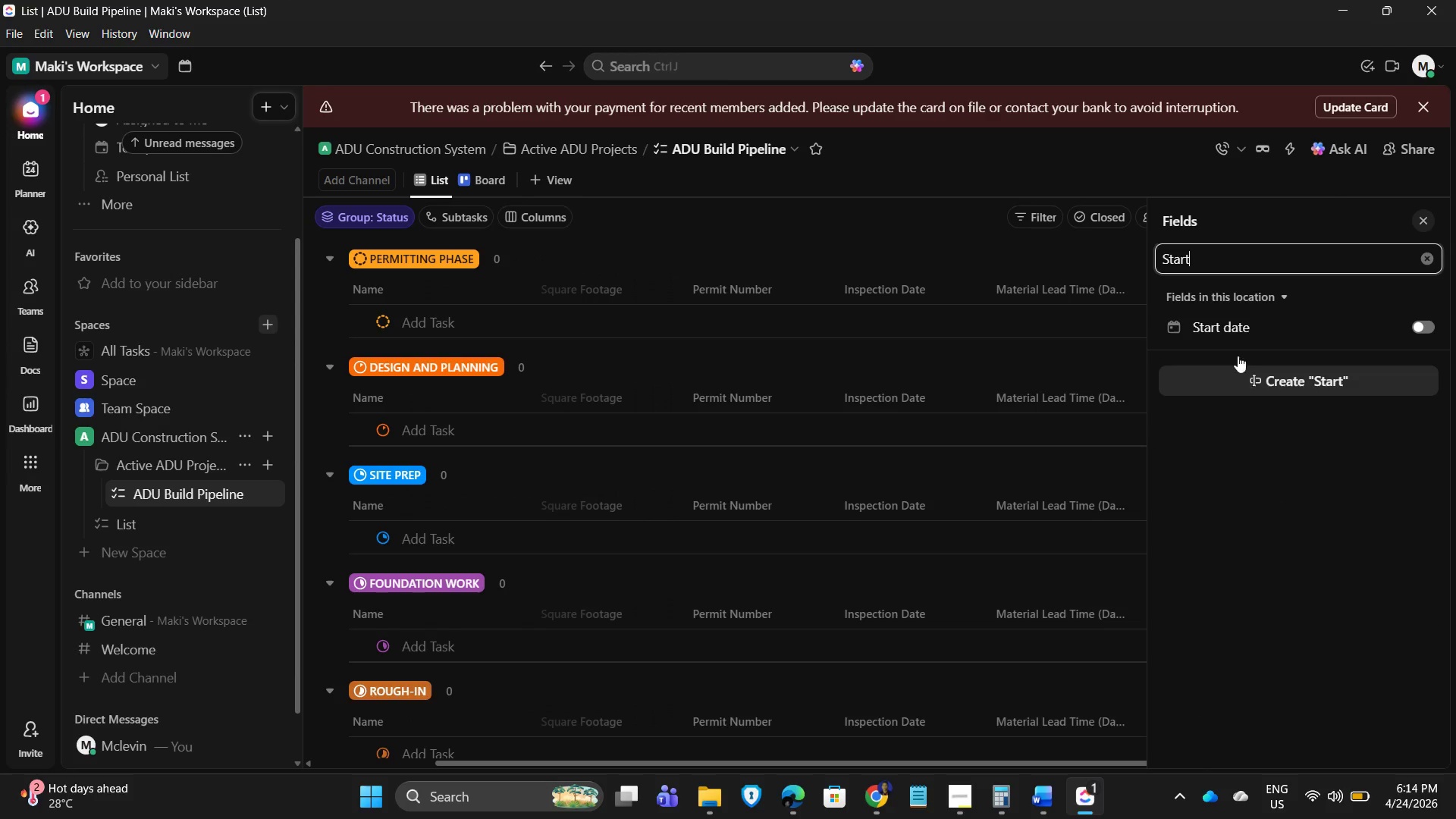 
key(Backspace)
 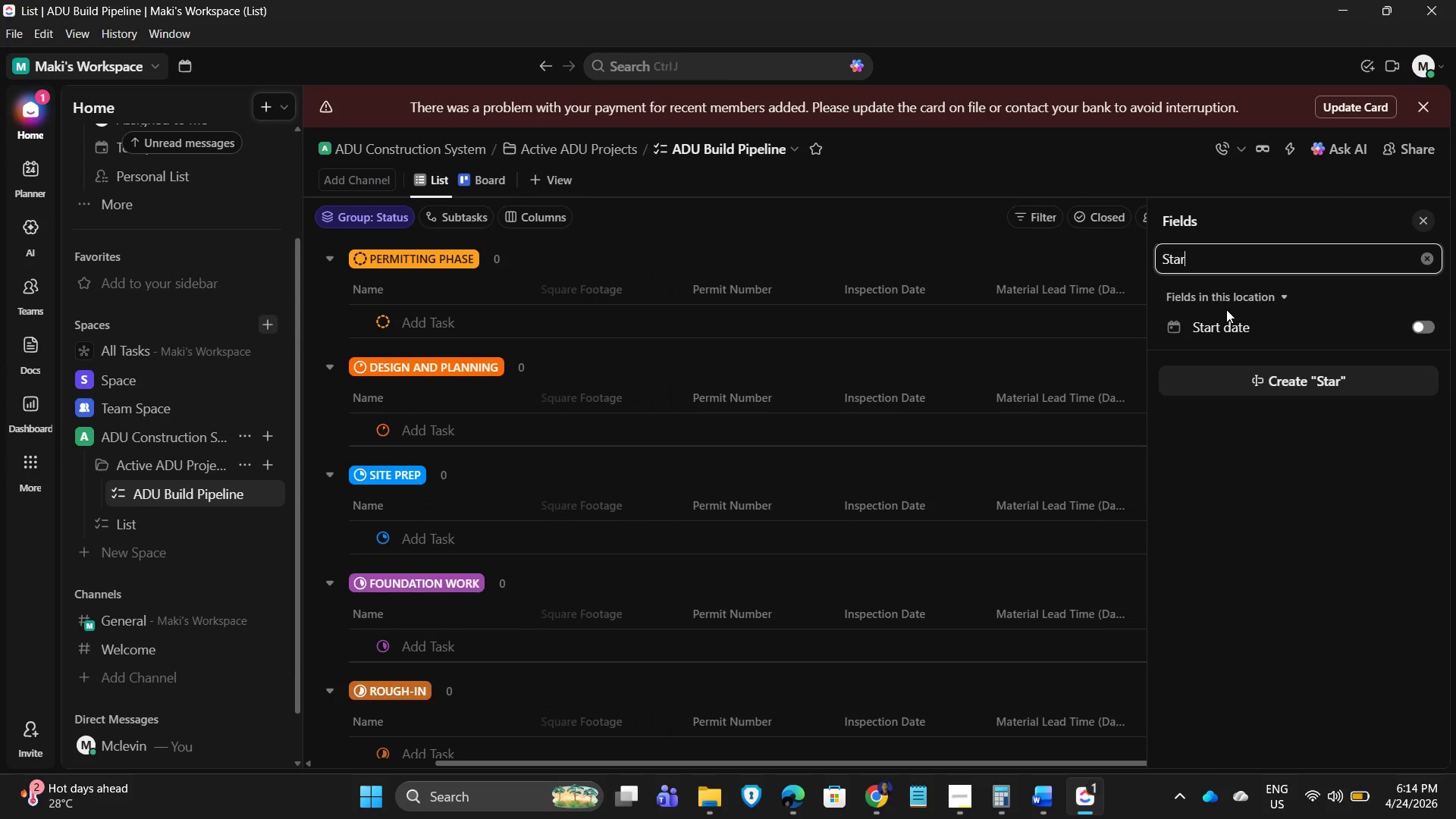 
key(Backspace)
 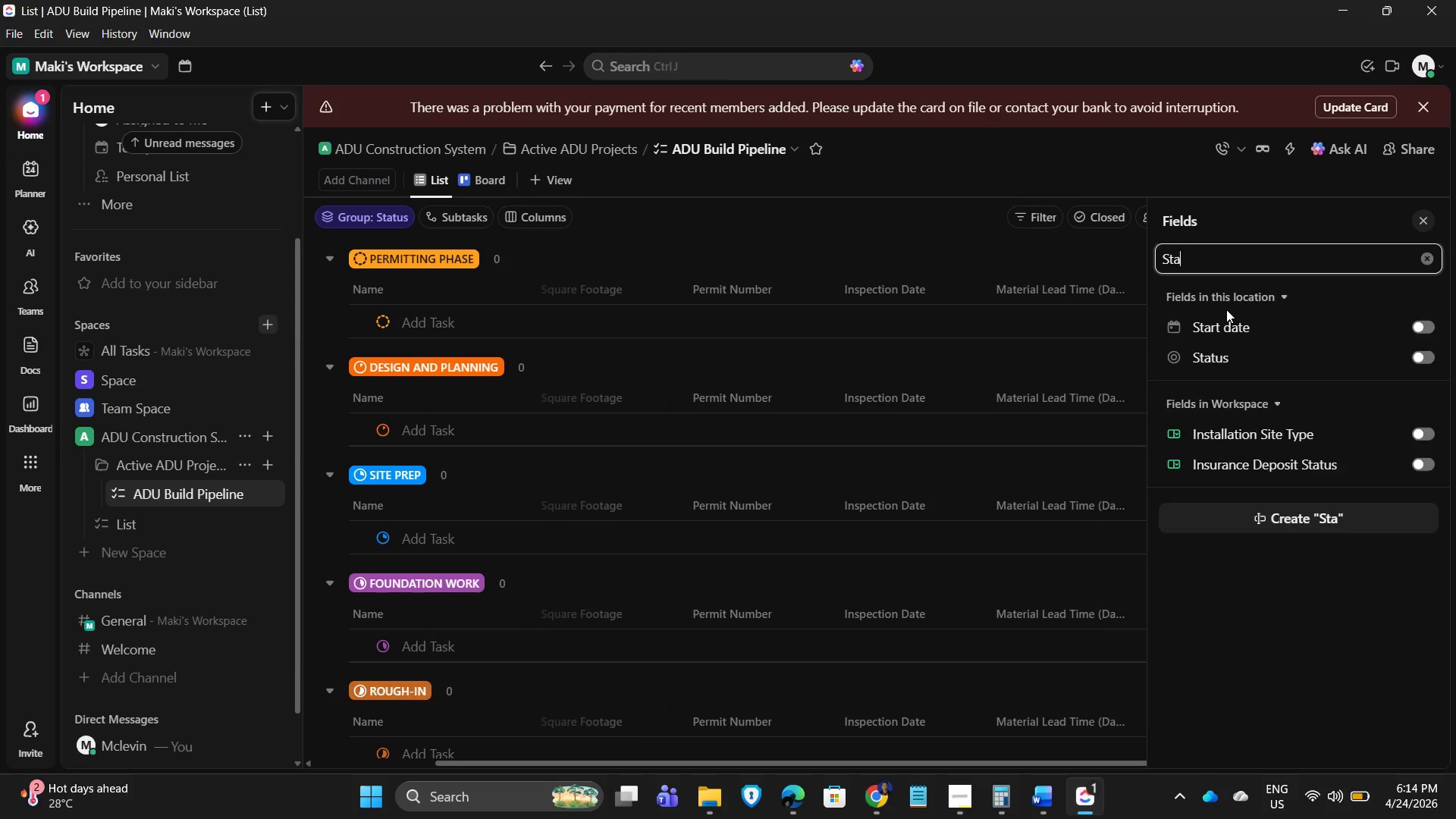 
key(Backspace)
 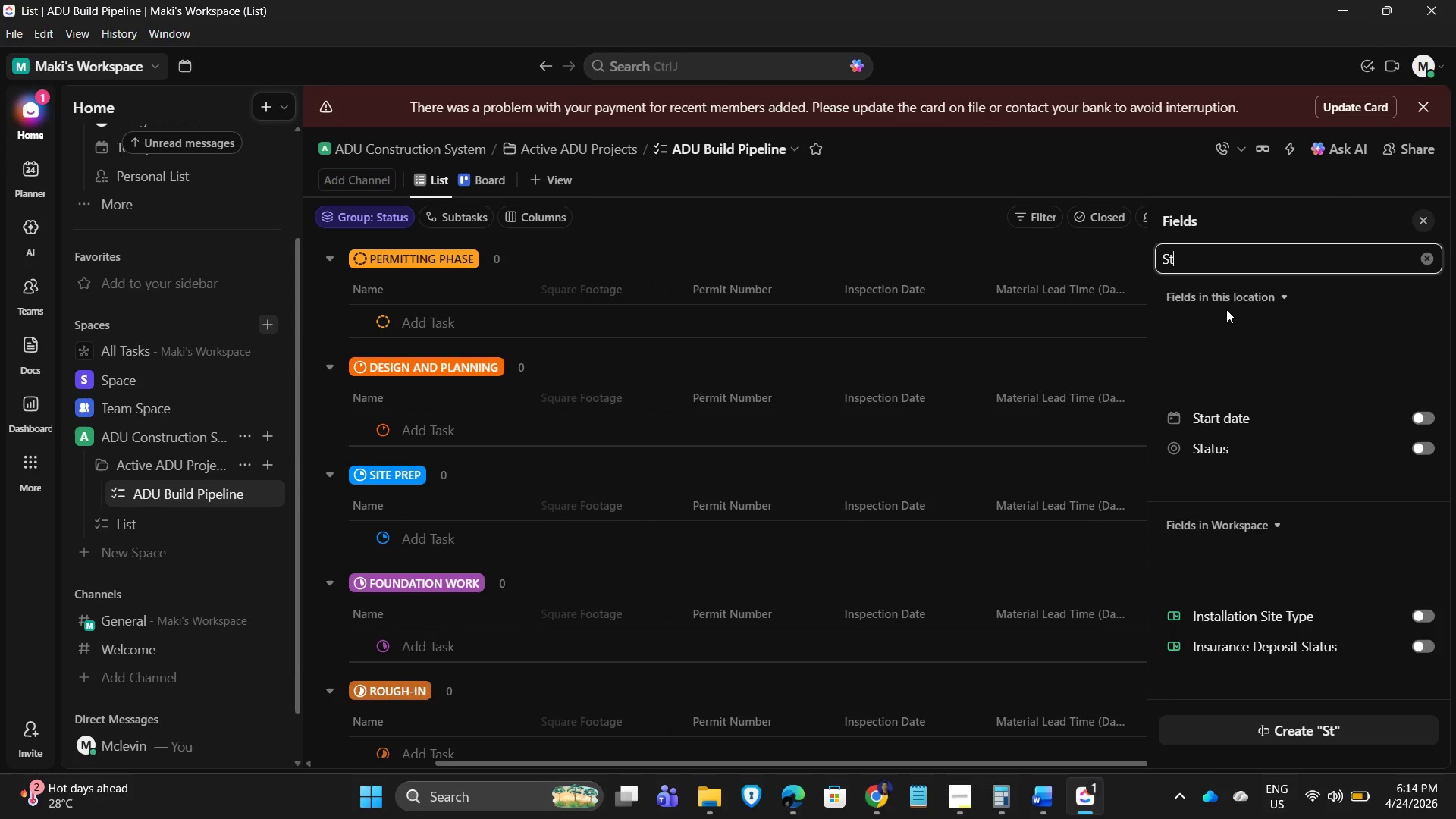 
key(Backspace)
 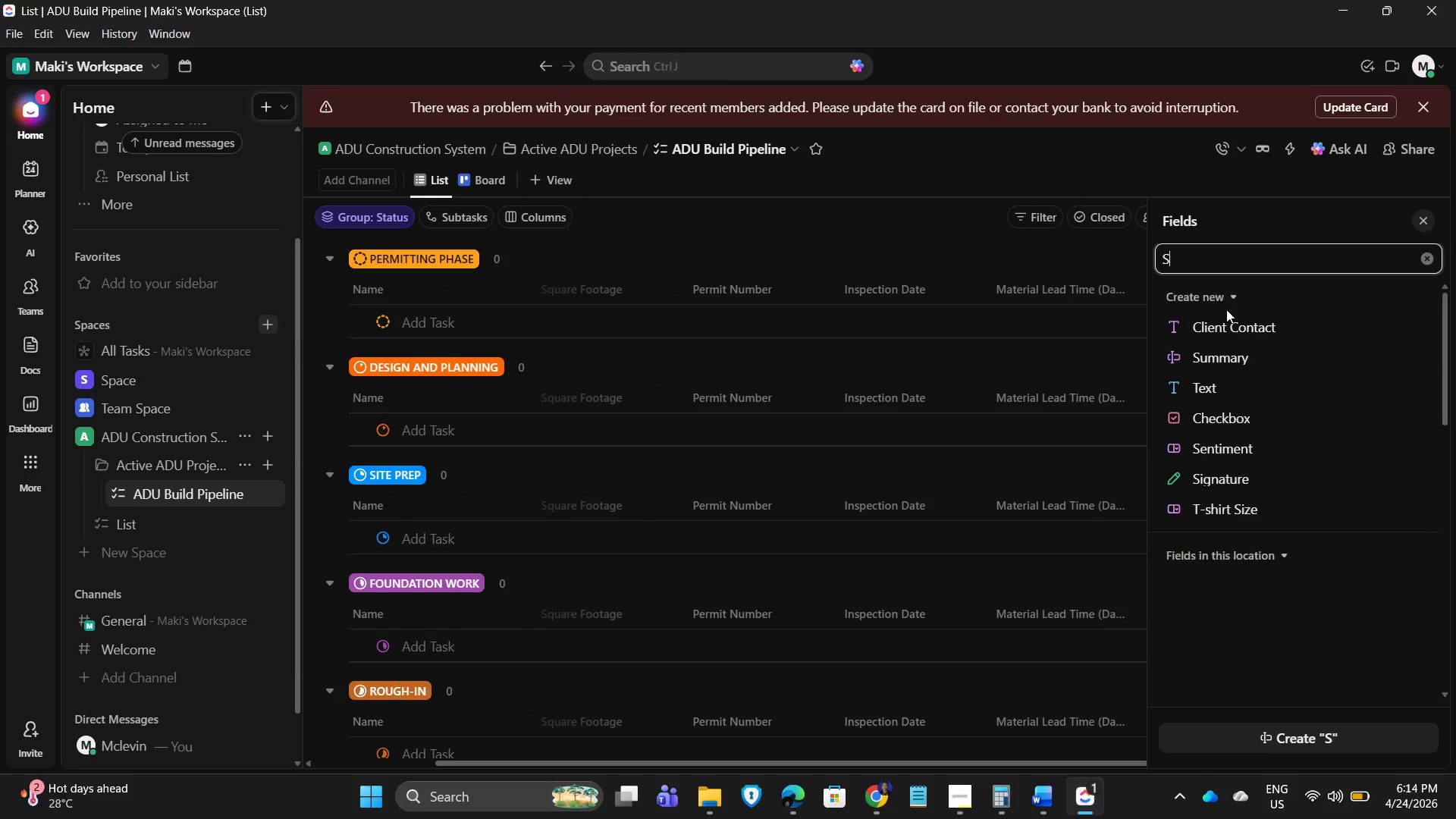 
key(Backspace)
 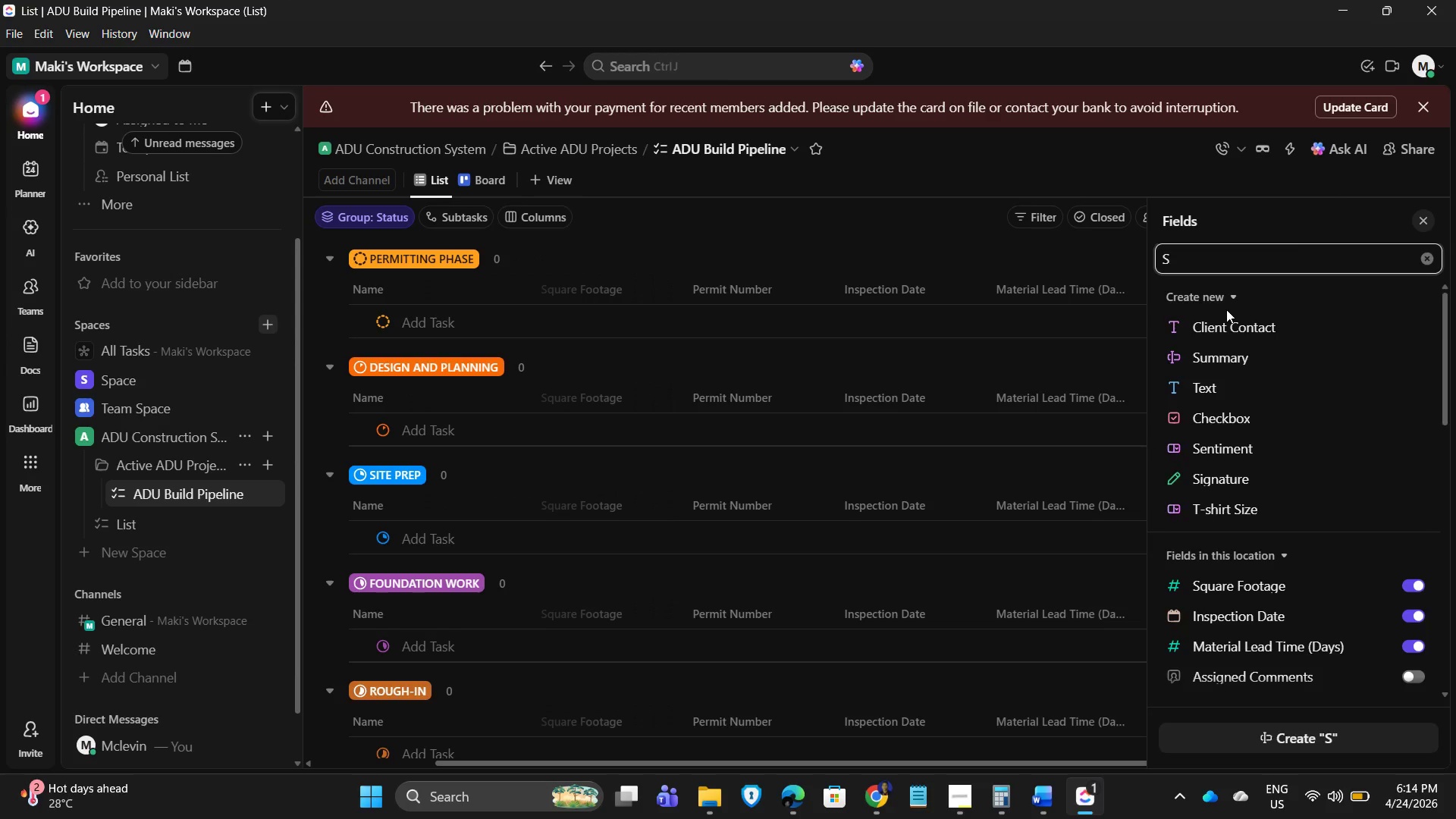 
key(Backspace)
 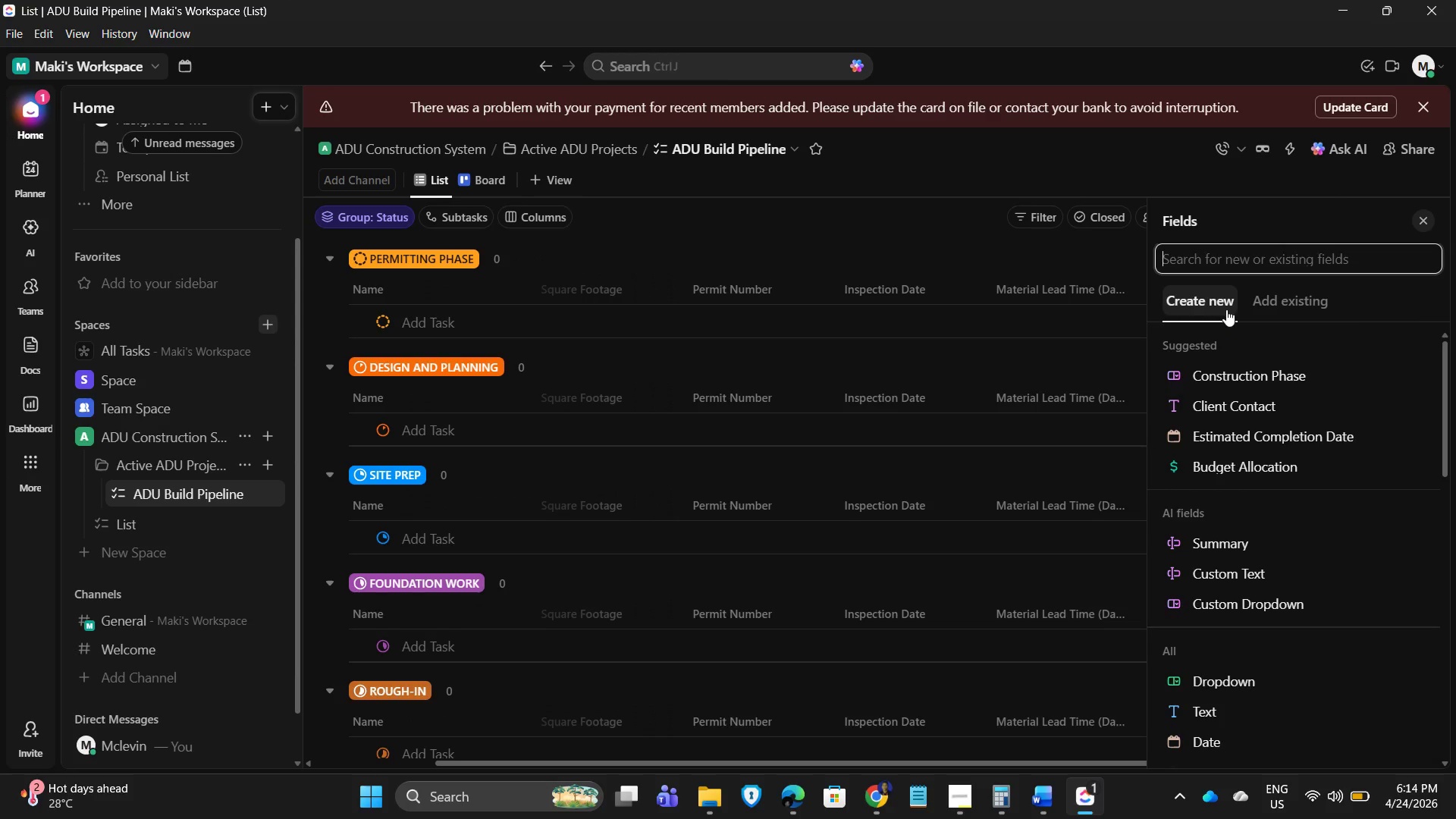 
type(datr)
key(Backspace)
type(e)
 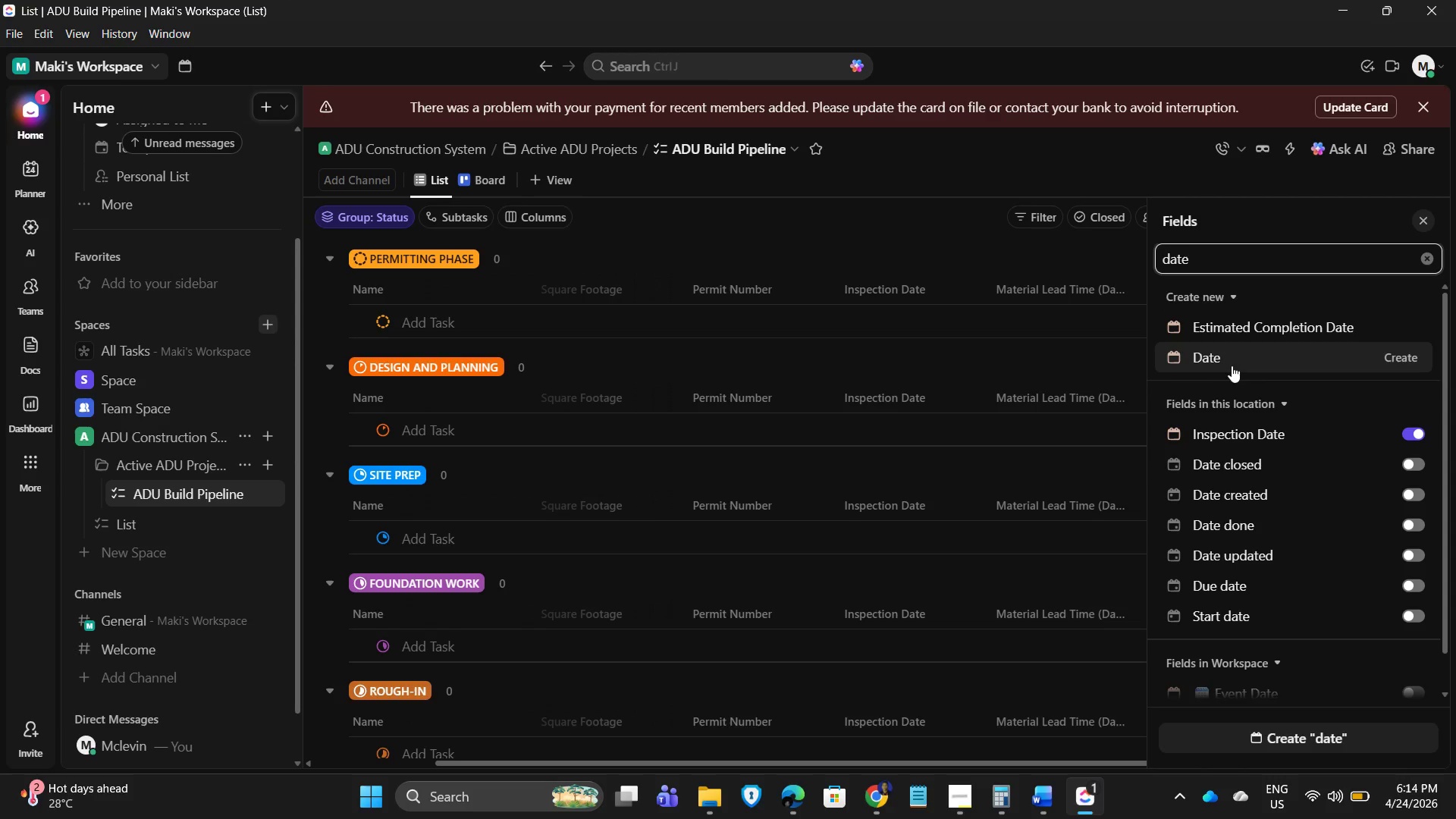 
left_click([1232, 366])
 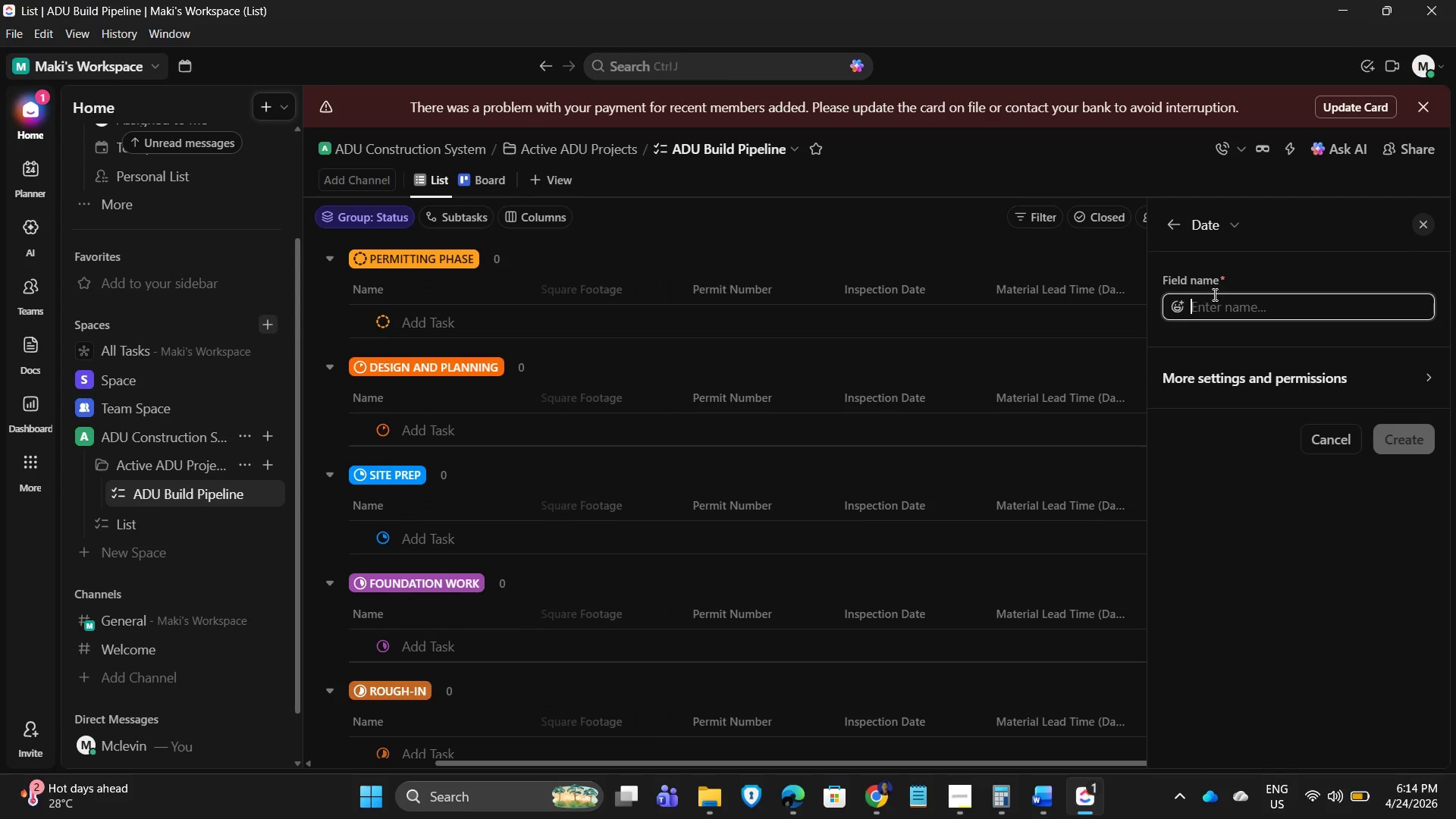 
type(Start Date)
 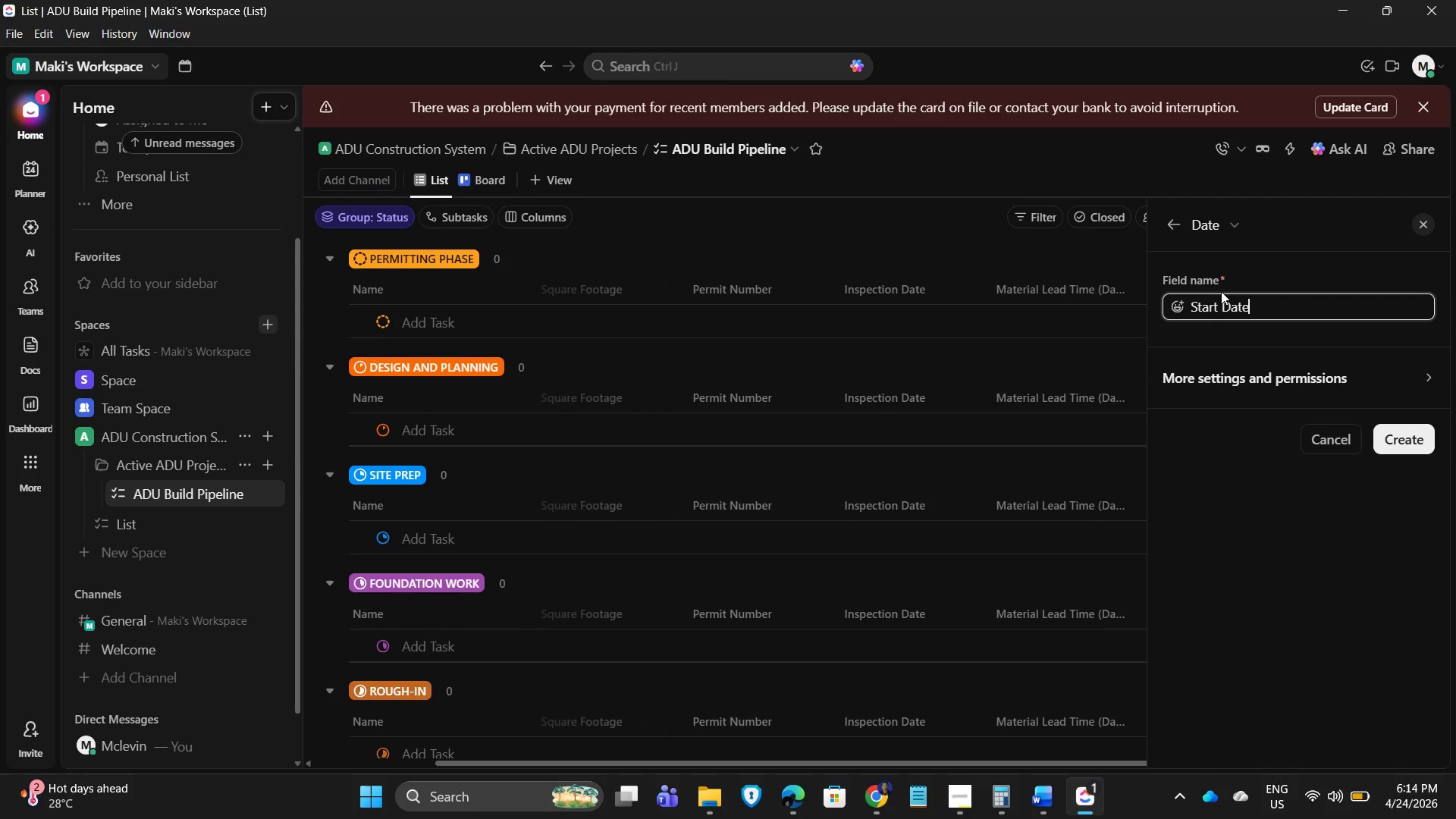 
key(Enter)
 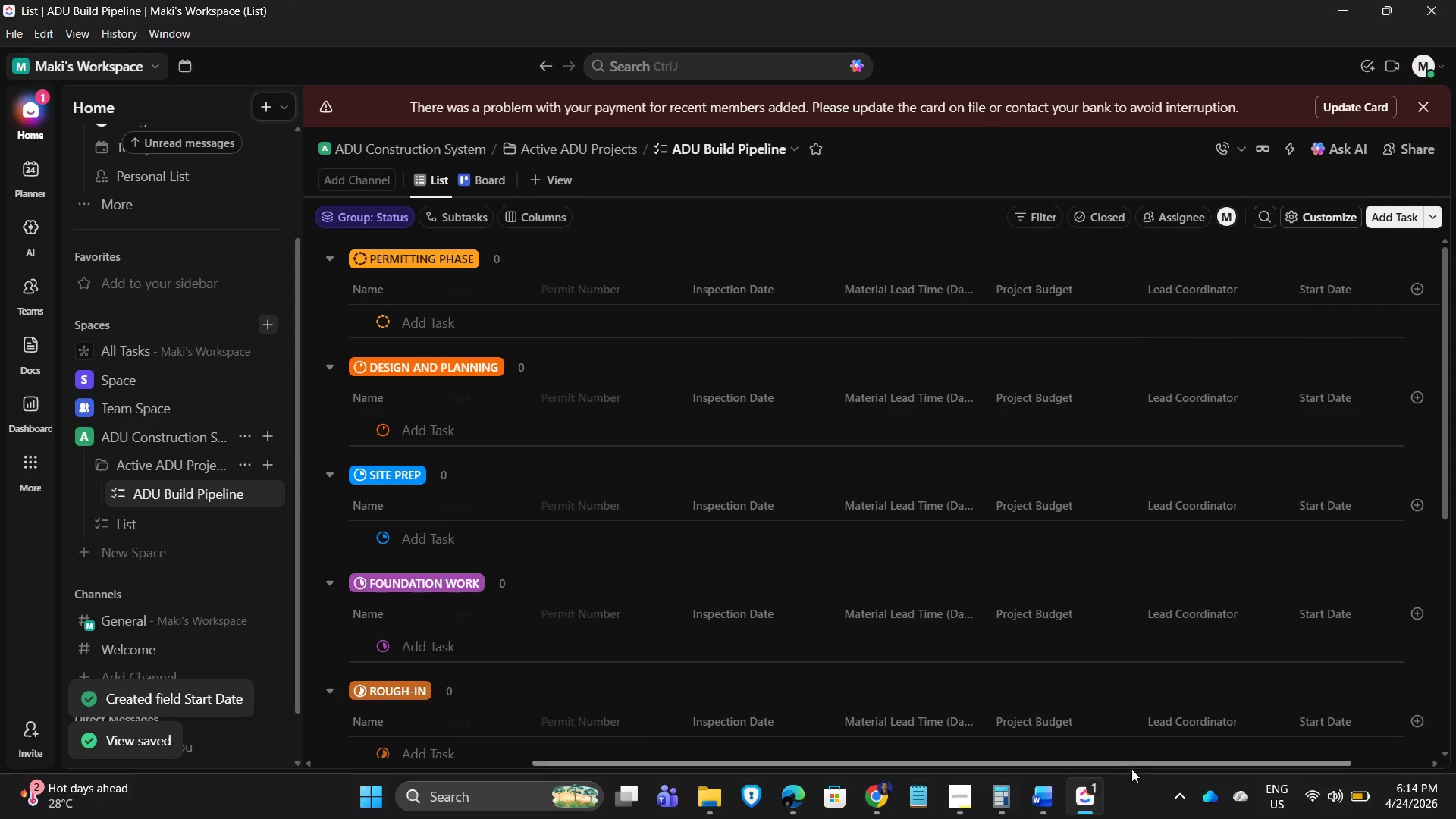 
left_click_drag(start_coordinate=[1166, 763], to_coordinate=[877, 805])
 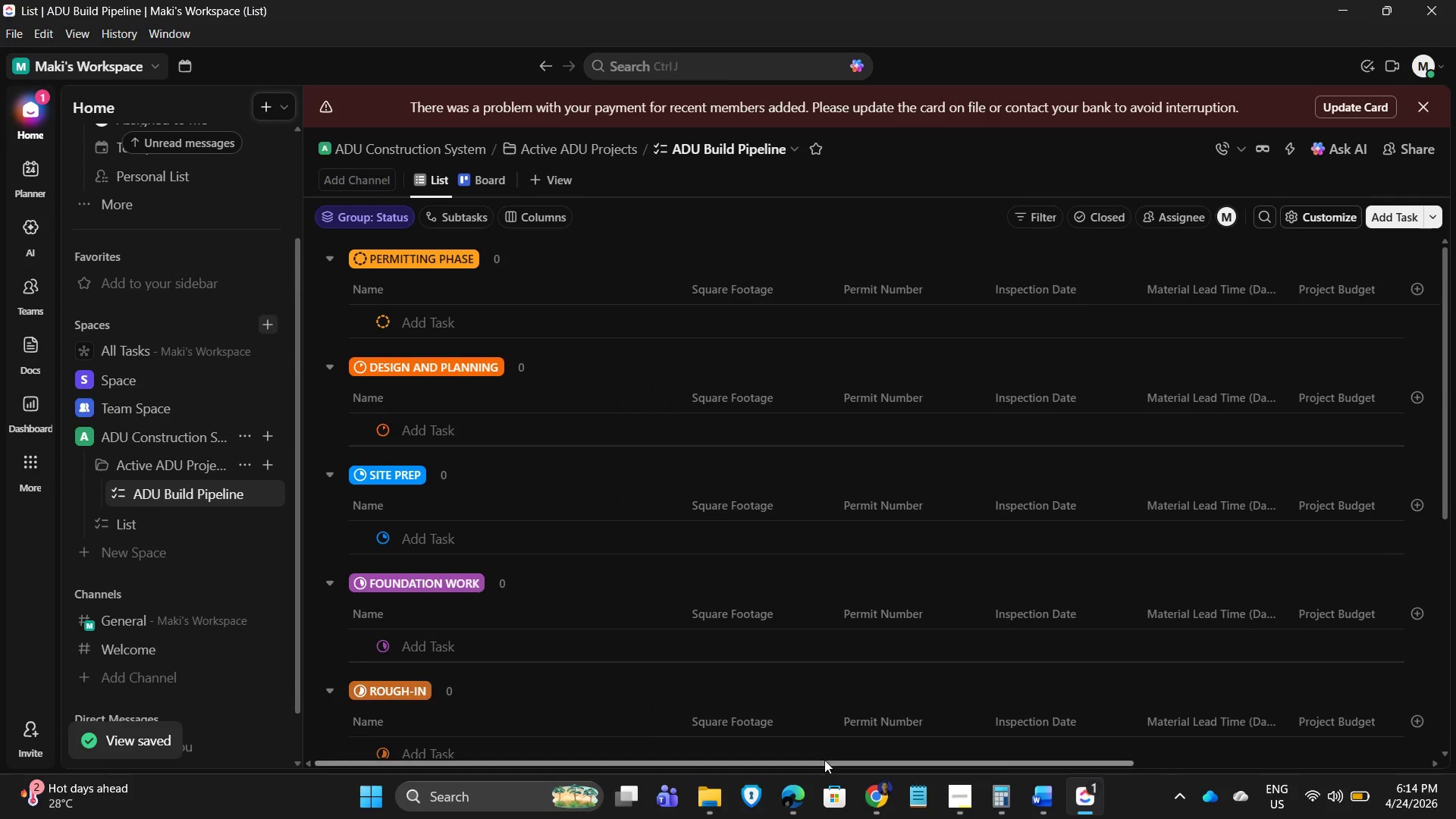 
left_click_drag(start_coordinate=[807, 766], to_coordinate=[1056, 769])
 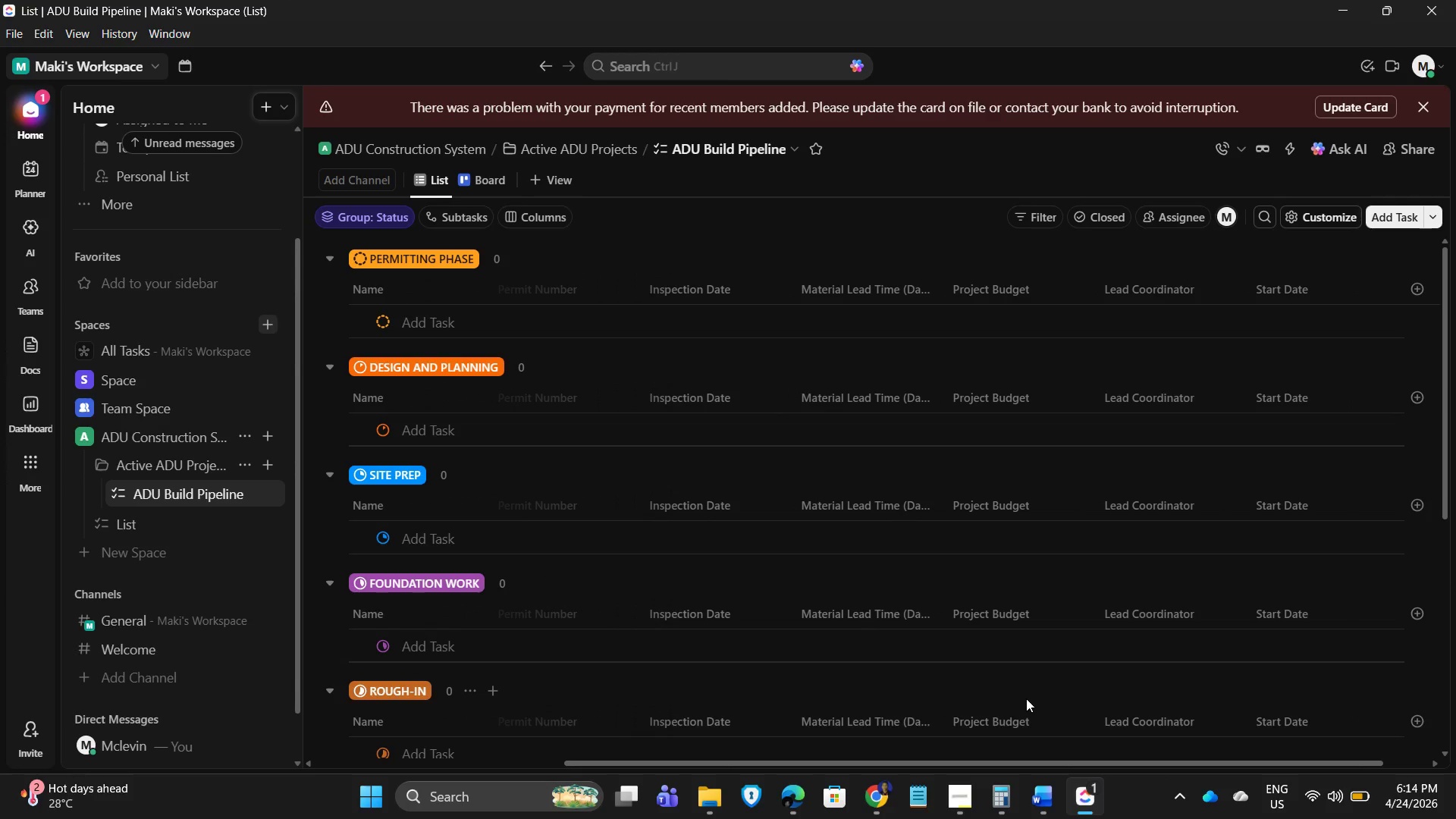 
wait(12.64)
 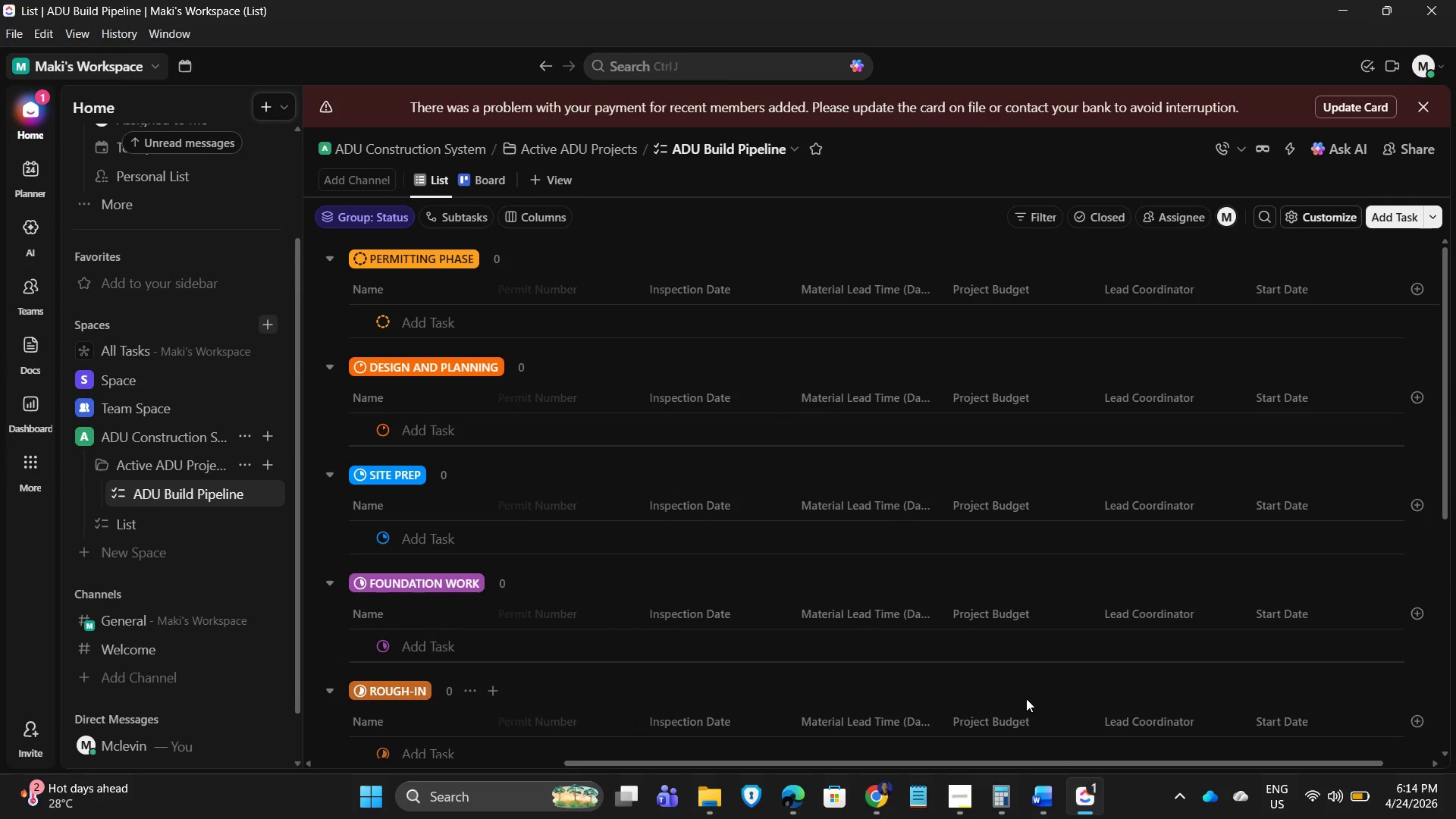 
left_click([1146, 283])
 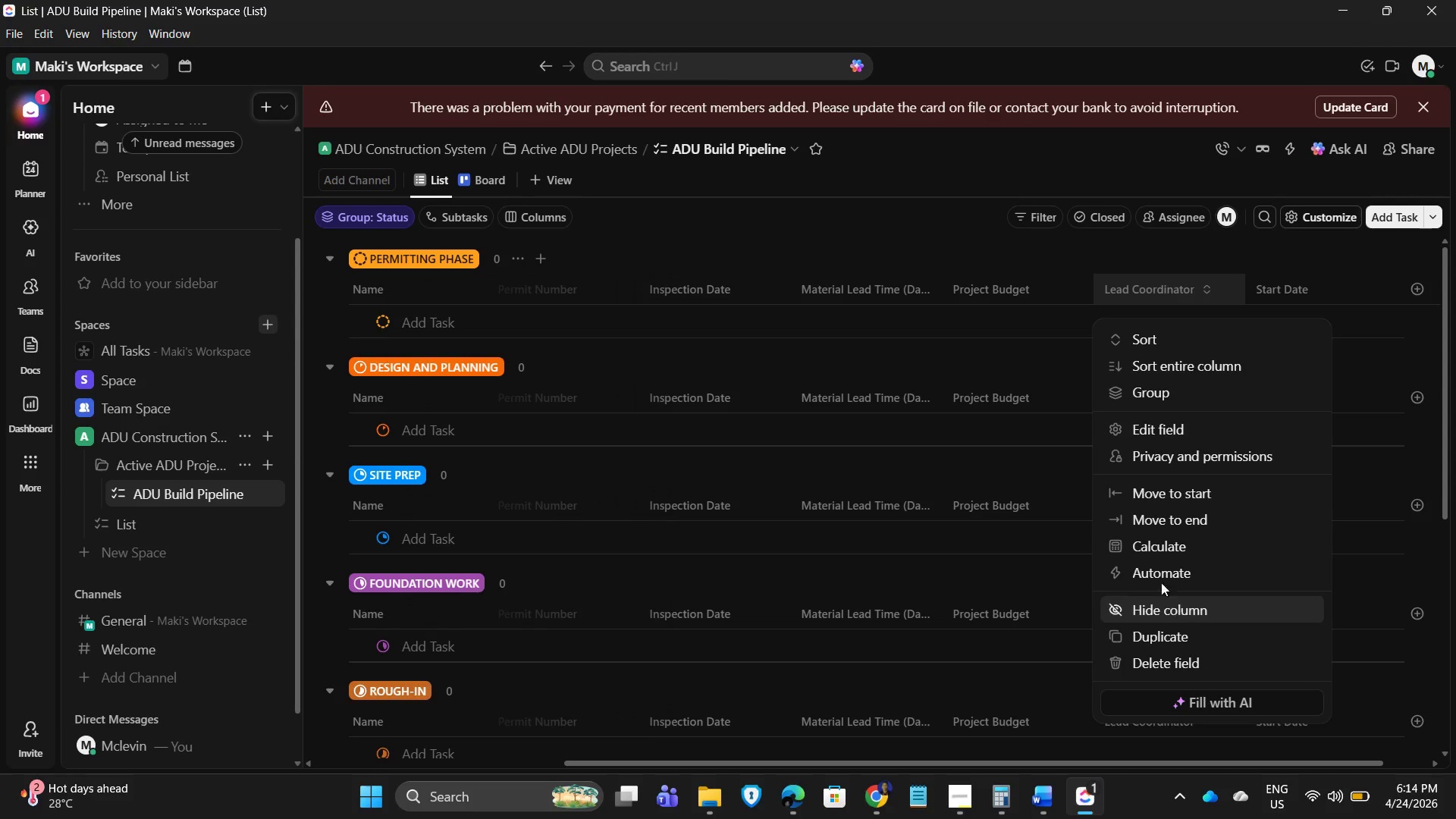 
left_click([1159, 435])
 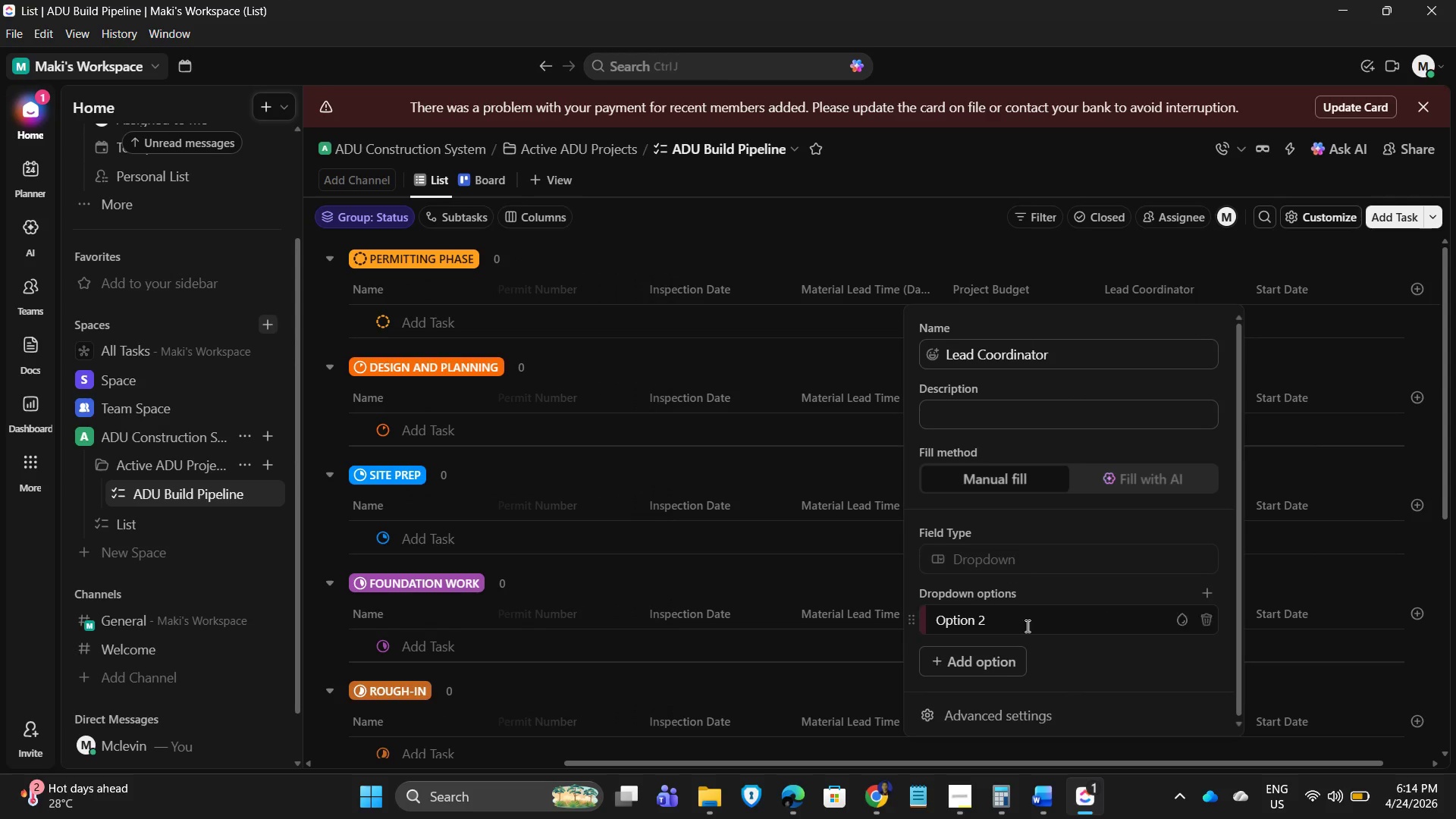 
left_click([1009, 610])
 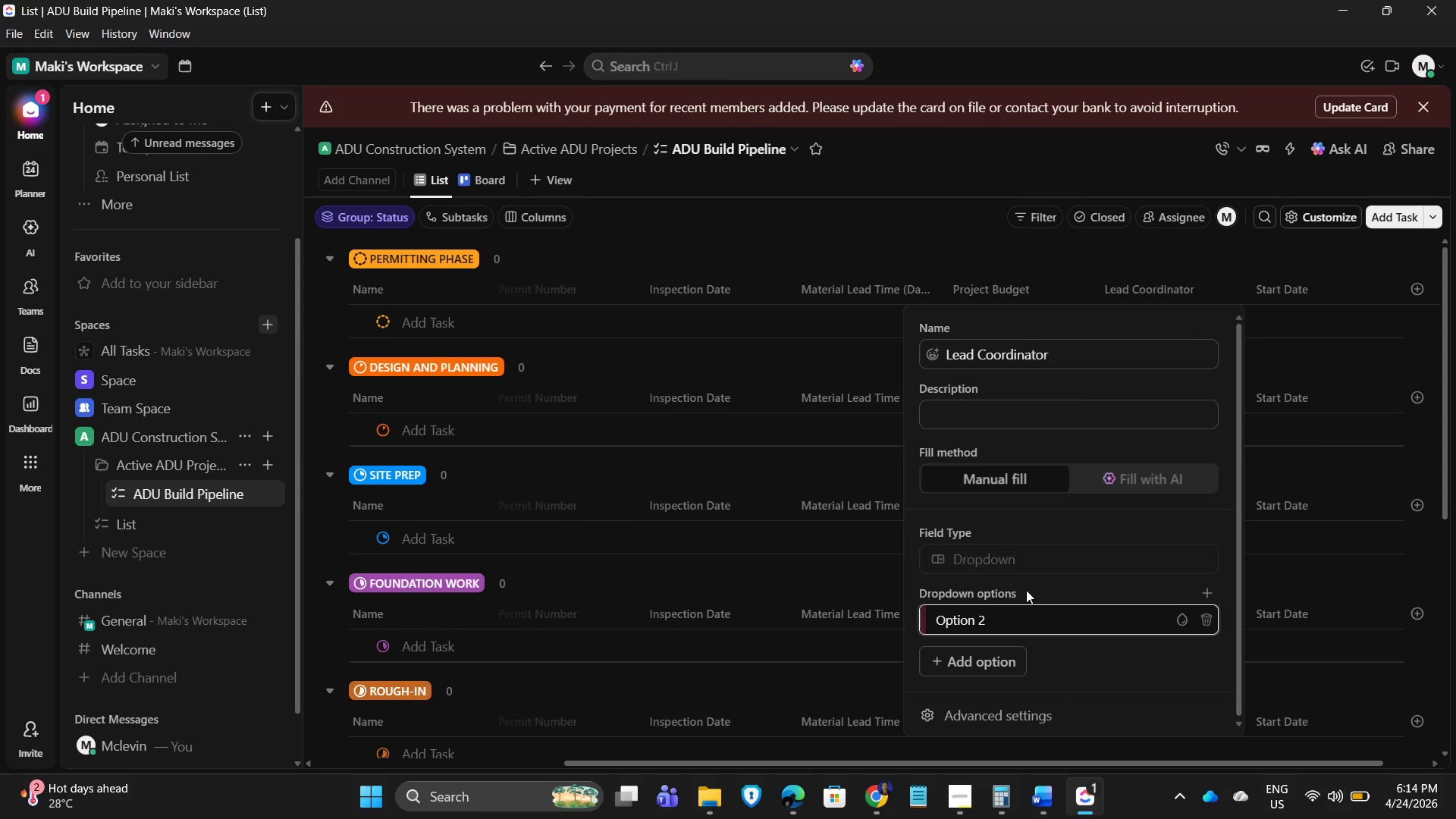 
hold_key(key=Backspace, duration=1.11)
 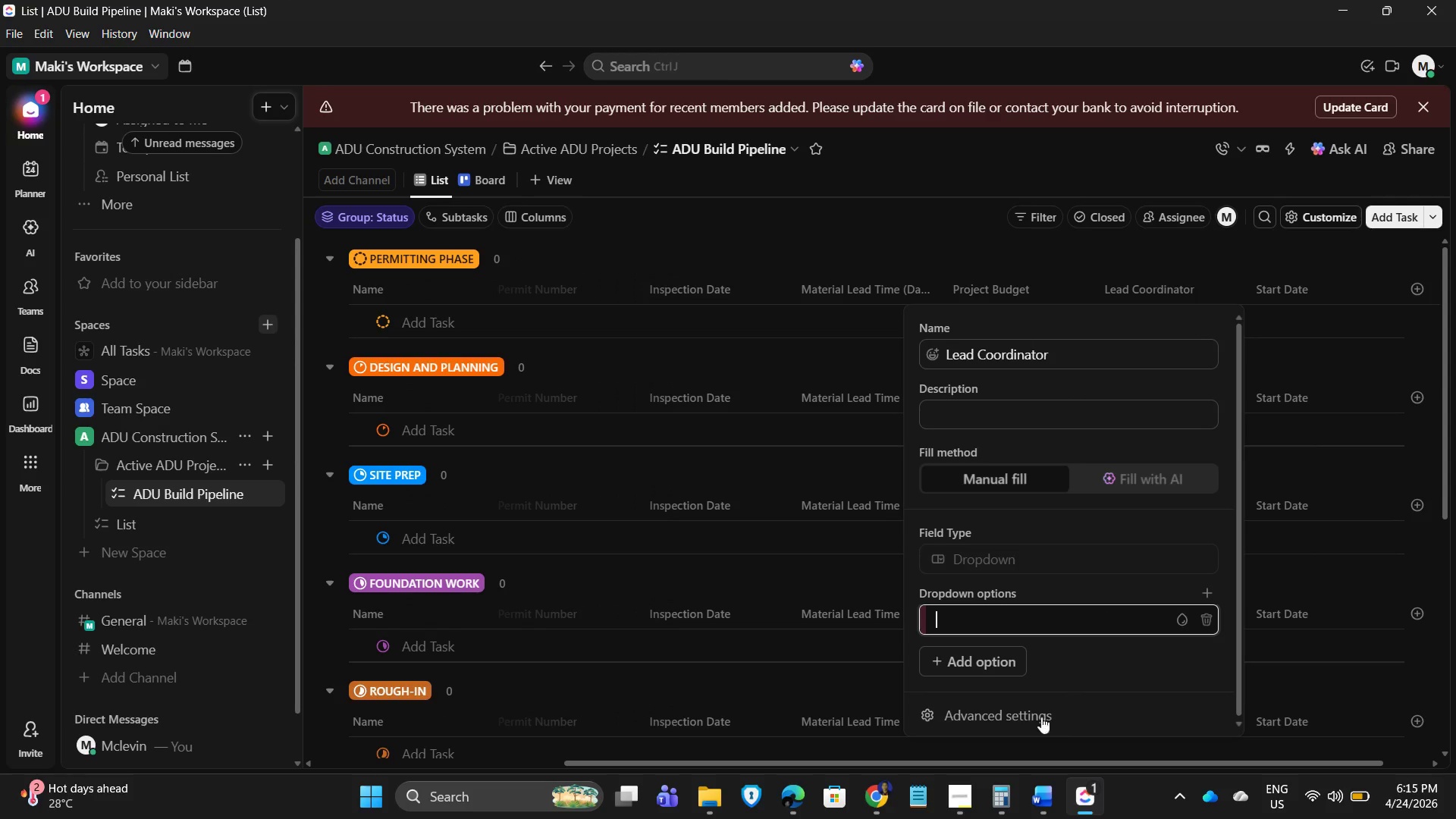 
left_click([1022, 709])
 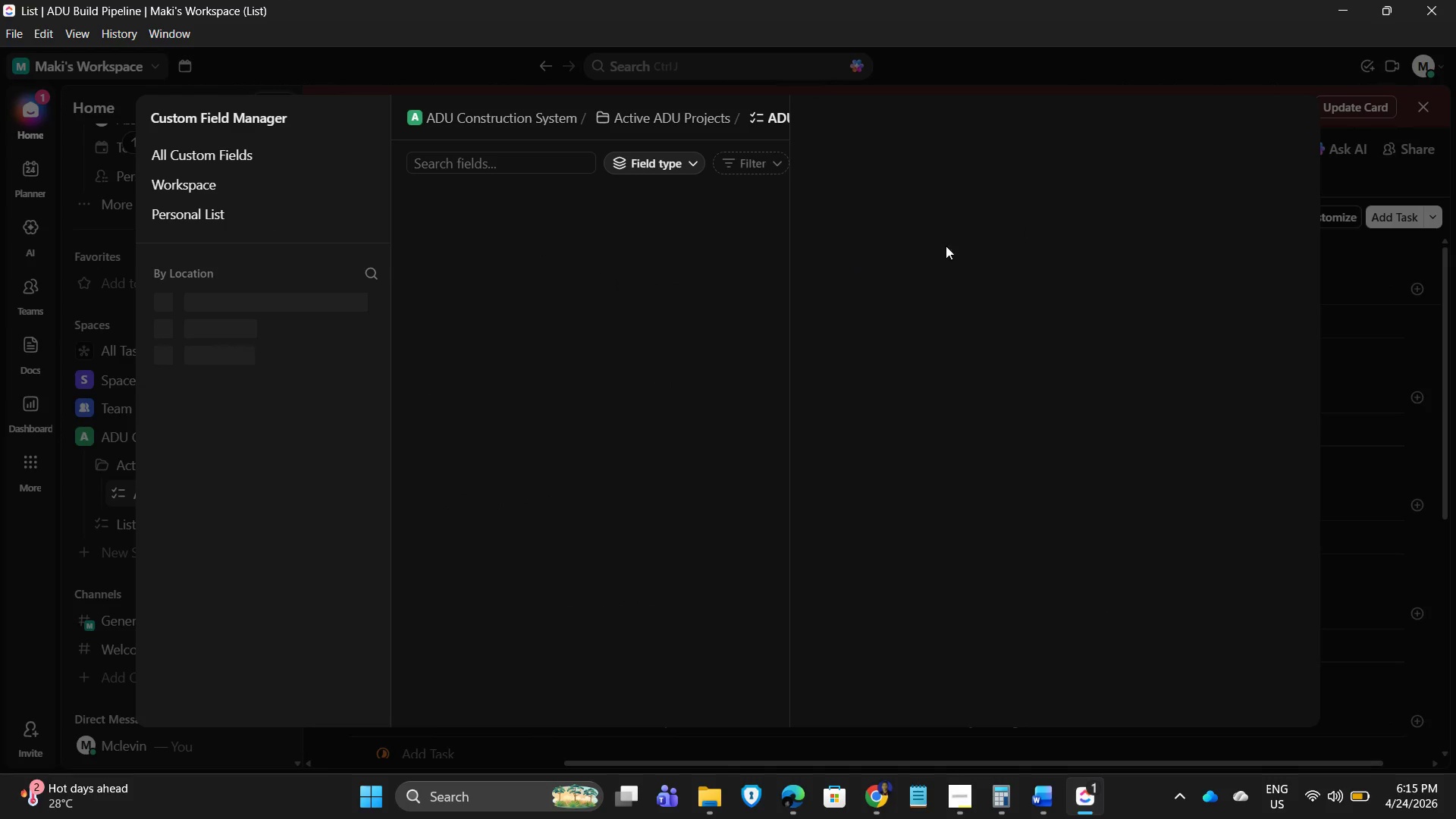 
wait(8.11)
 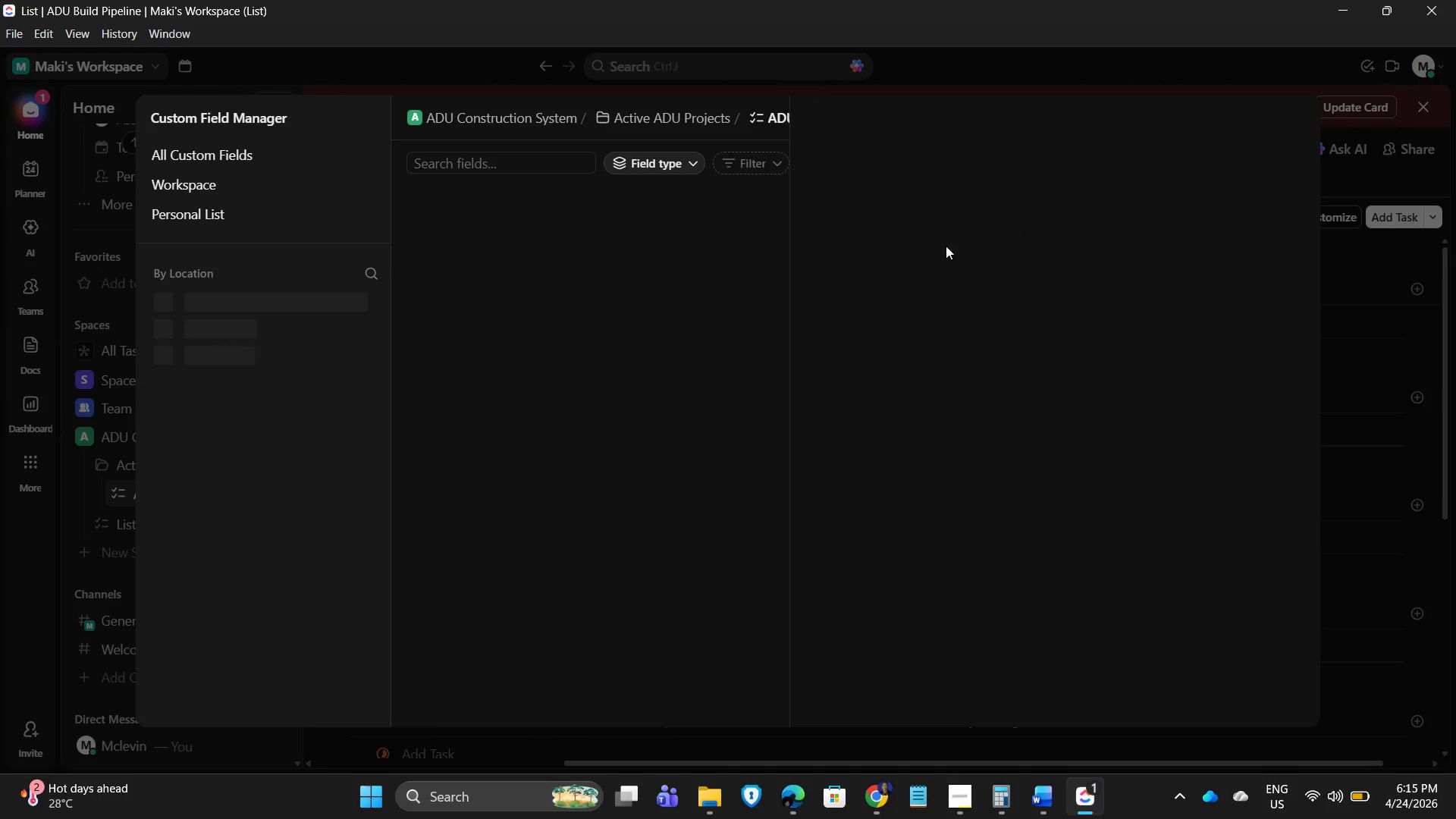 
left_click([1034, 455])
 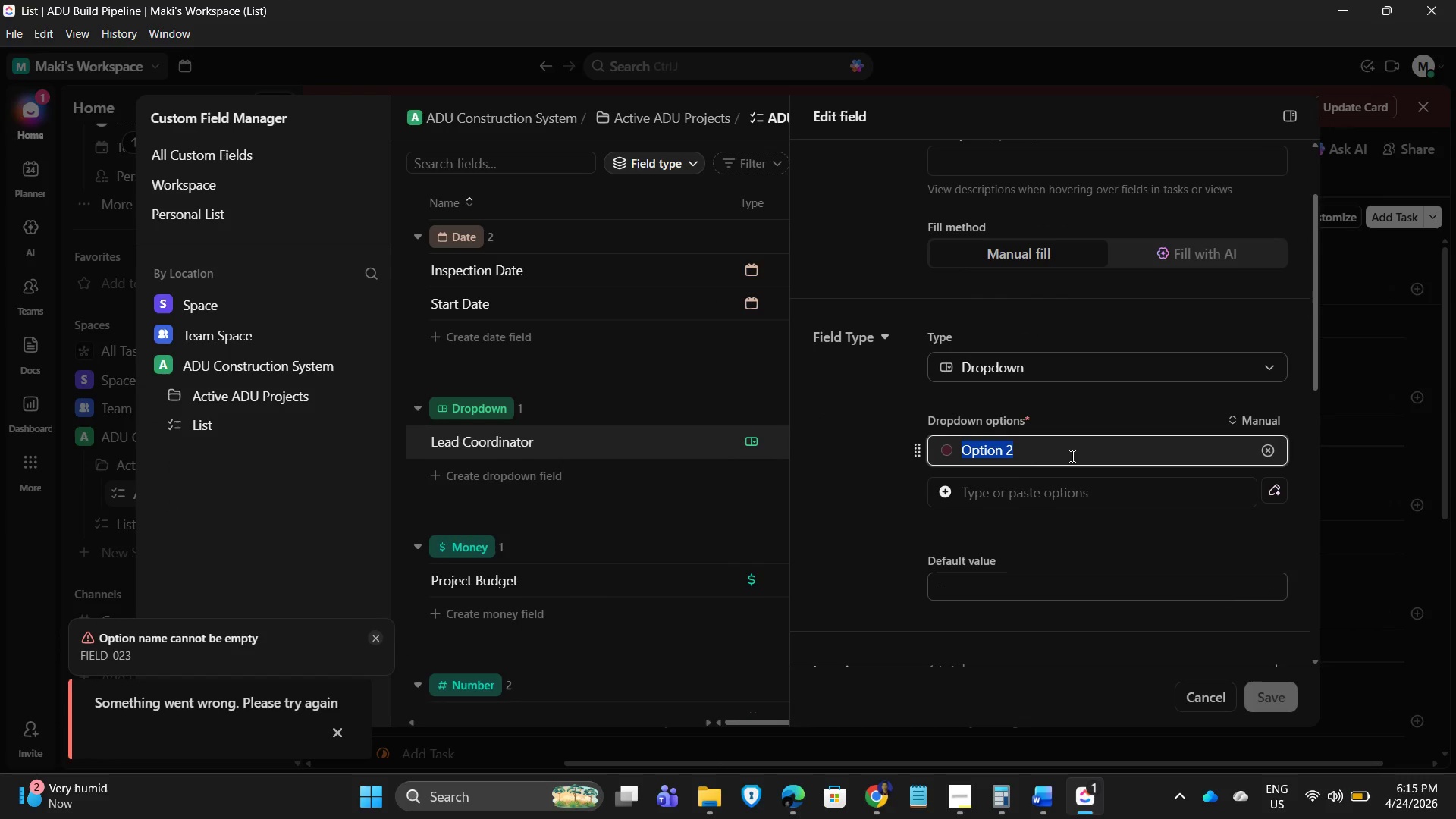 
key(Enter)
 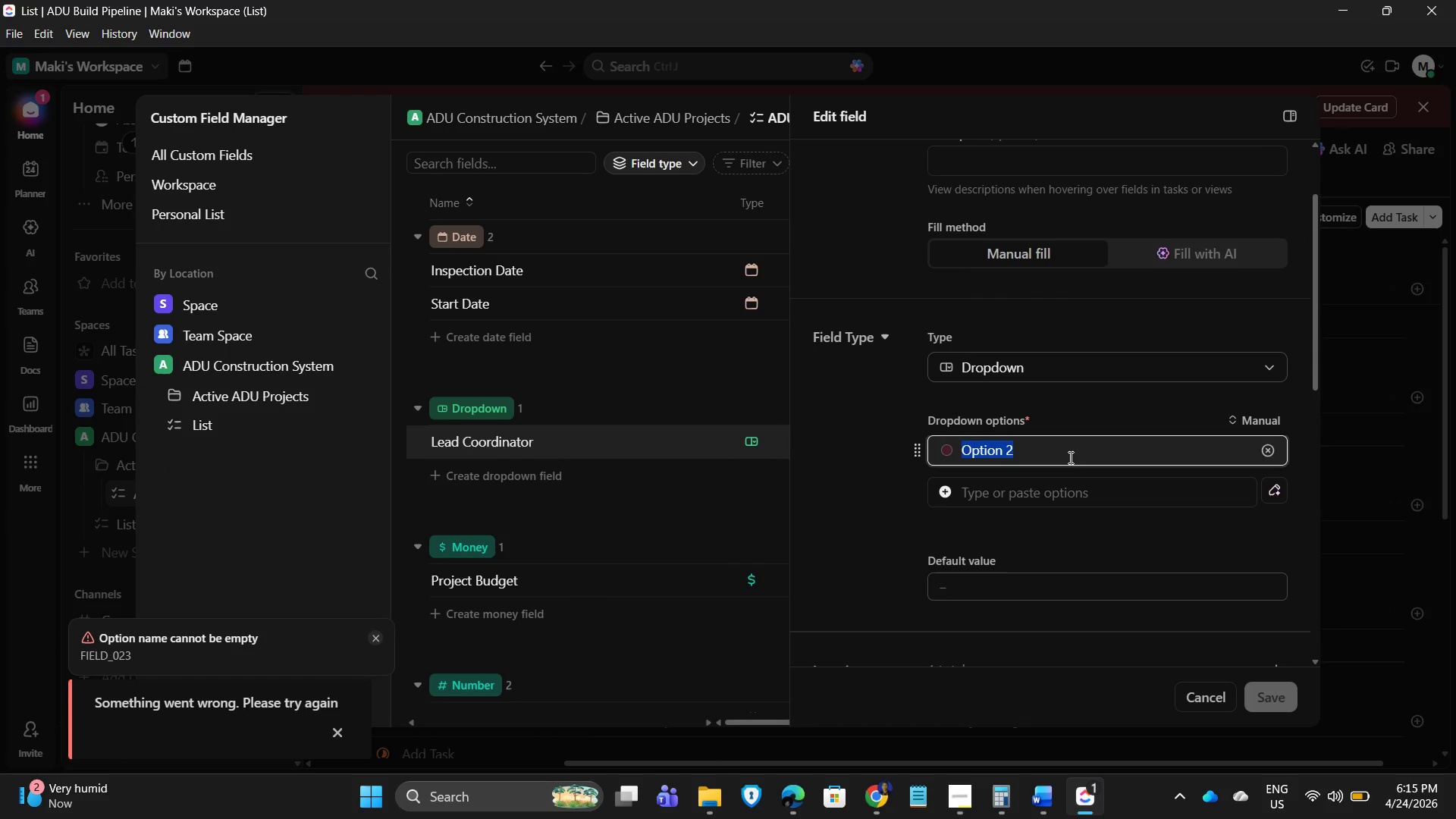 
type(H)
key(Backspace)
type(John Cruz - Team Leader)
 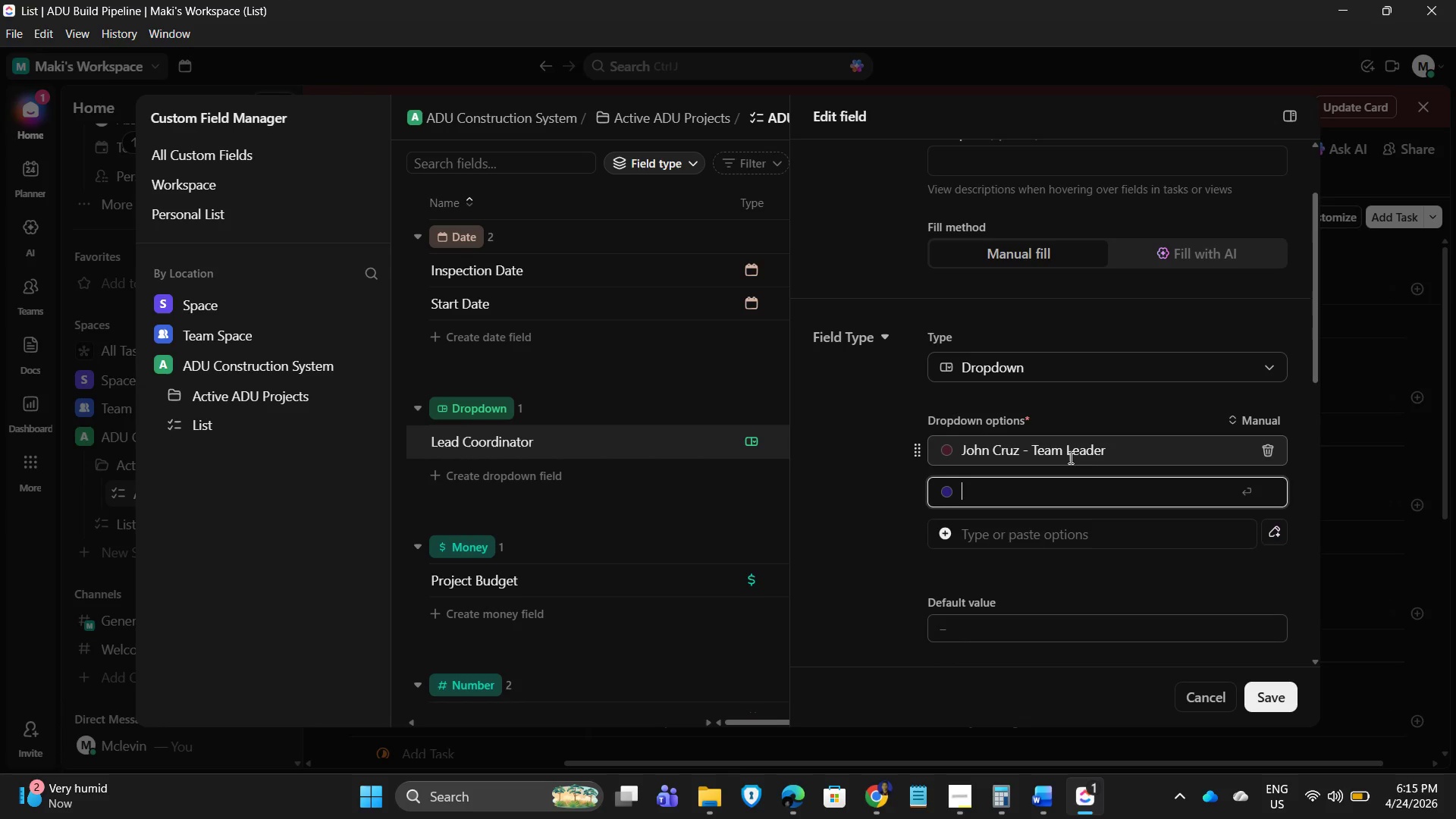 
 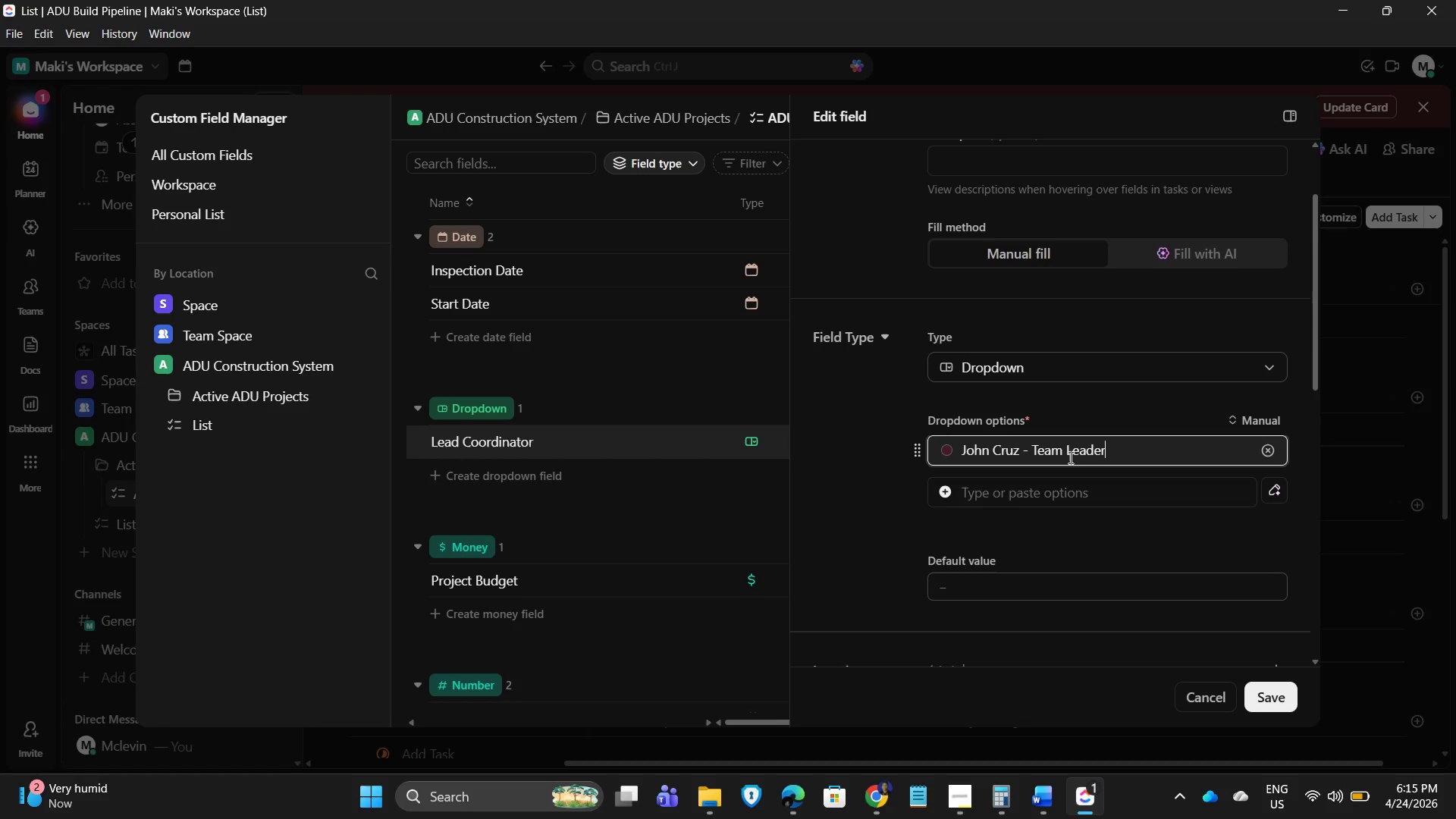 
key(Enter)
 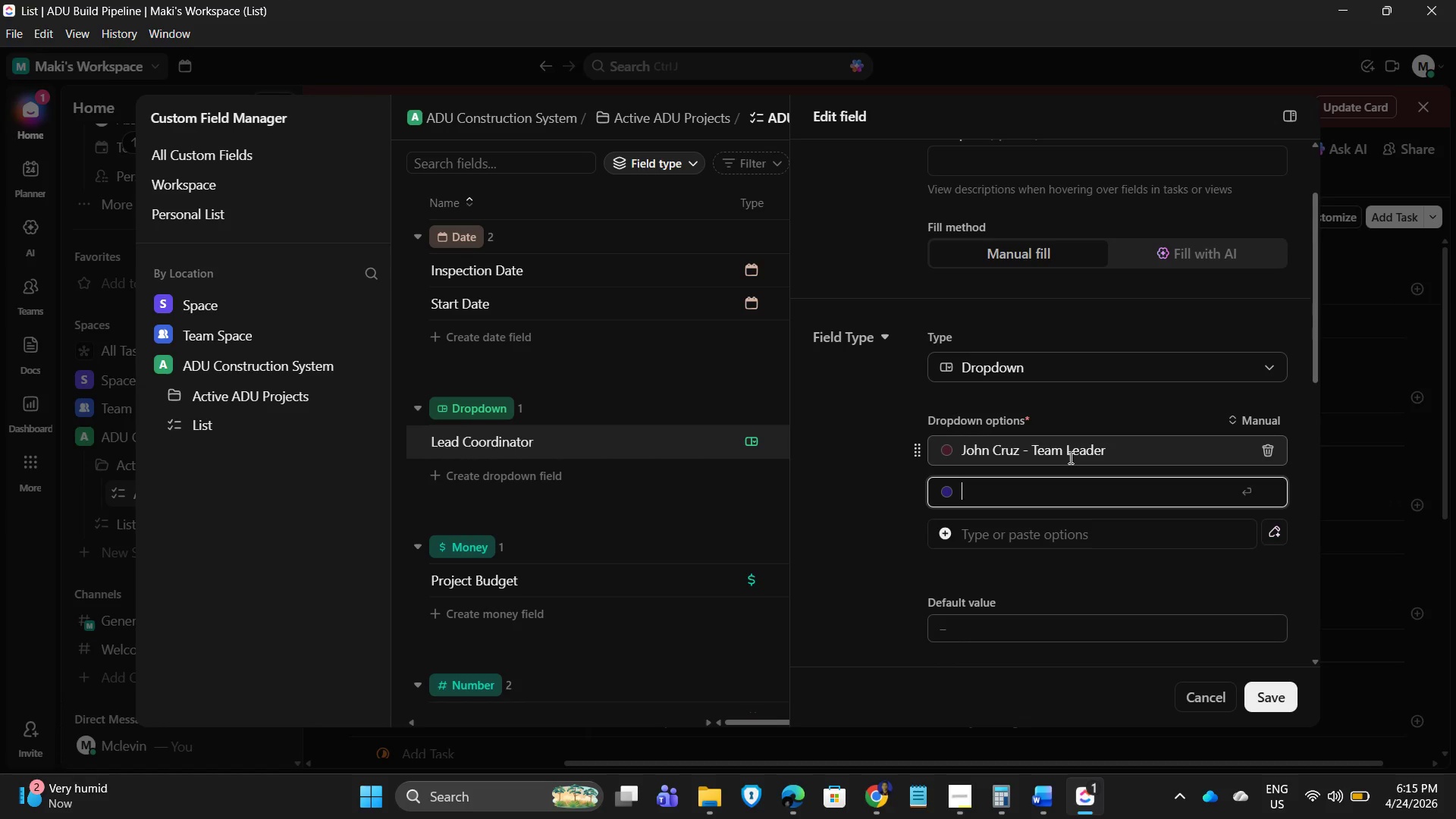 
type(Marc)
key(Backspace)
type(ia Santos - Architect)
 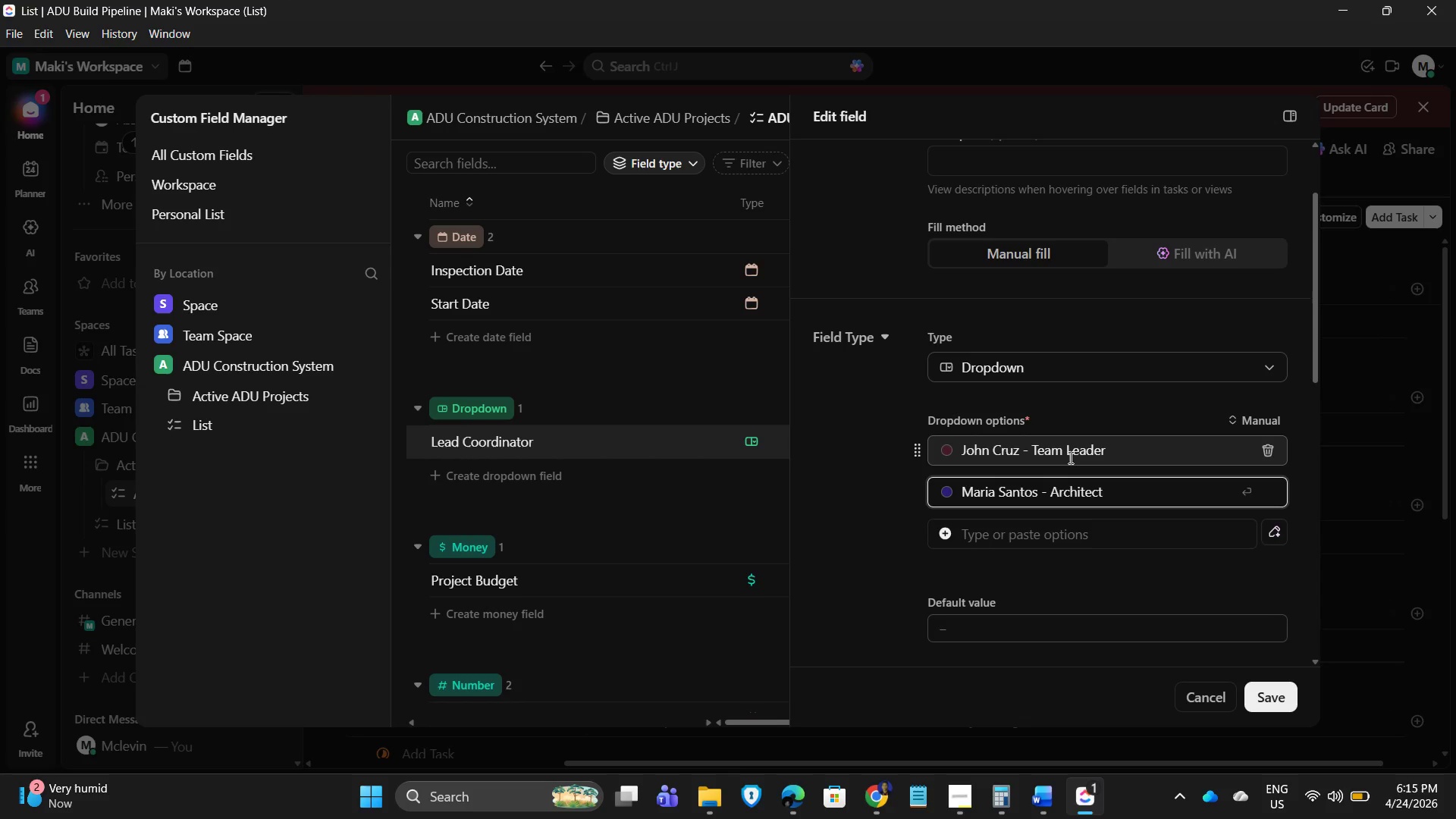 
key(Enter)
 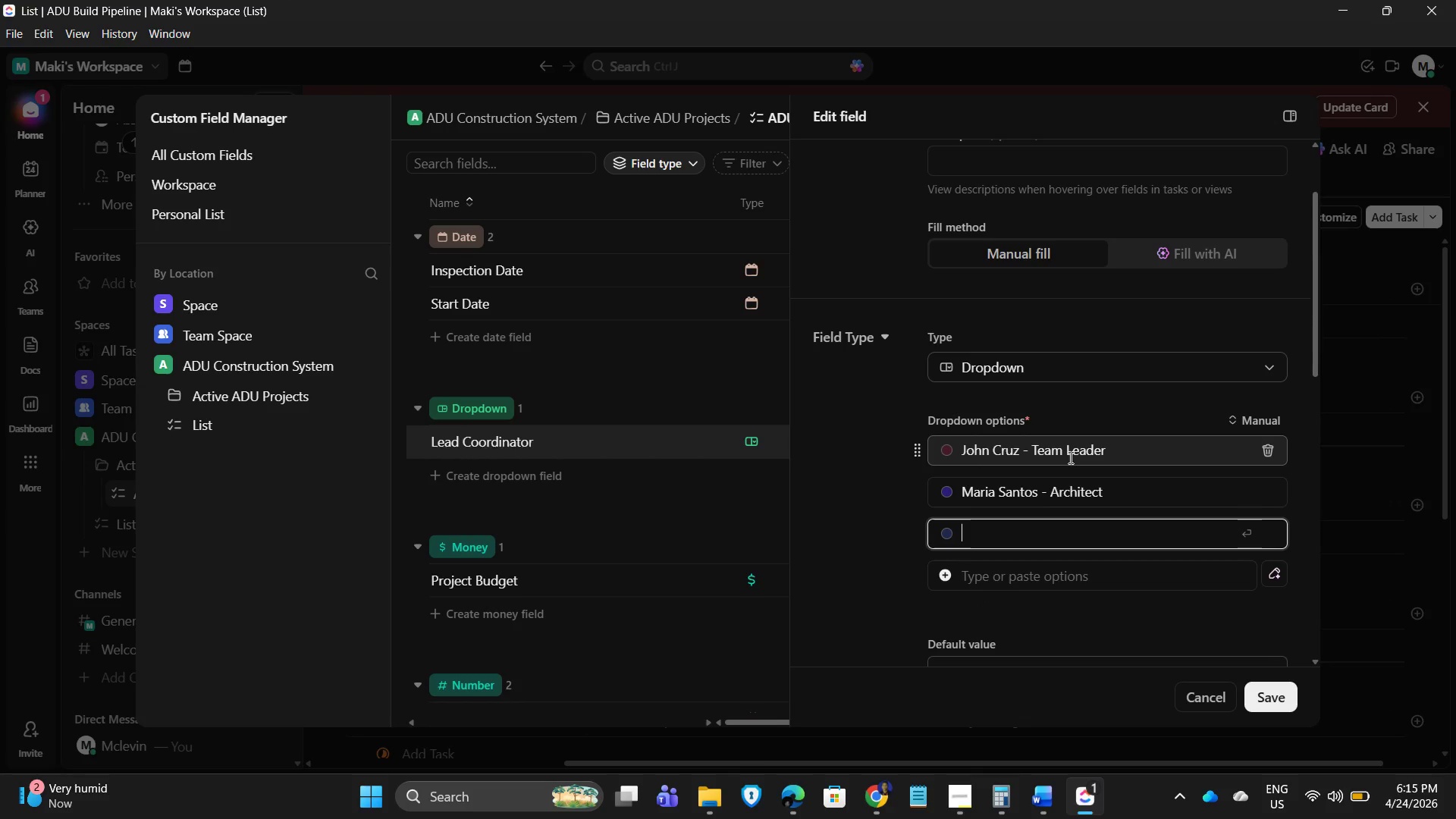 
type(Kevin Reyes - Site Engineer)
 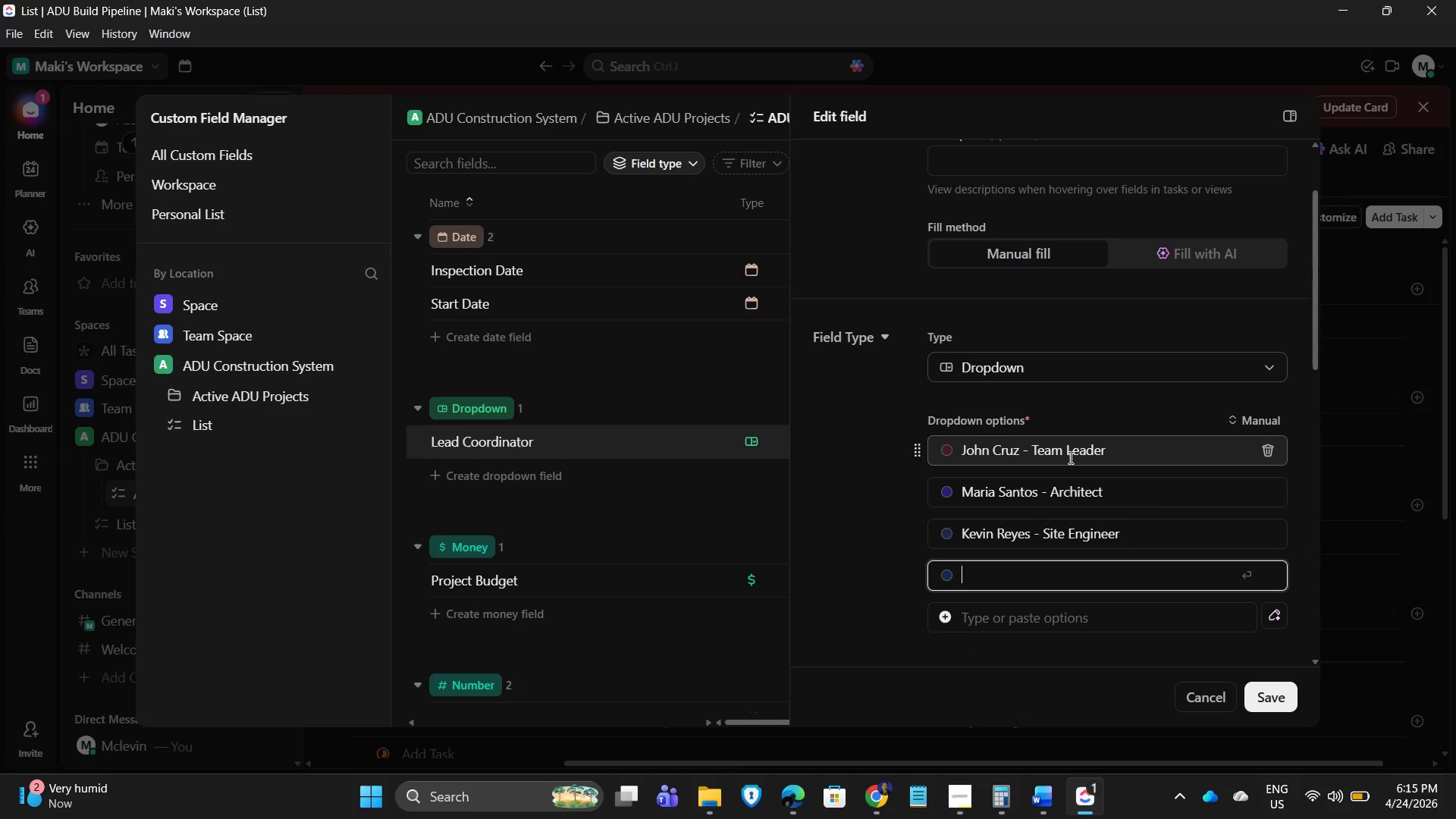 
 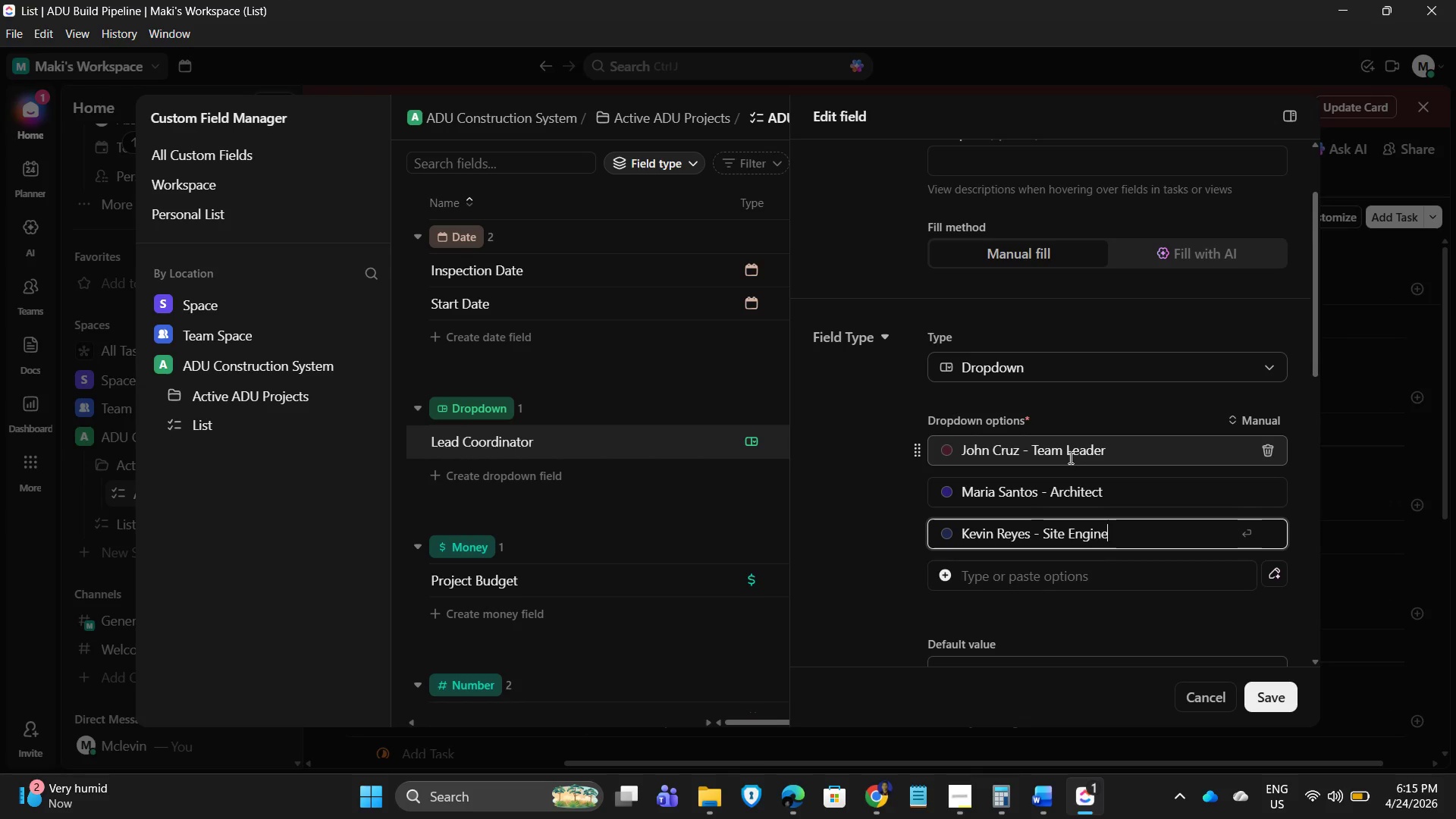 
key(Enter)
 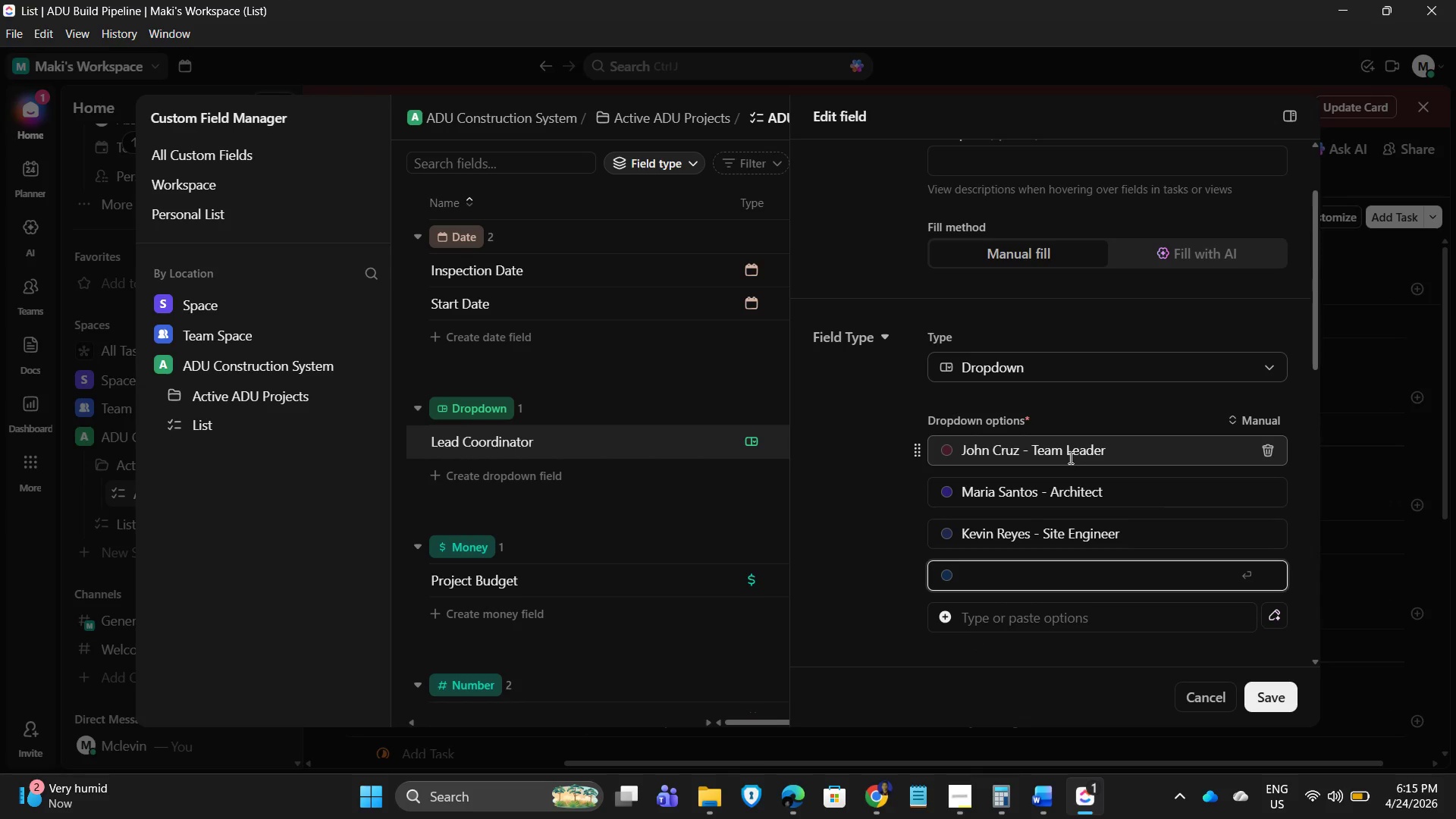 
type(Ana Lopez - Coordinator)
 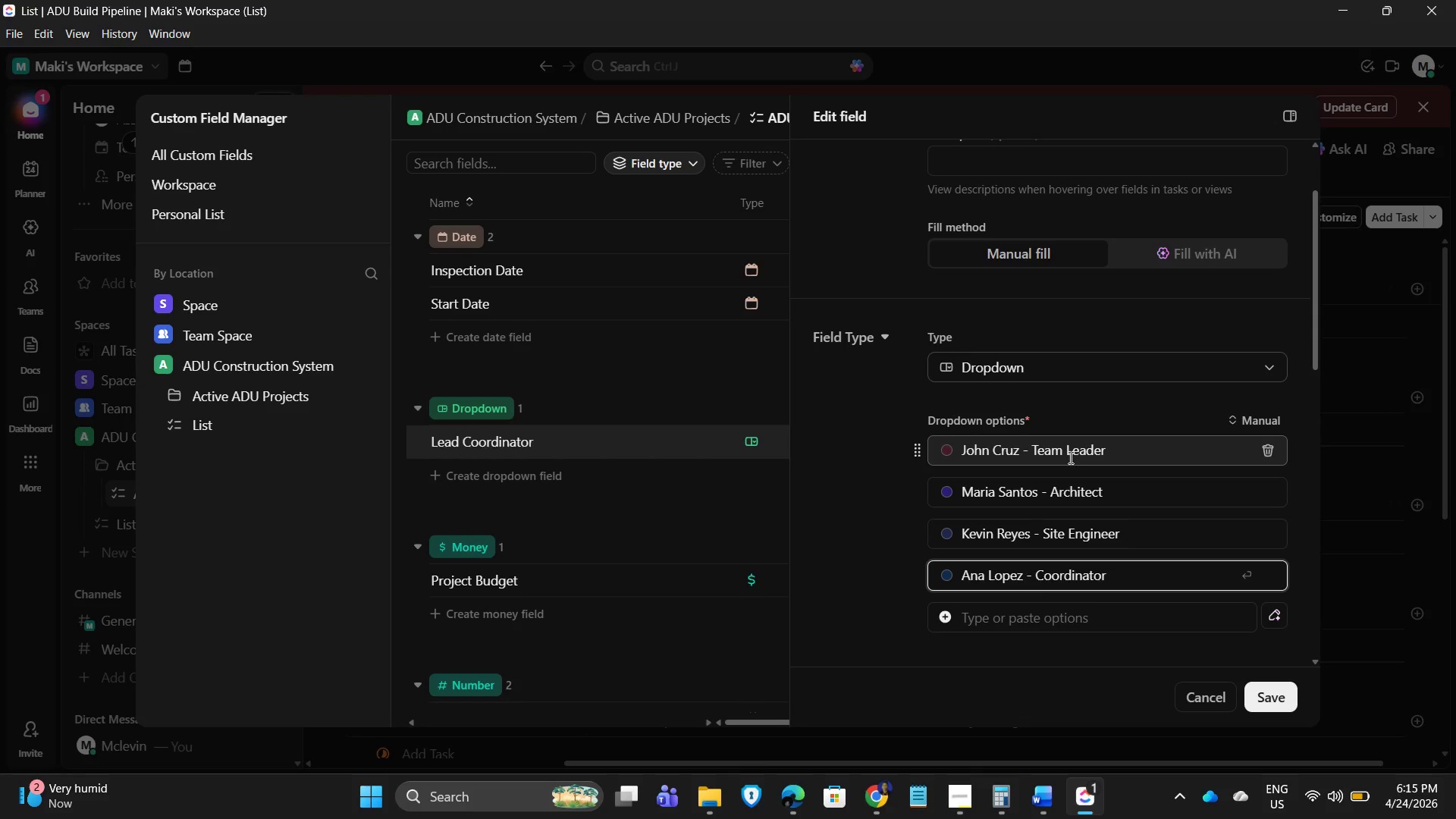 
key(Enter)
 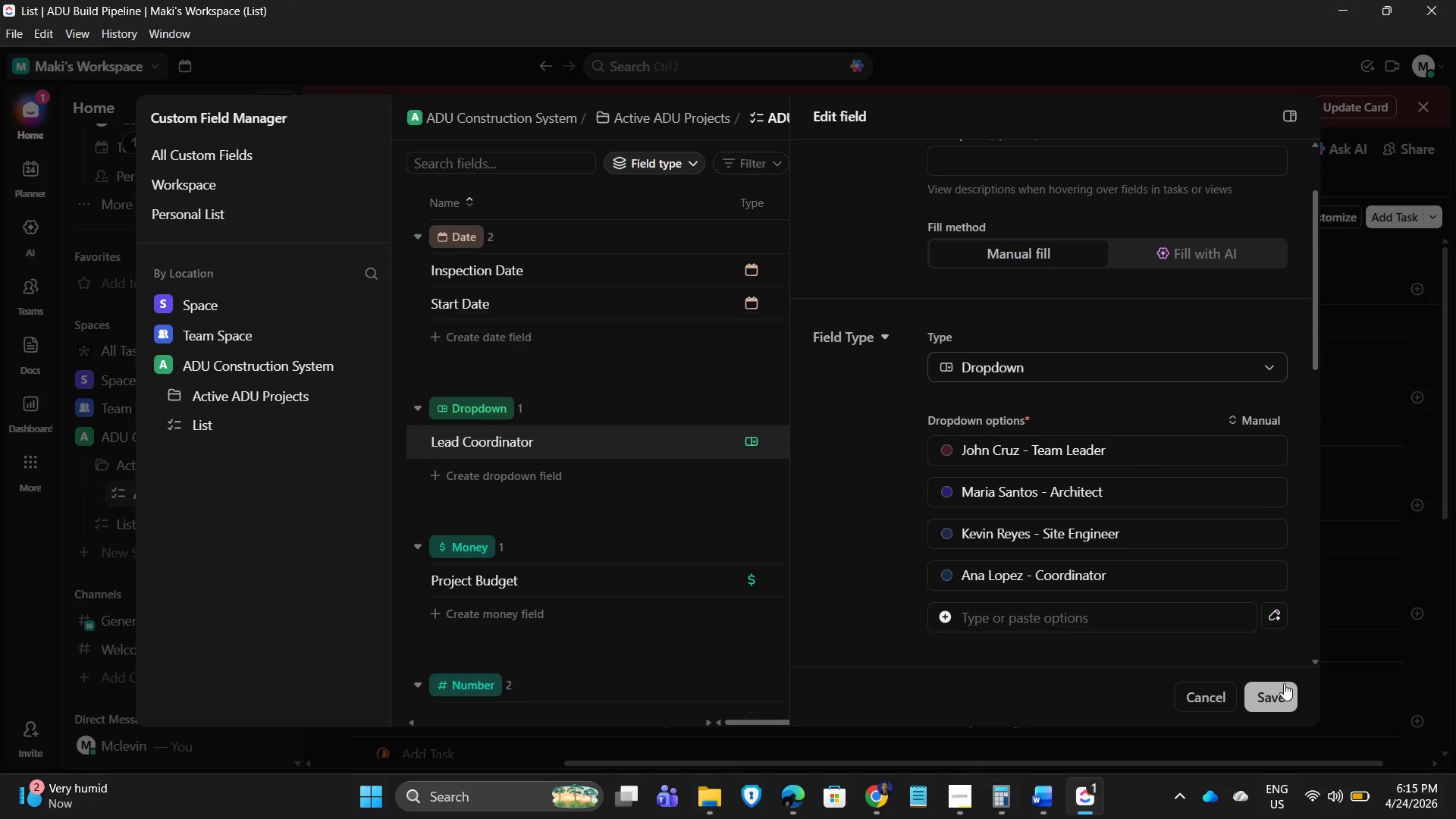 
left_click([1271, 695])
 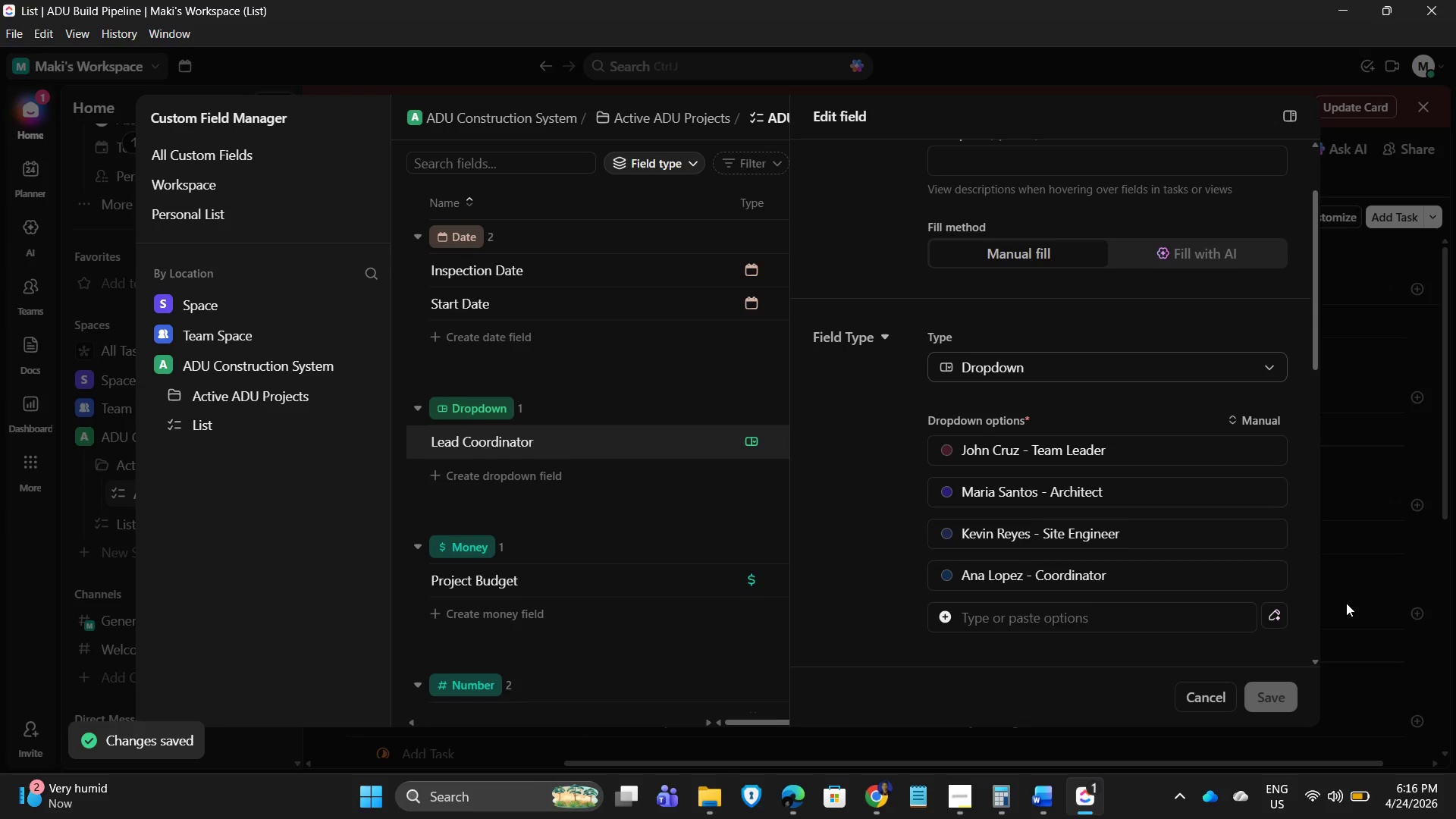 
wait(9.22)
 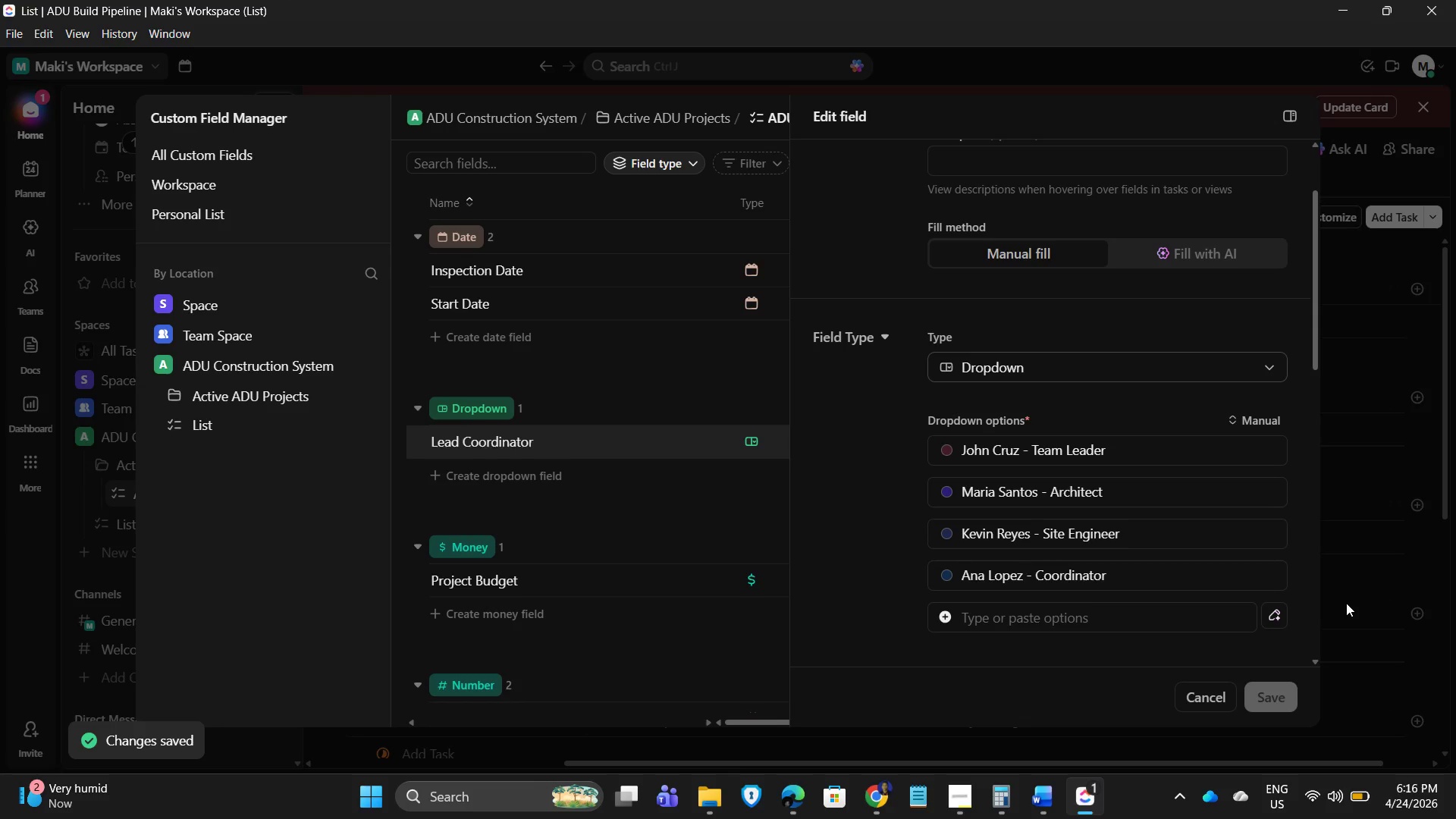 
mouse_move([1224, 351])
 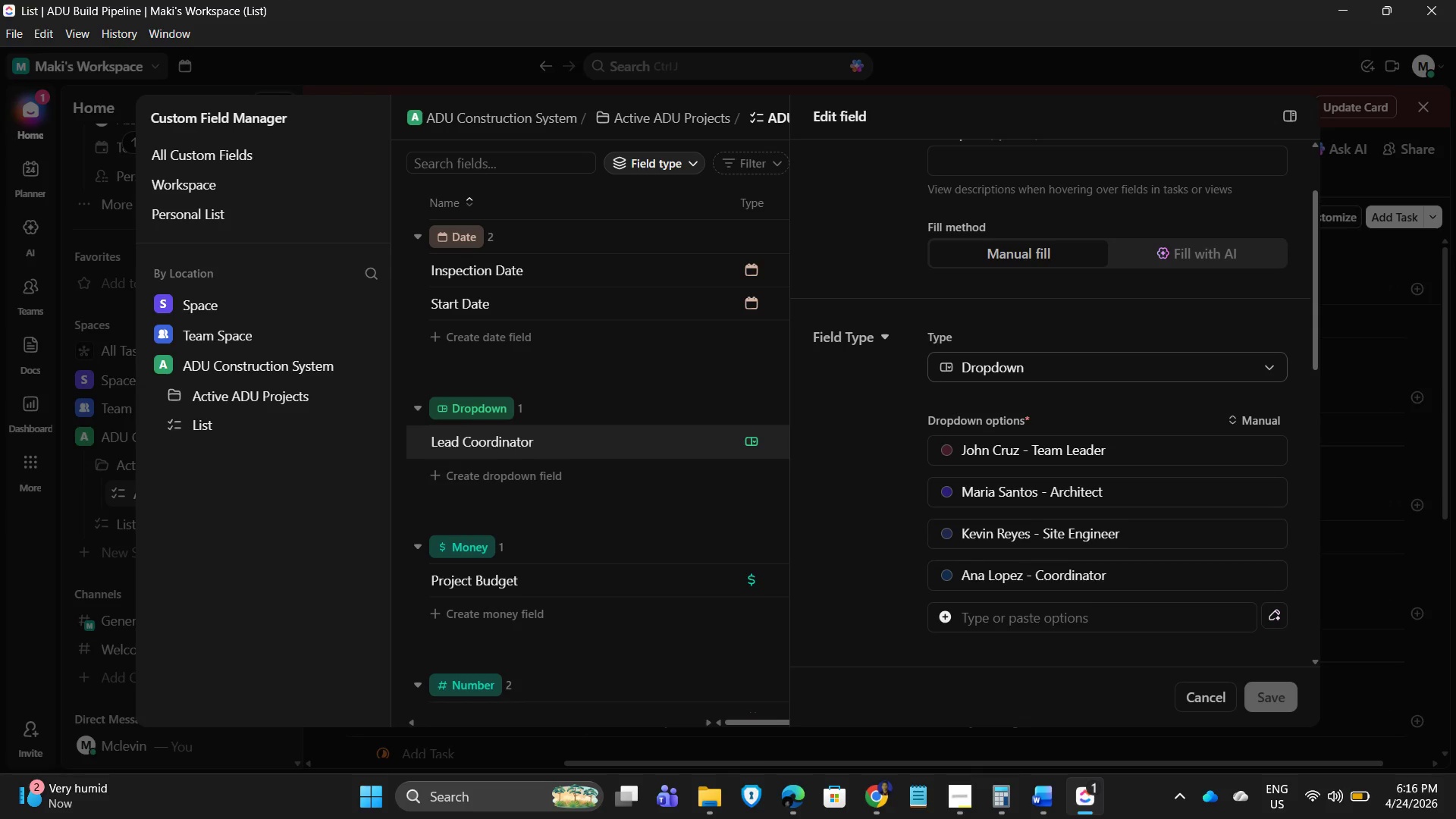 
wait(8.56)
 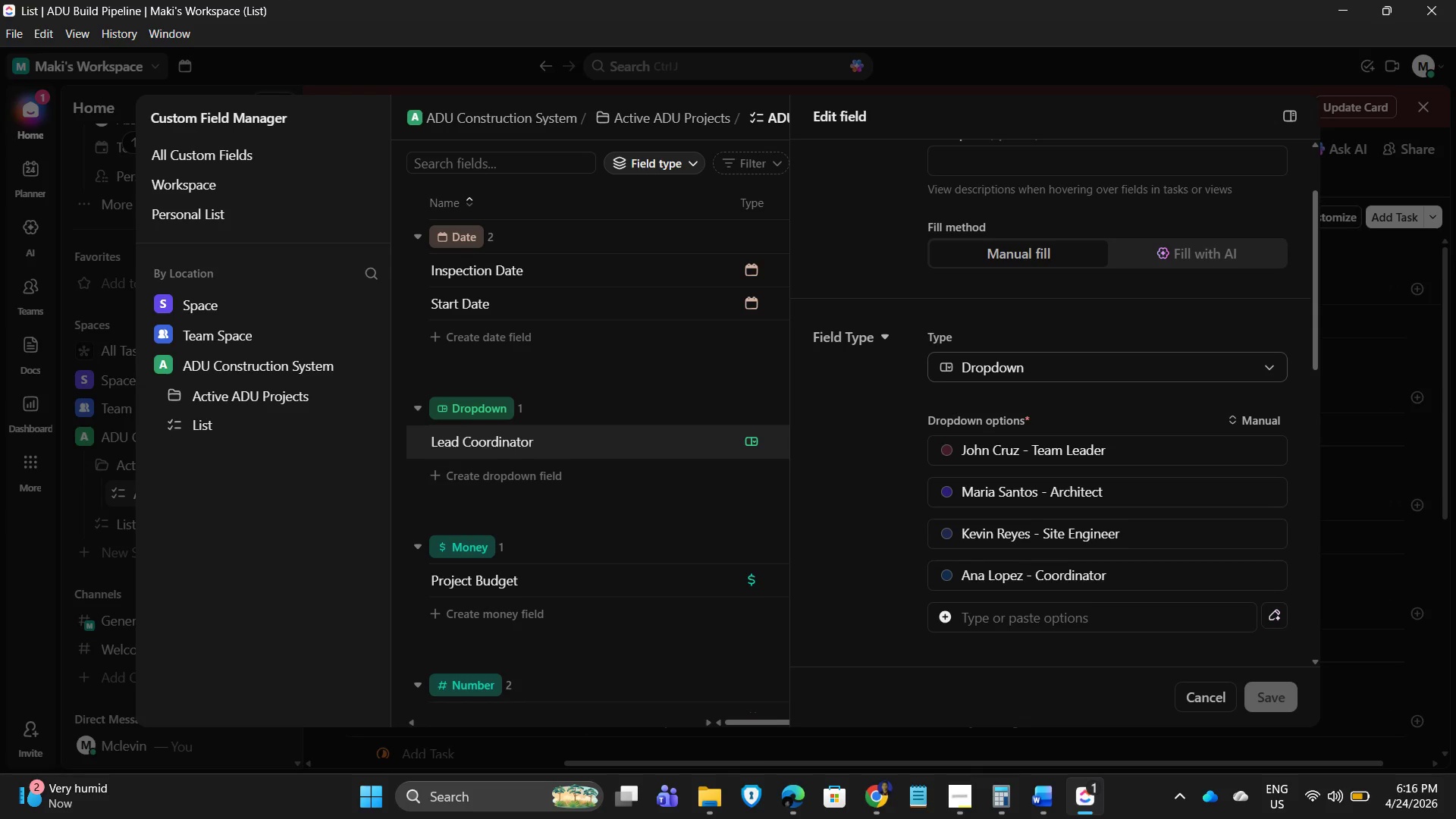 
left_click([1200, 704])
 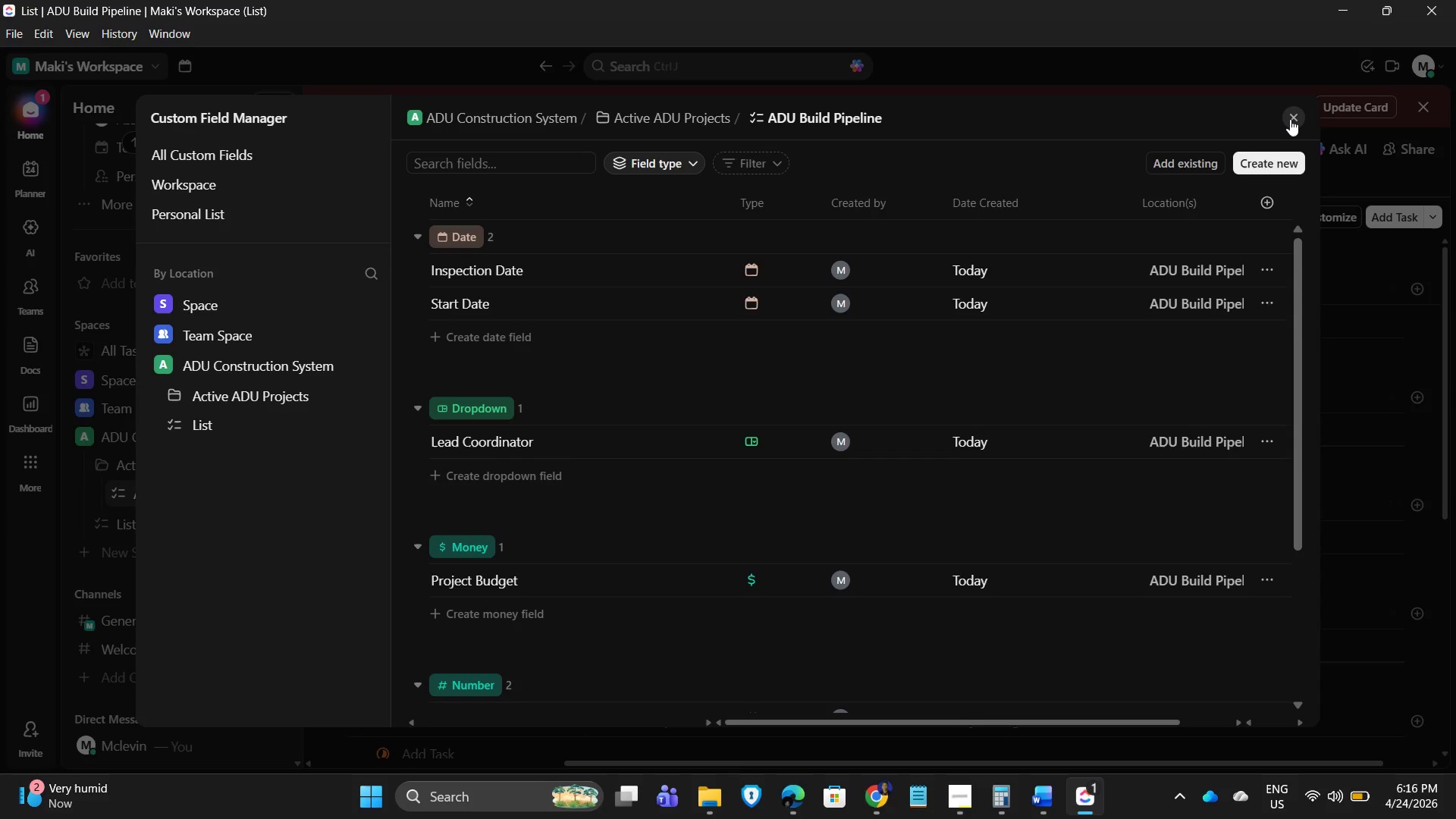 
left_click([1290, 119])
 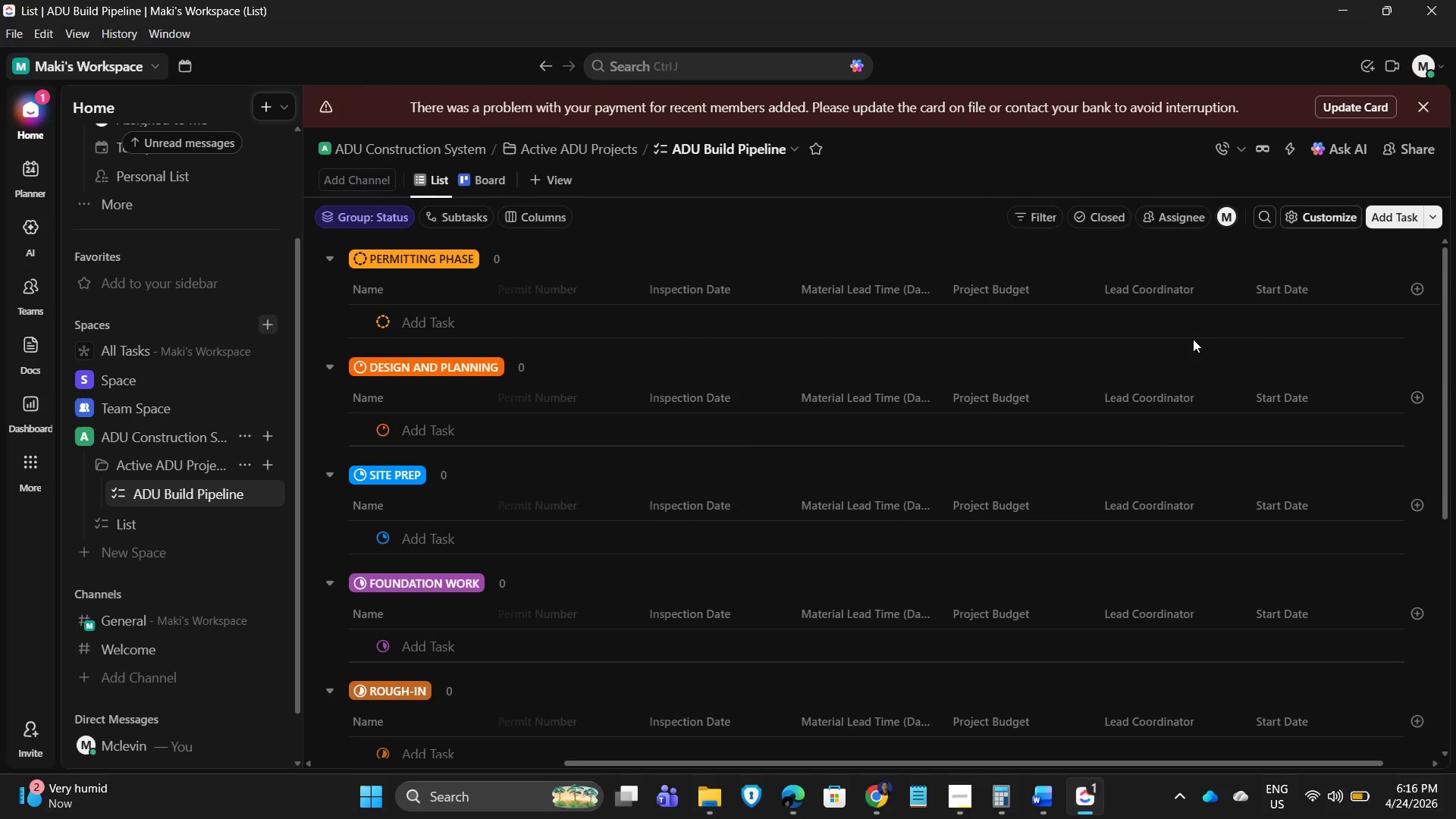 
wait(10.86)
 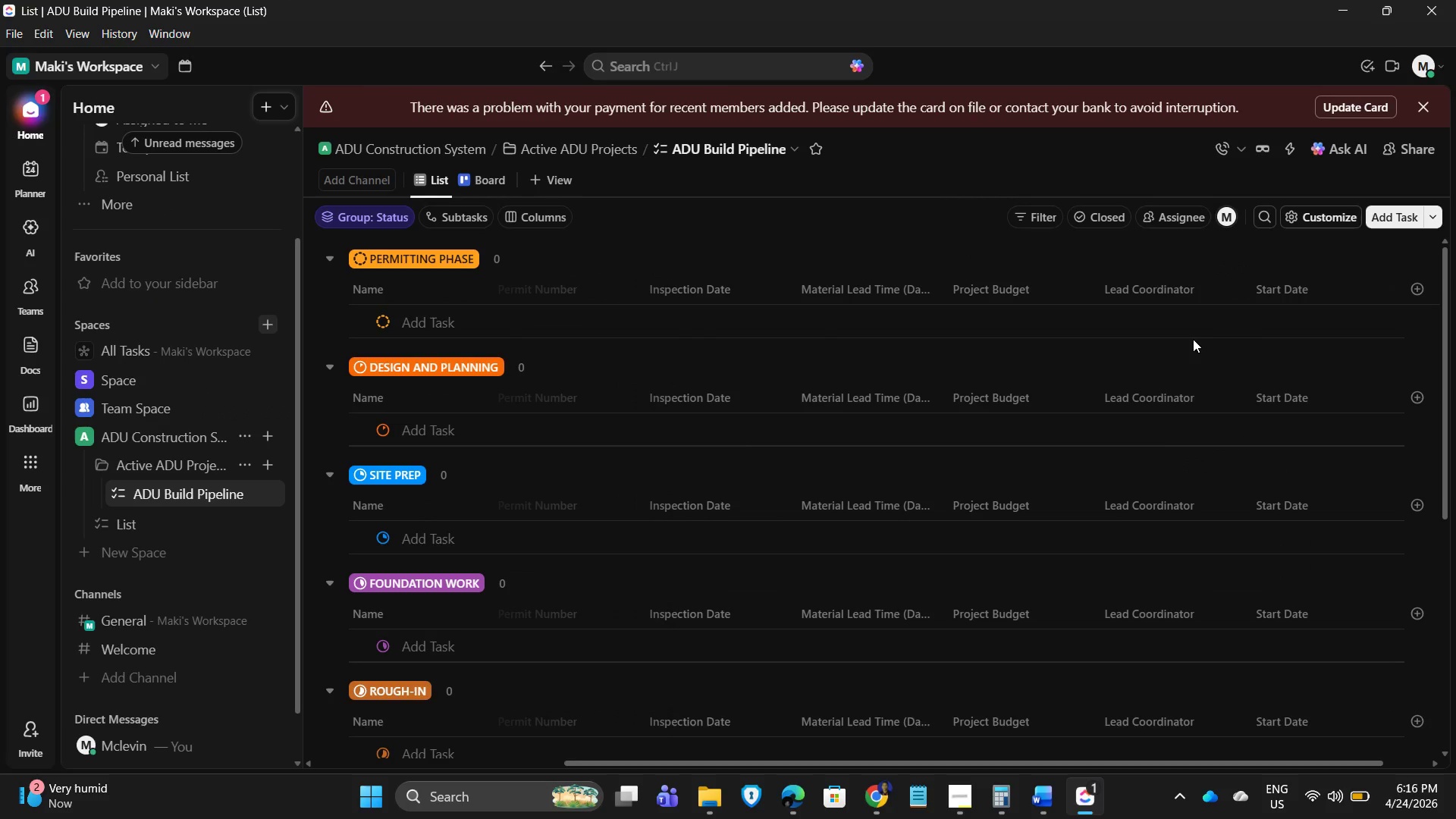 
left_click([425, 324])
 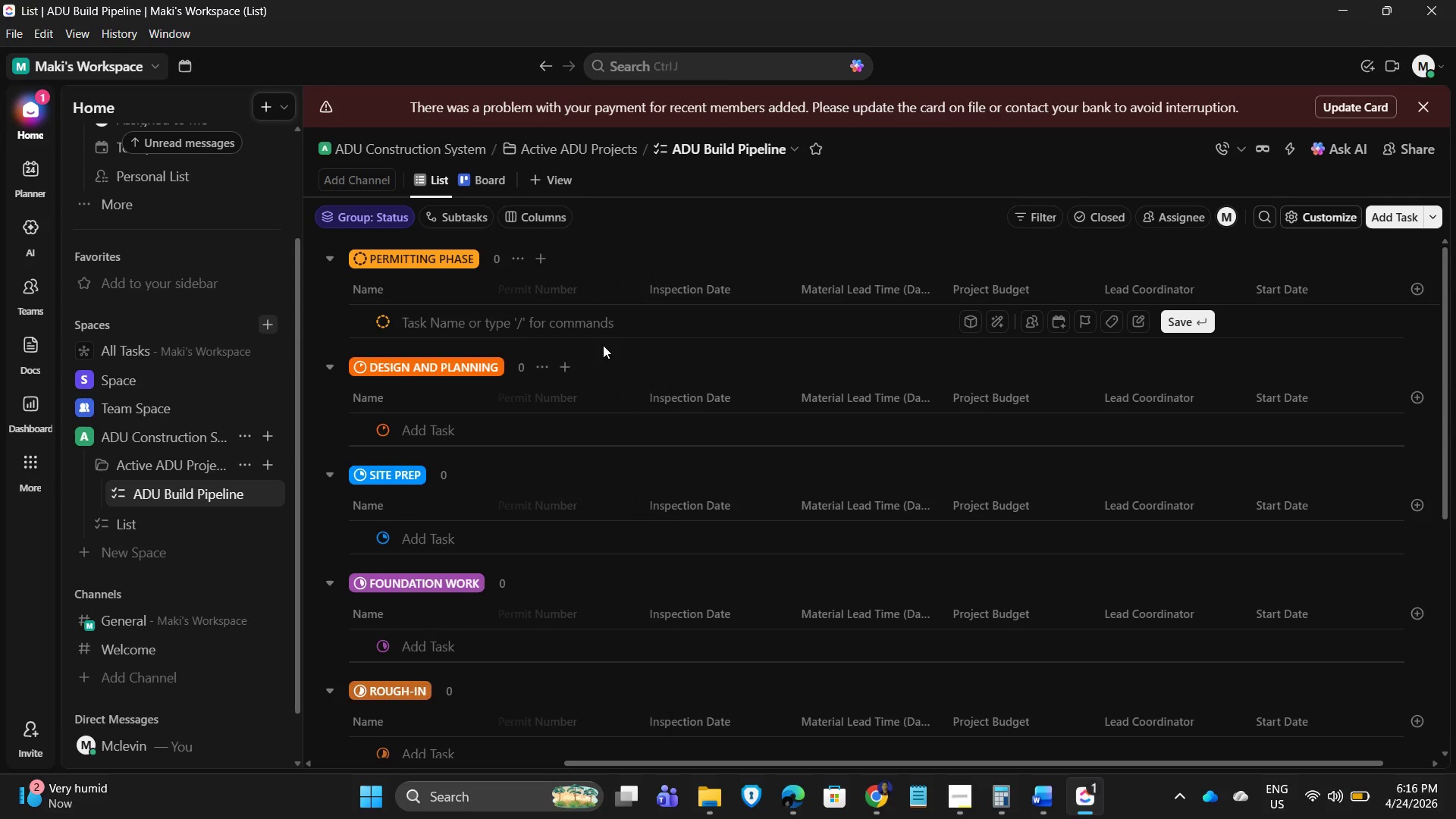 
type(The Murphy Studio)
 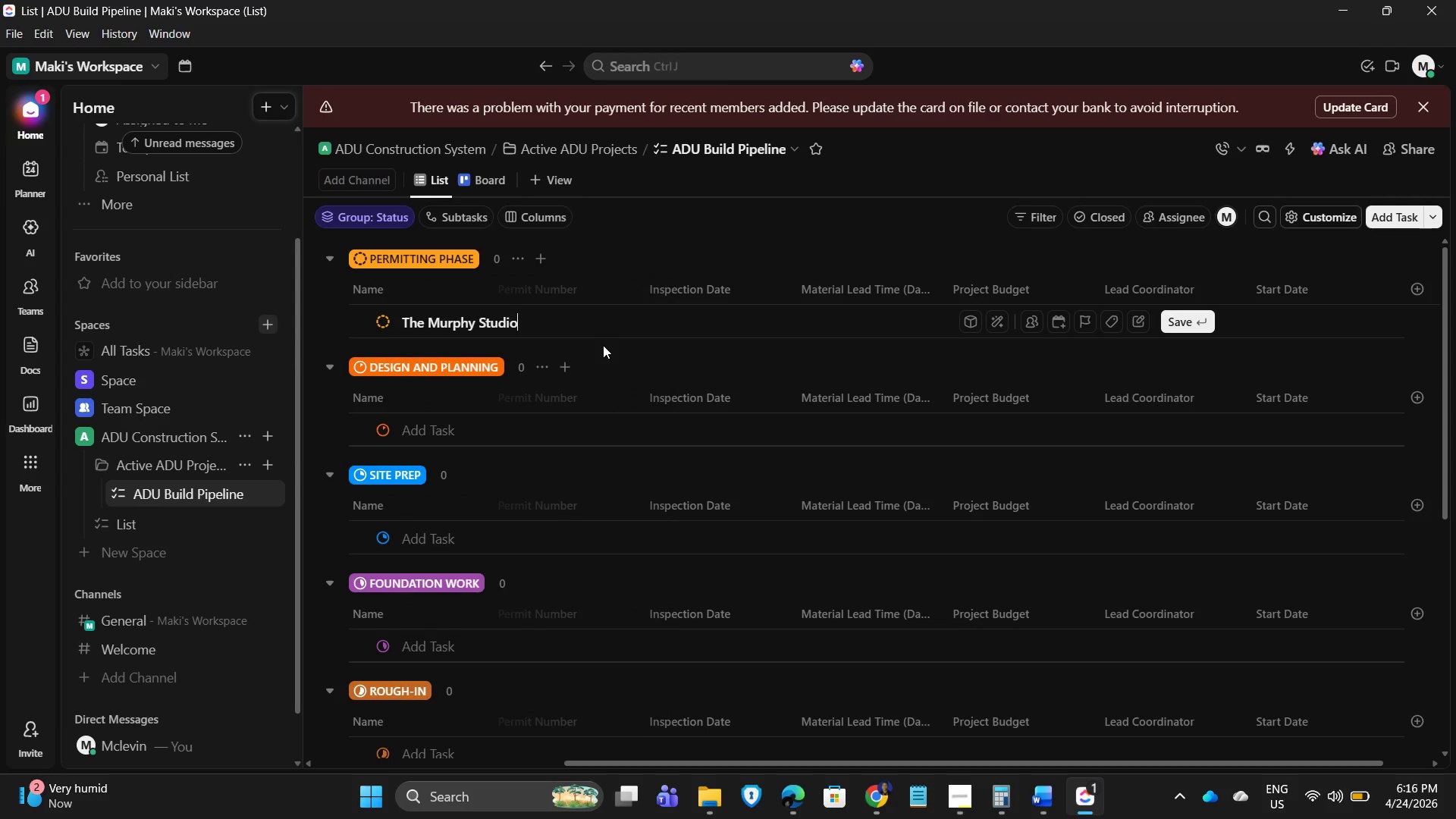 
key(Enter)
 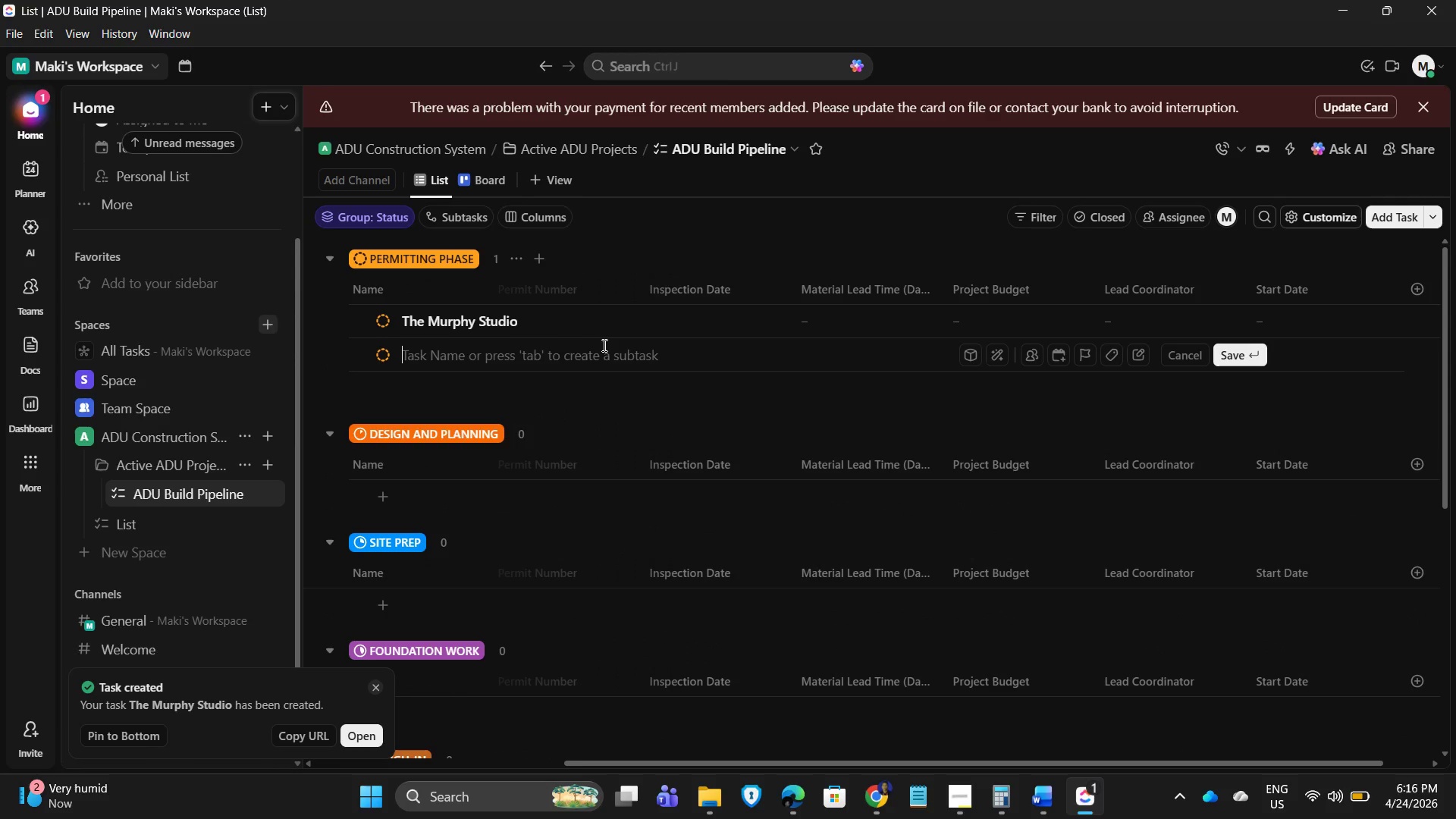 
type(Oak Street A)
key(Backspace)
type(Cottage)
 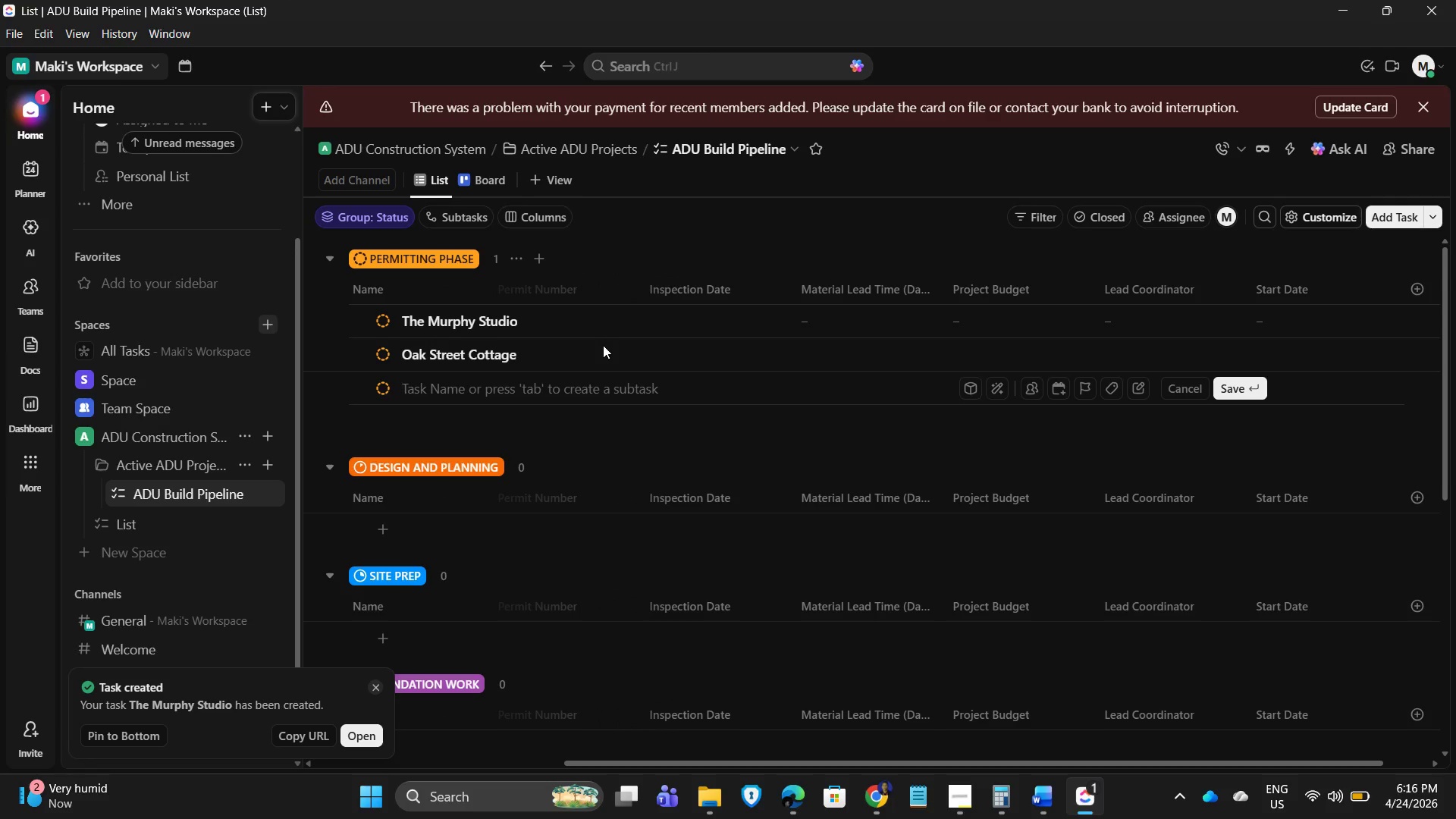 
 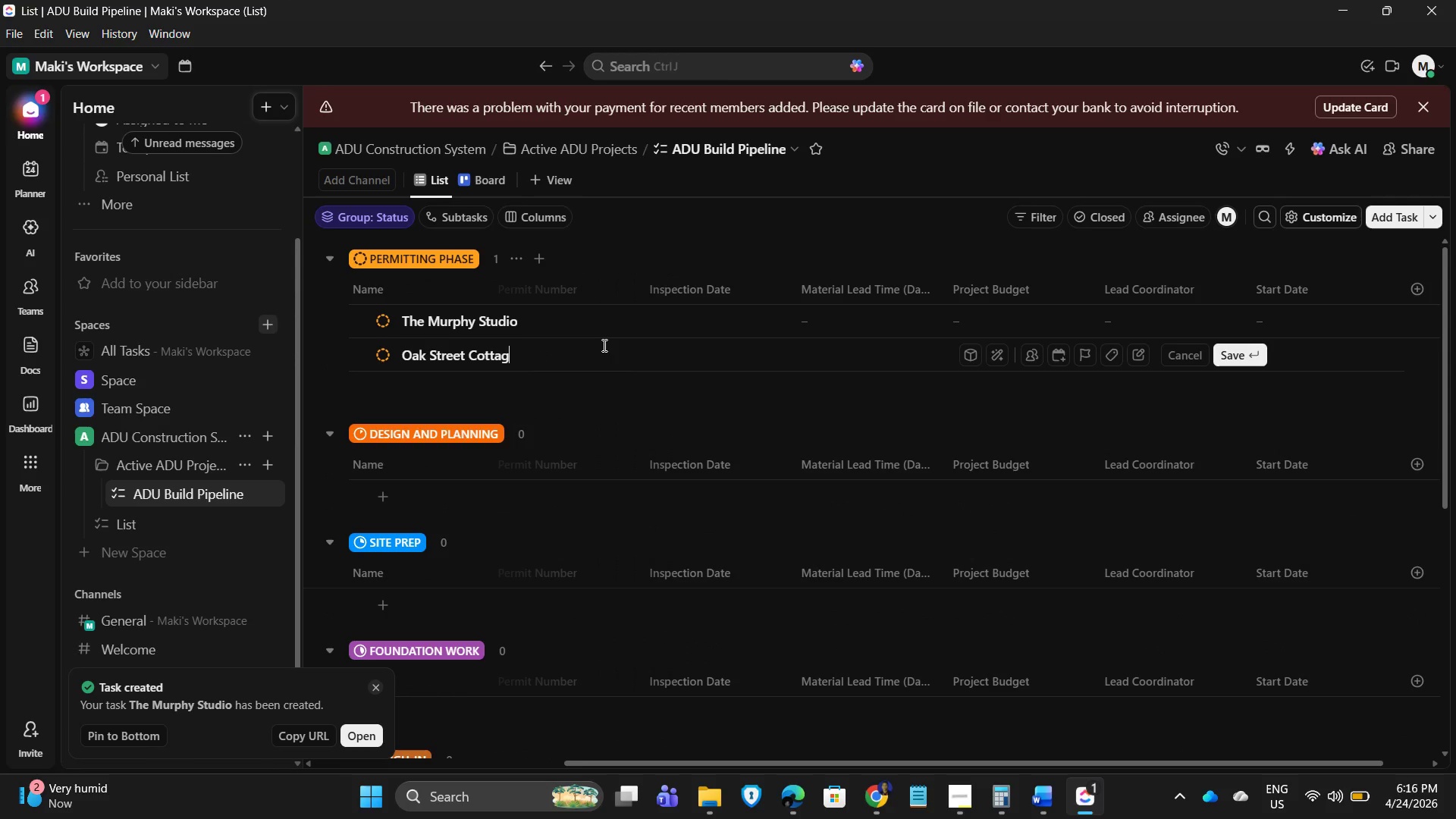 
key(Enter)
 